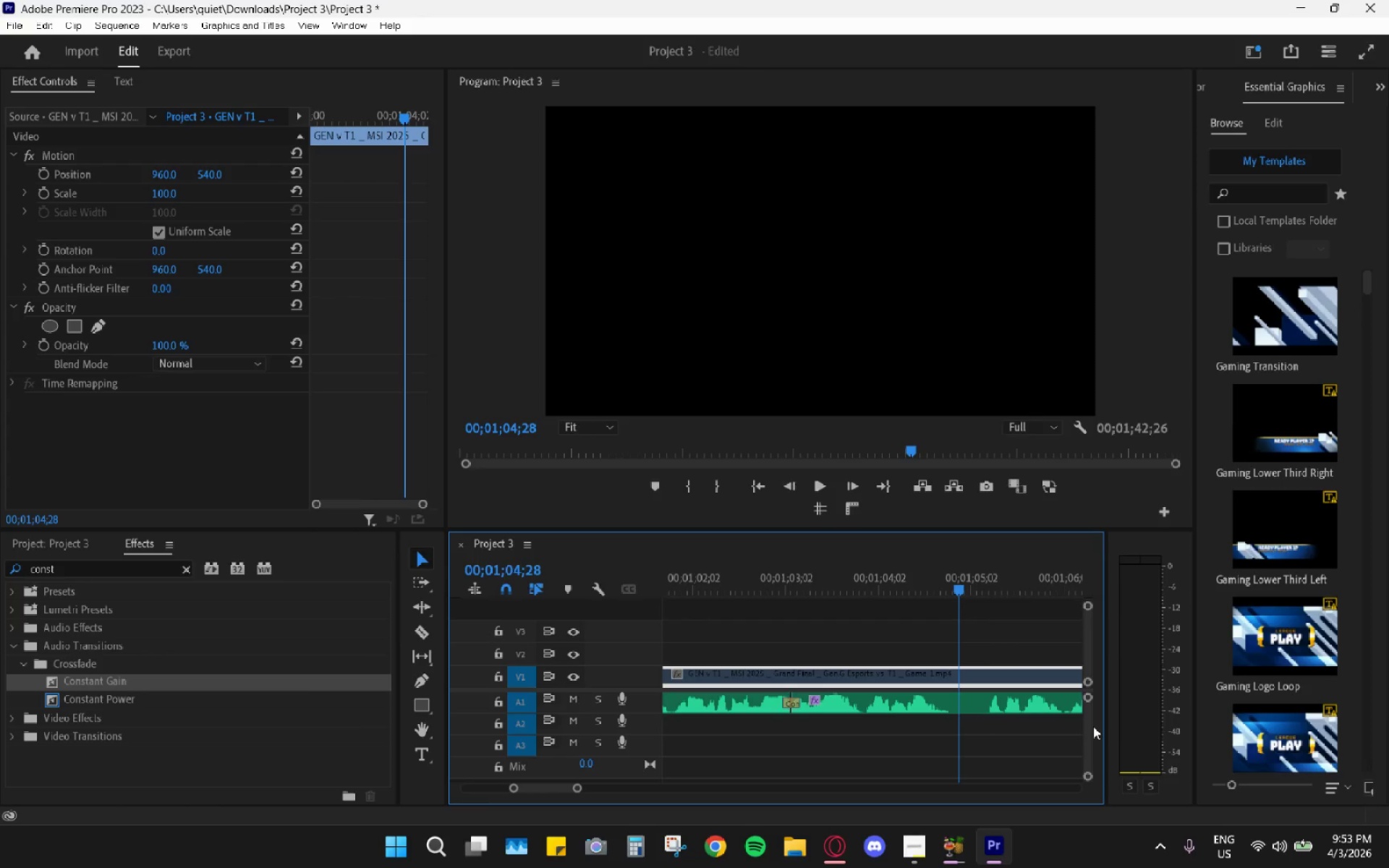 
scroll: coordinate [1096, 723], scroll_direction: down, amount: 1.0
 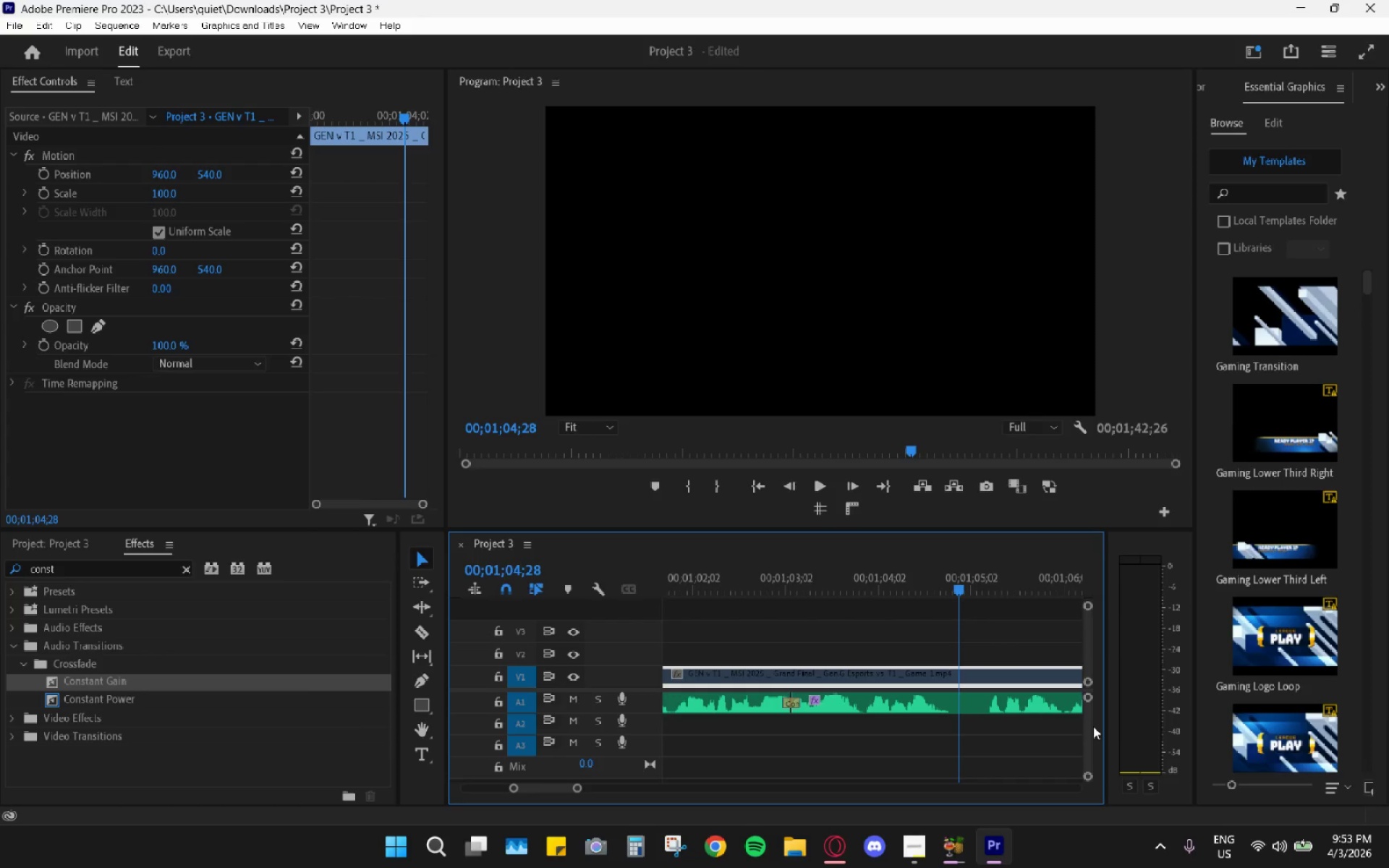 
left_click([956, 707])
 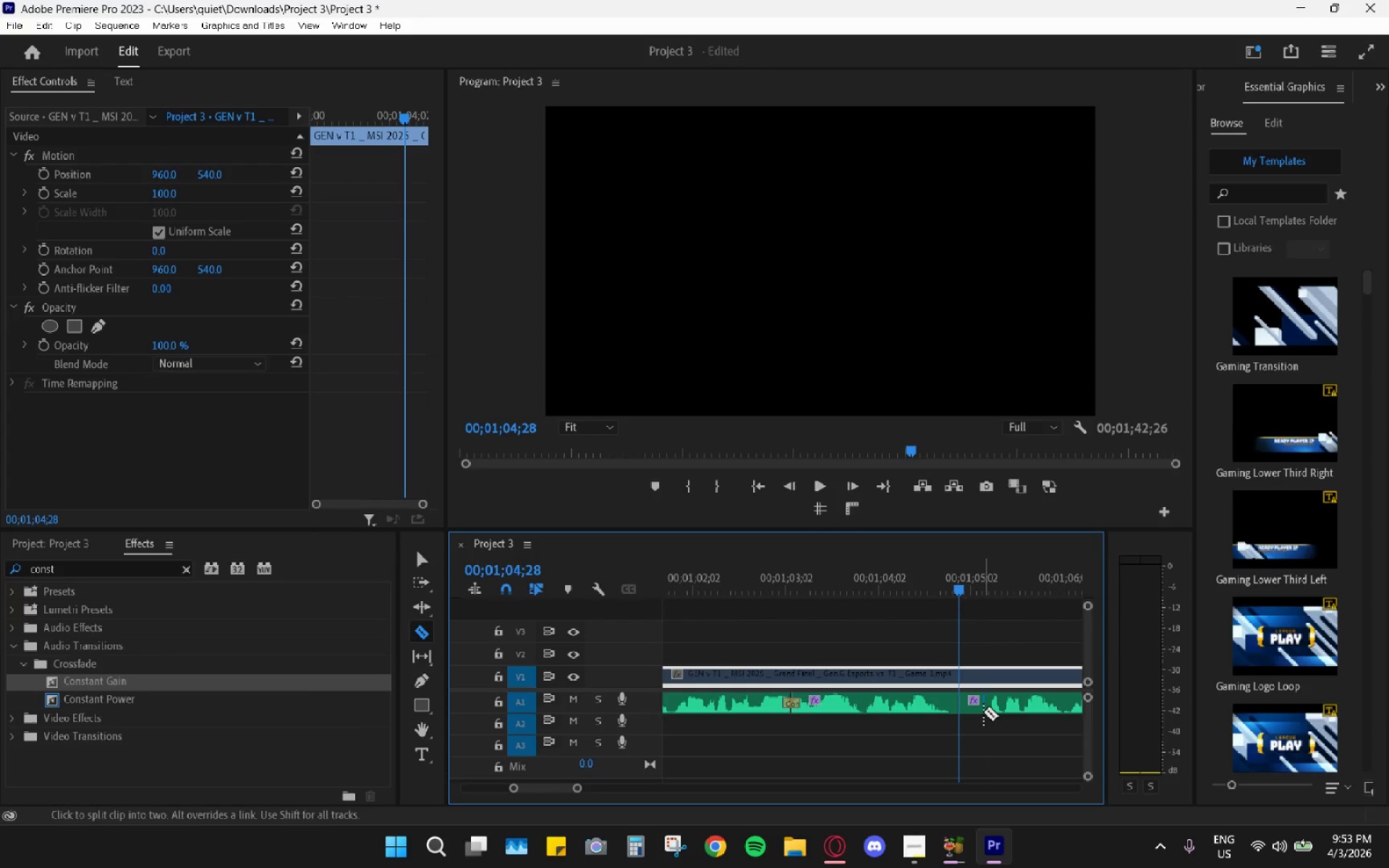 
key(V)
 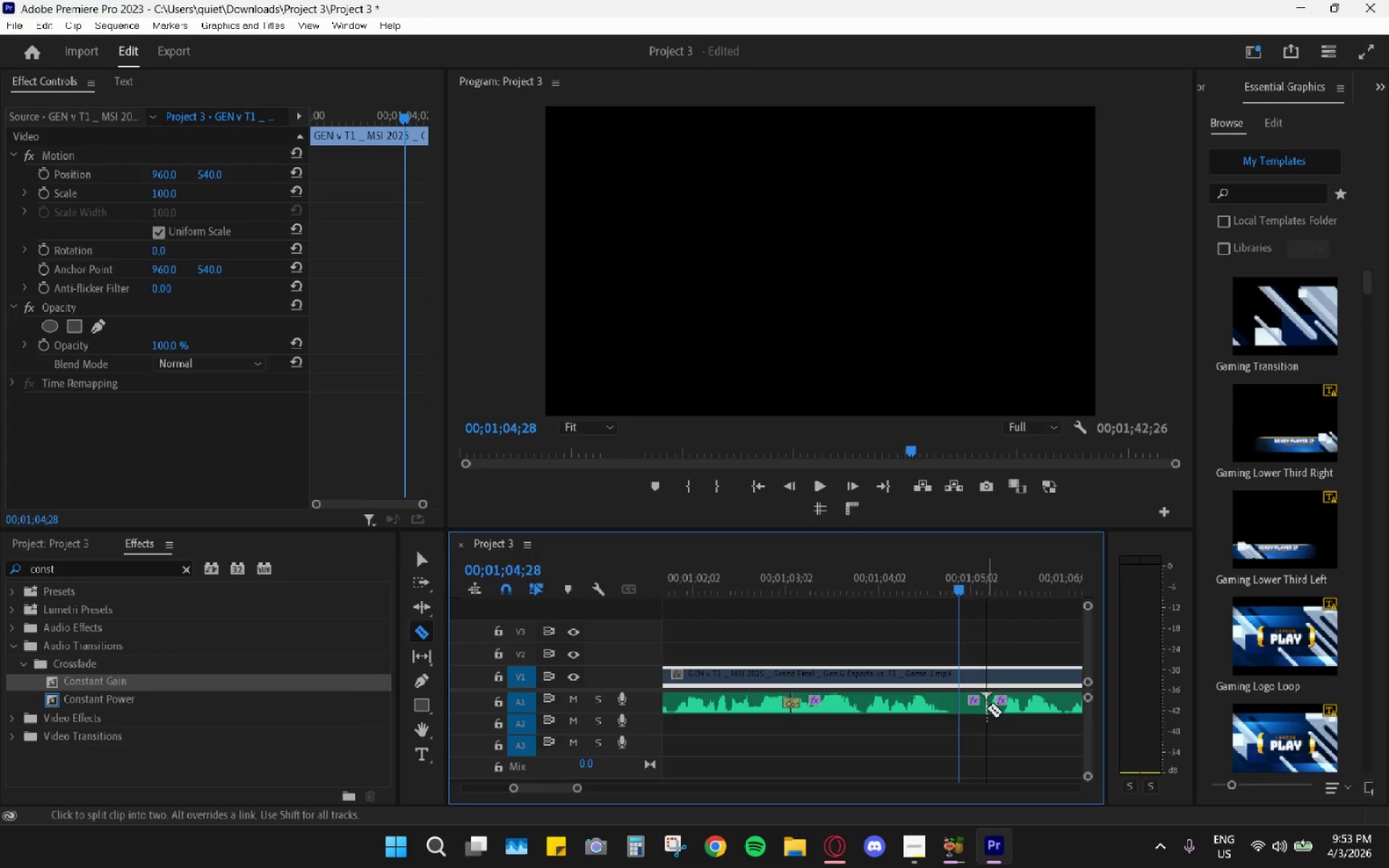 
double_click([967, 705])
 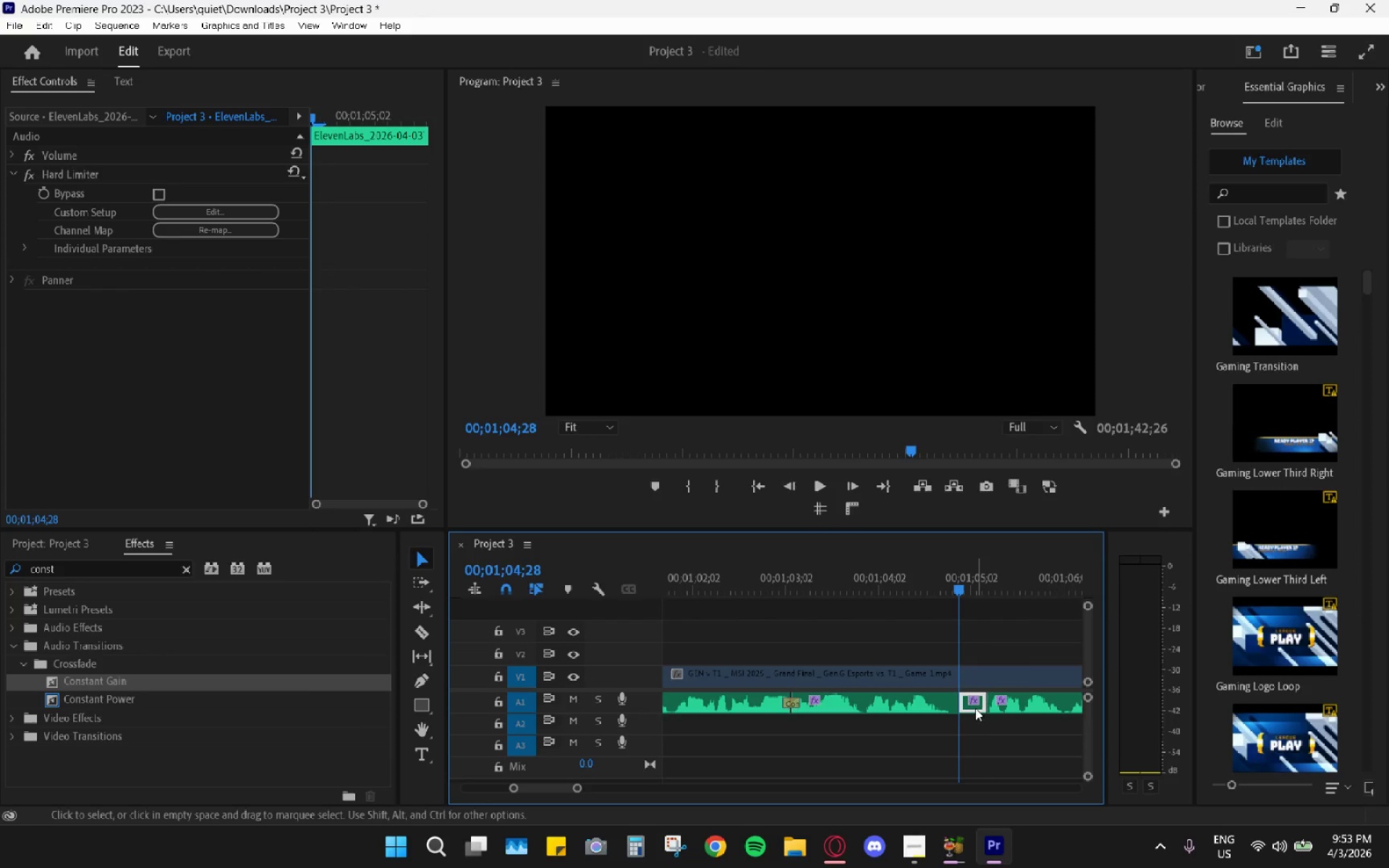 
key(H)
 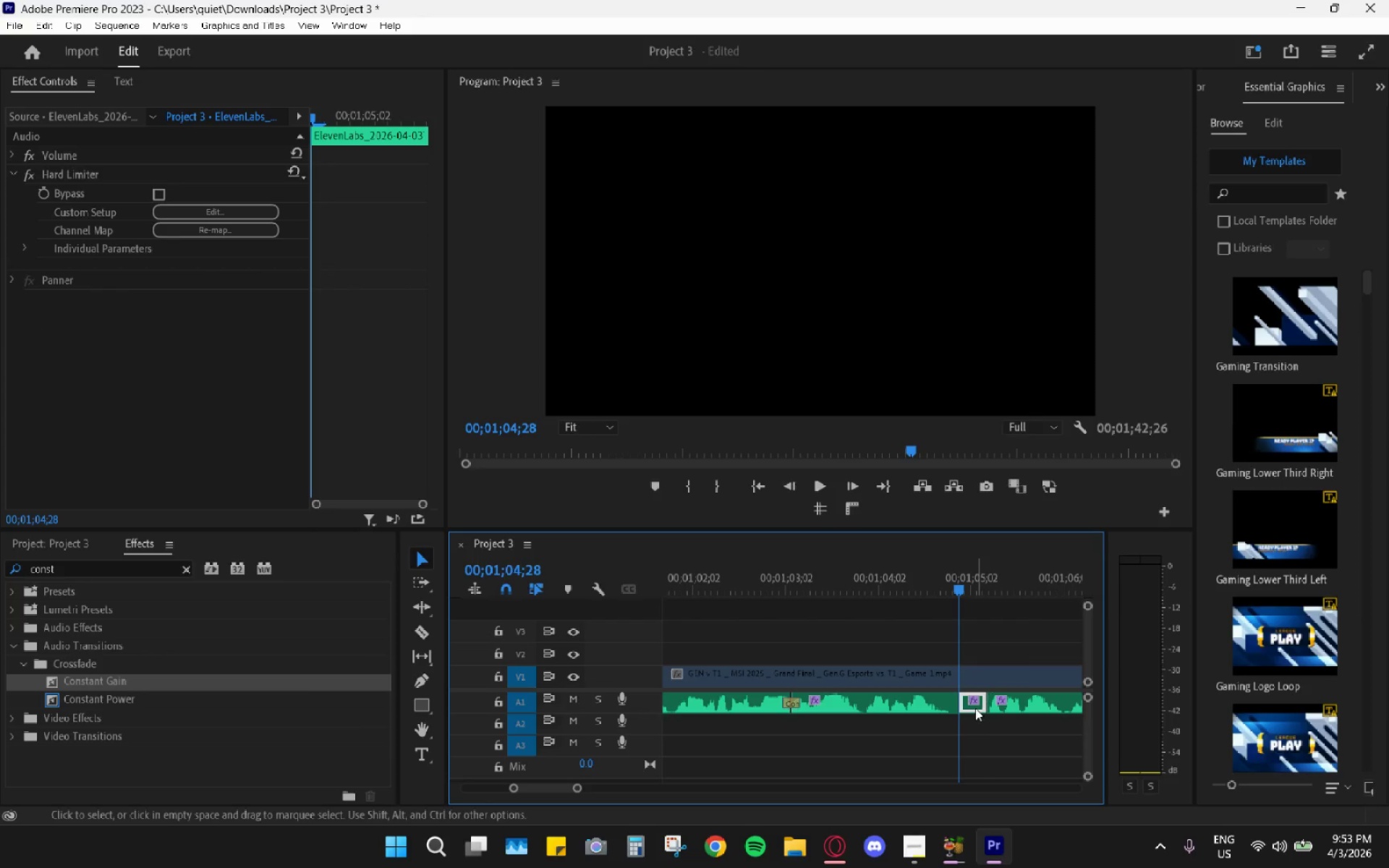 
left_click([974, 706])
 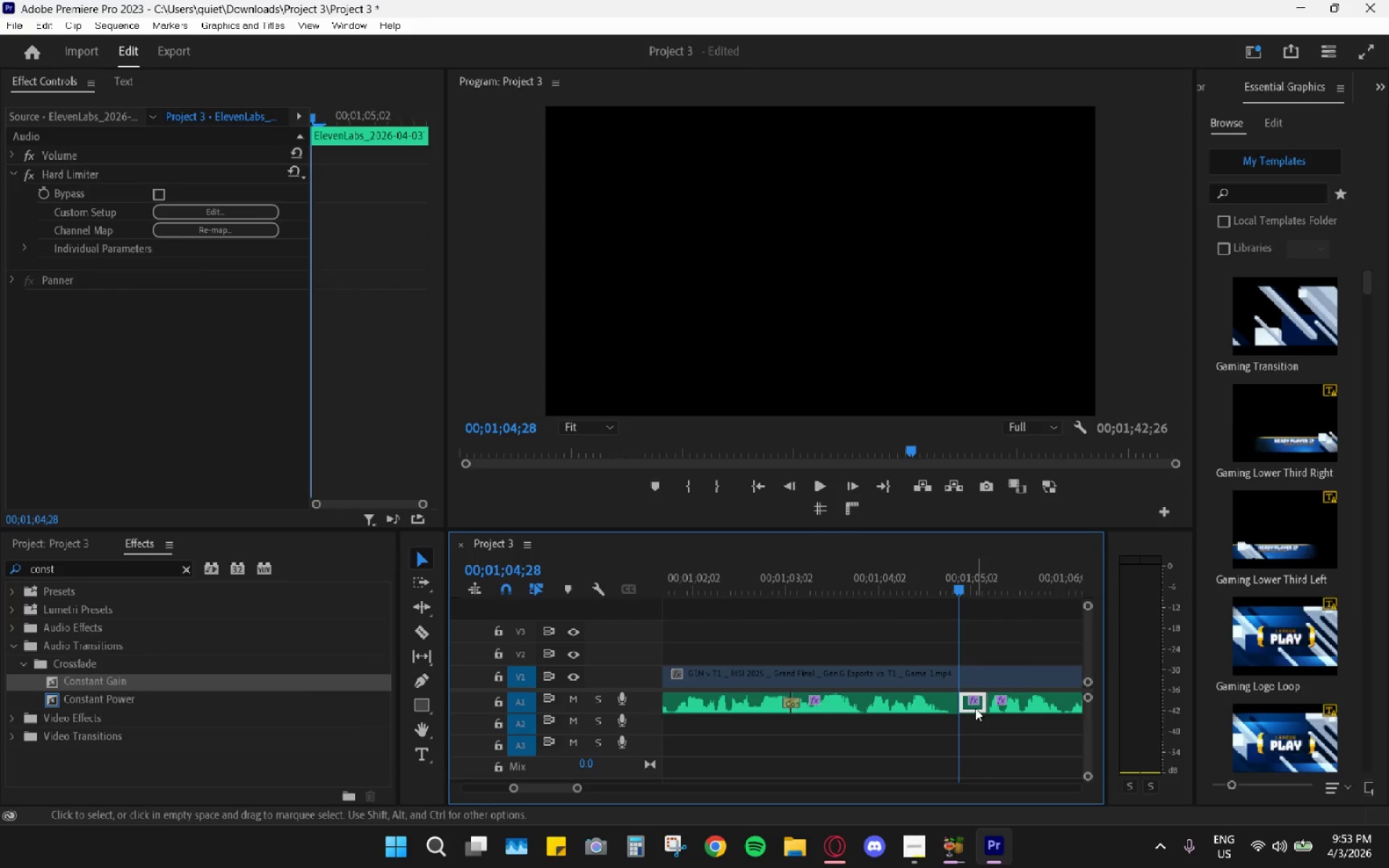 
key(H)
 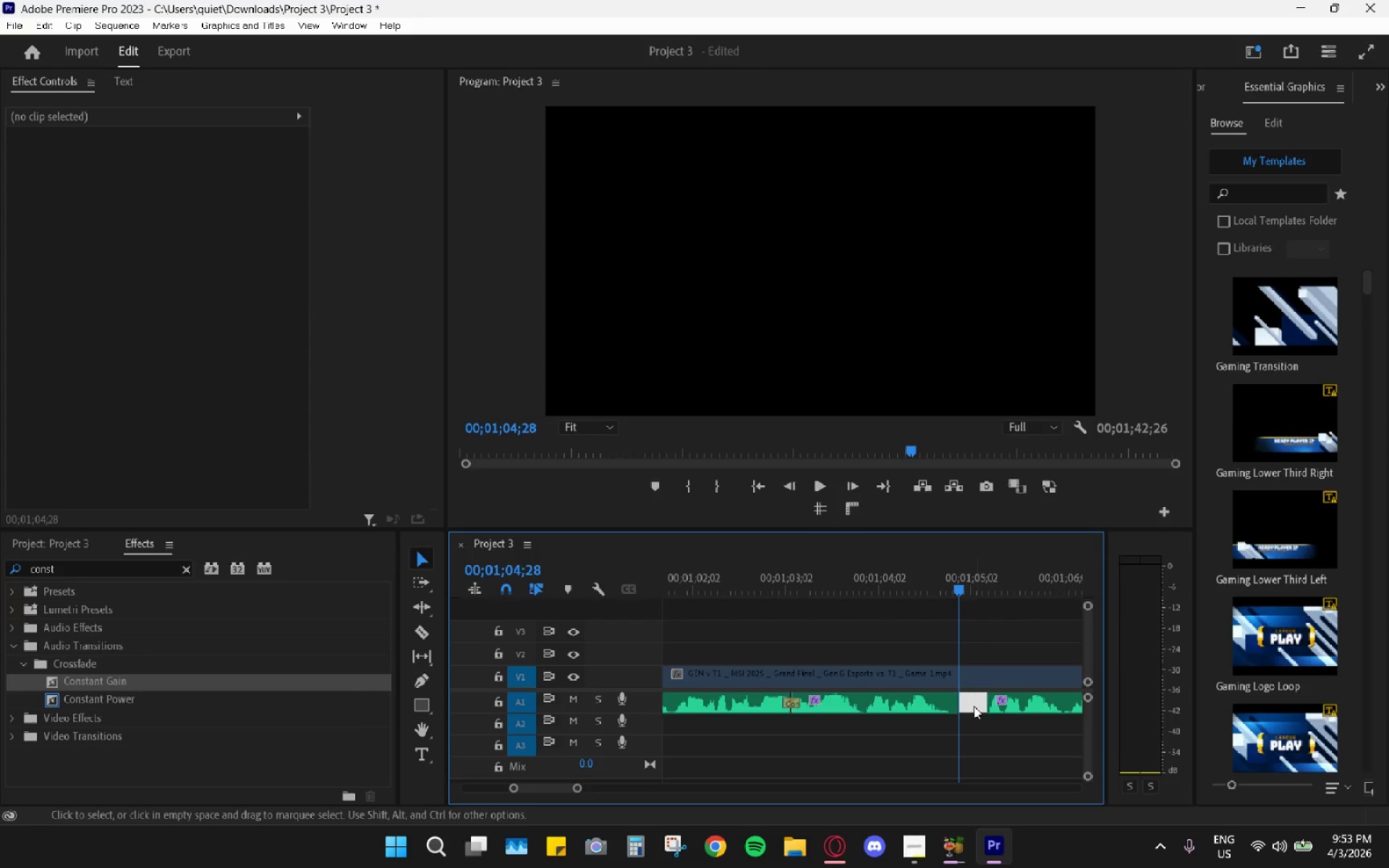 
key(Space)
 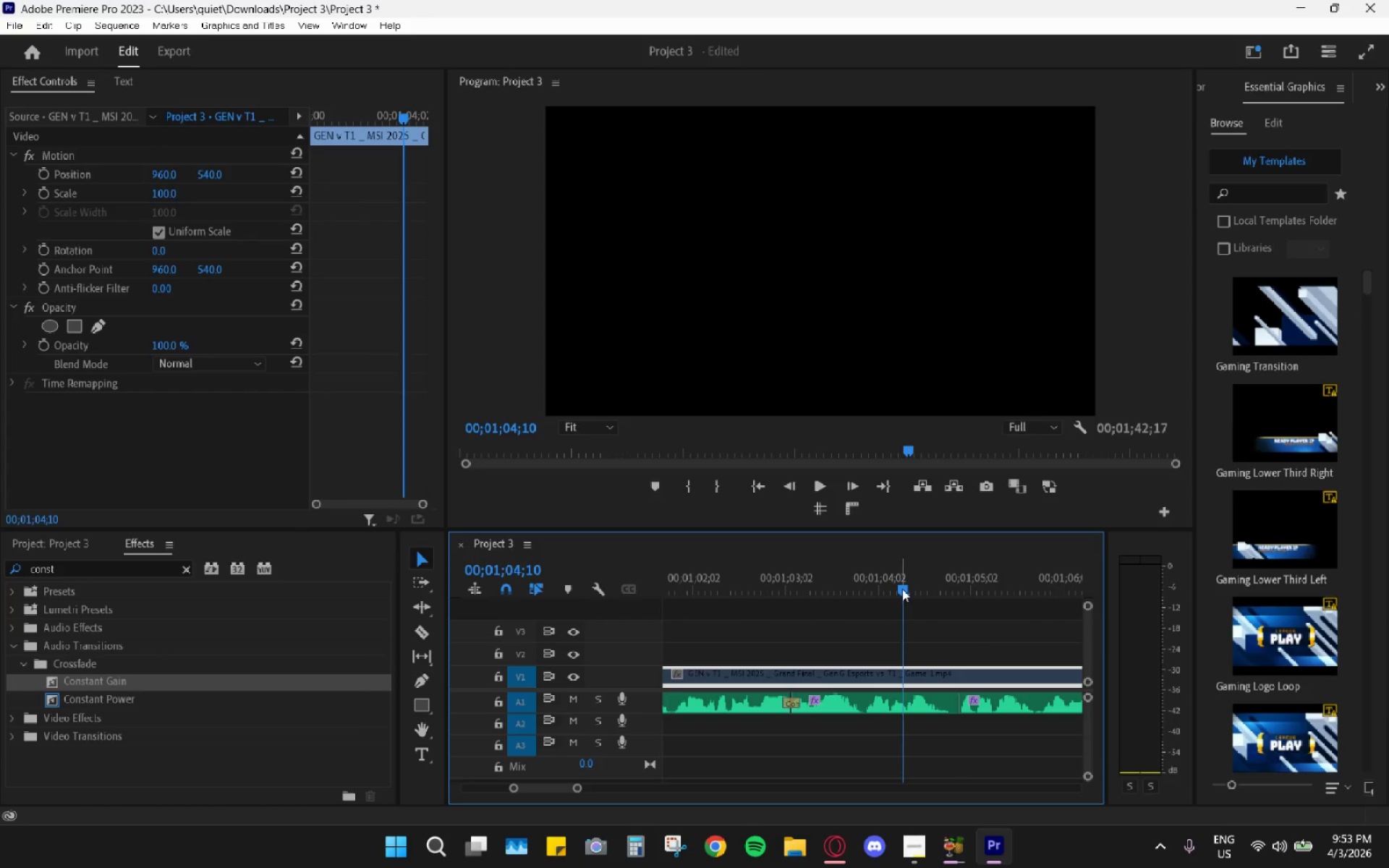 
key(Space)
 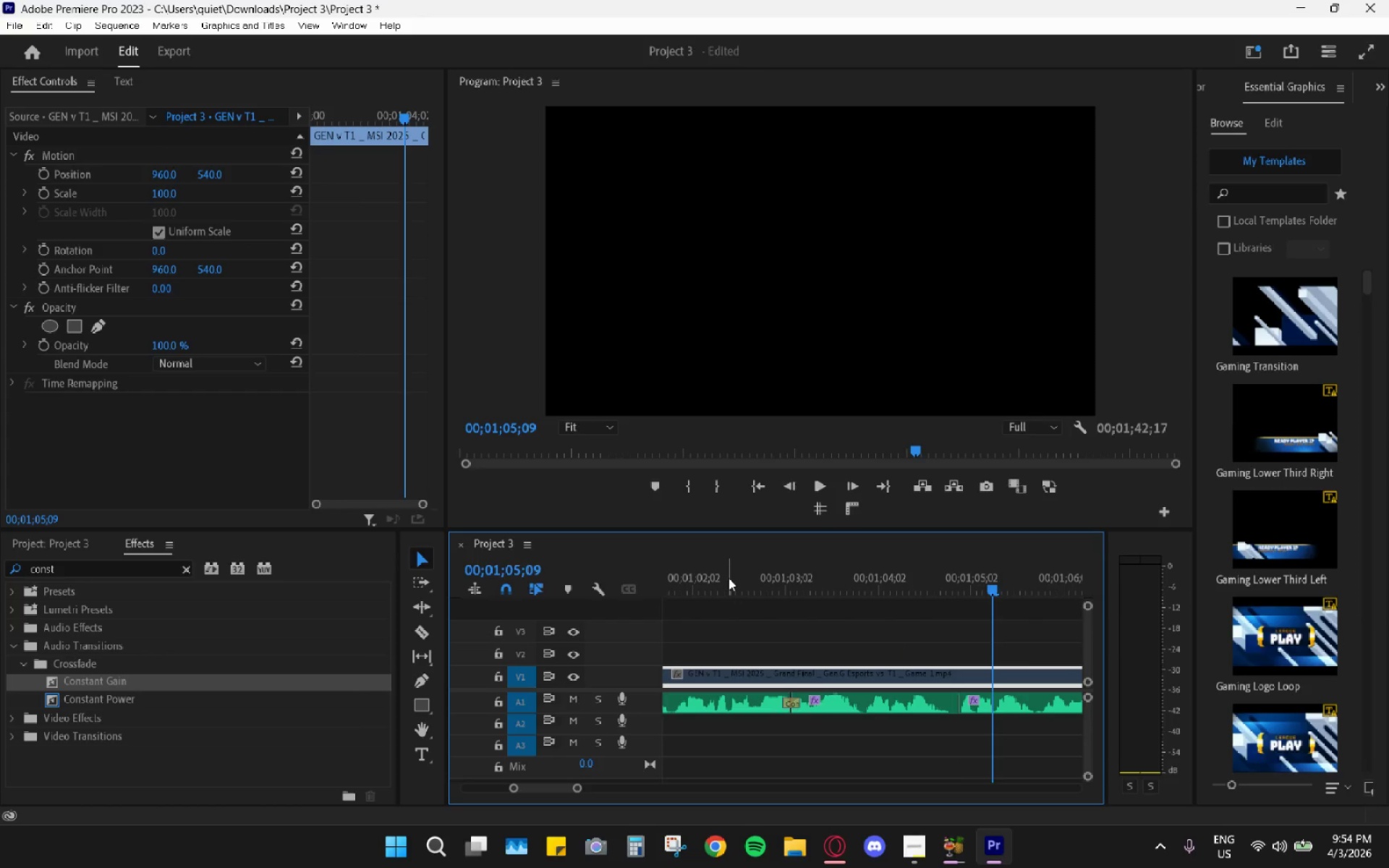 
left_click([726, 575])
 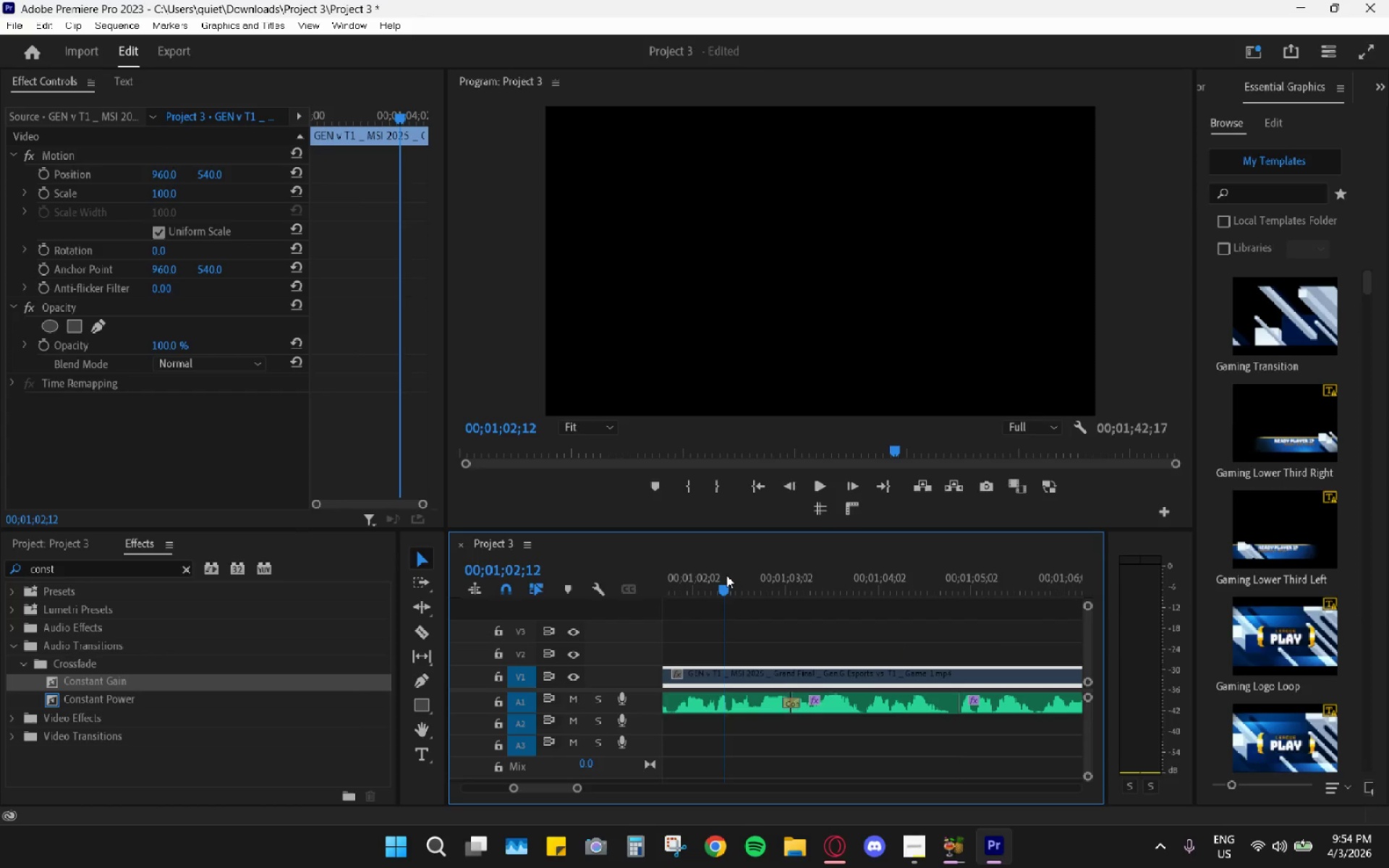 
key(Space)
 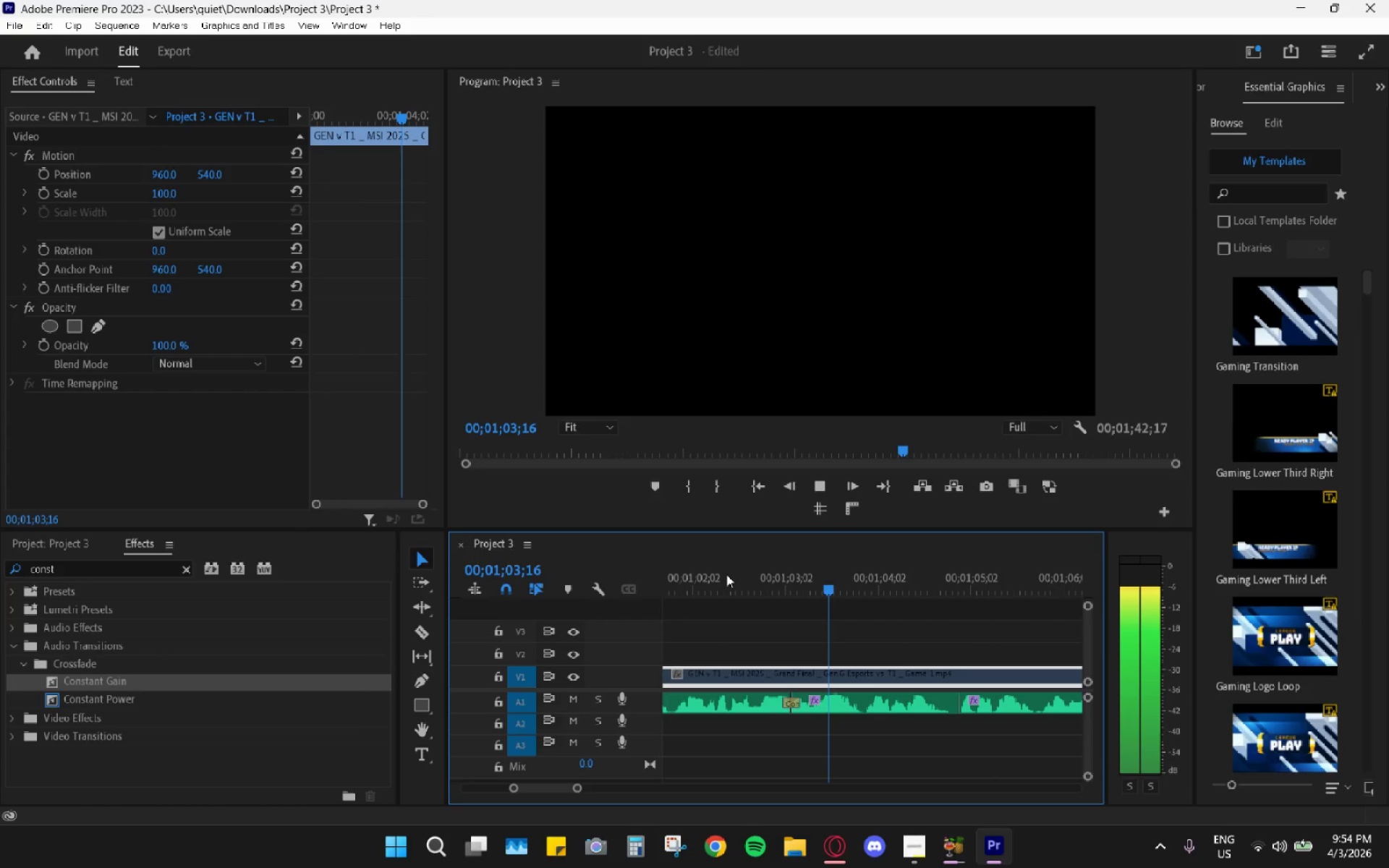 
scroll: coordinate [845, 632], scroll_direction: down, amount: 14.0
 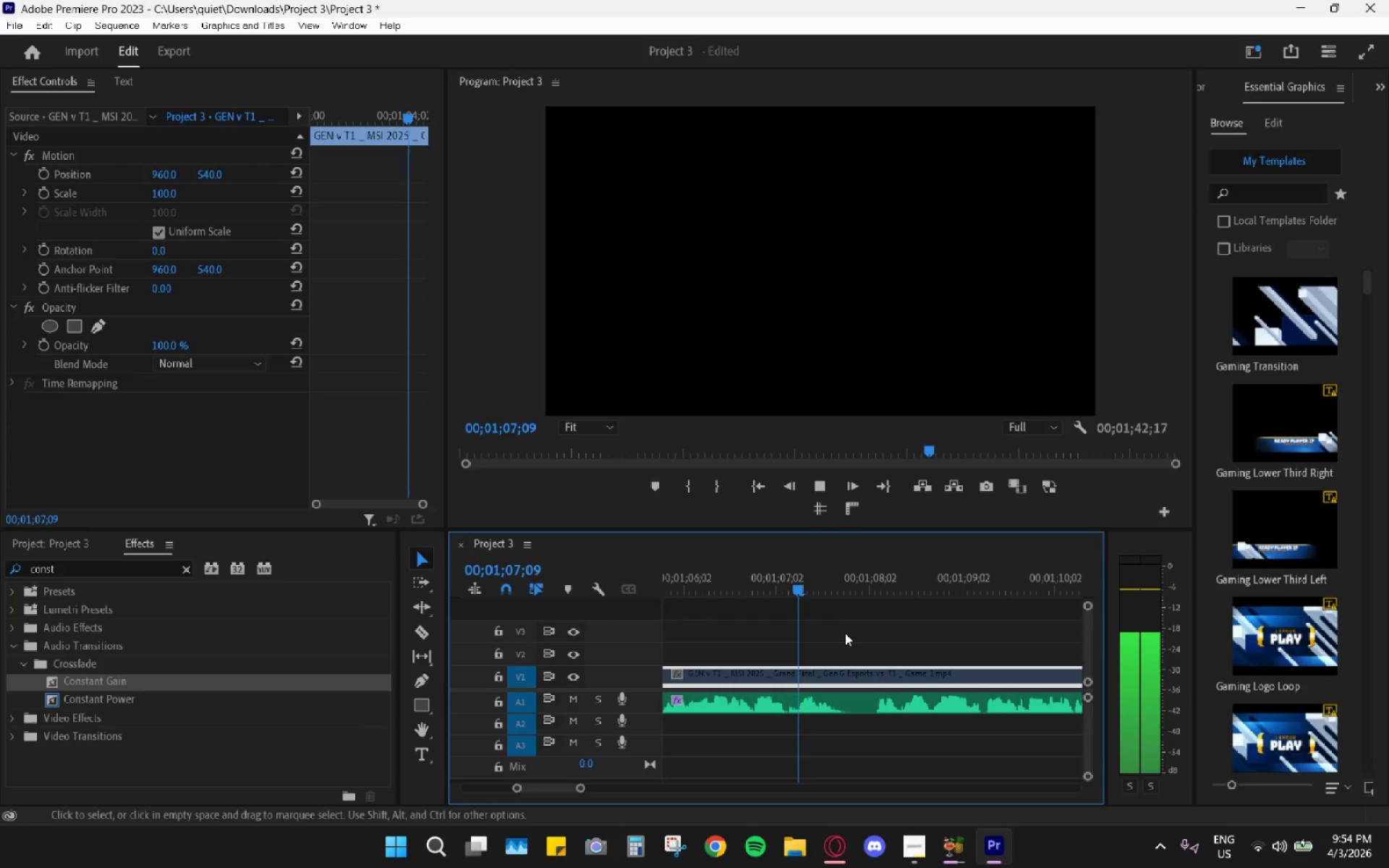 
key(Space)
 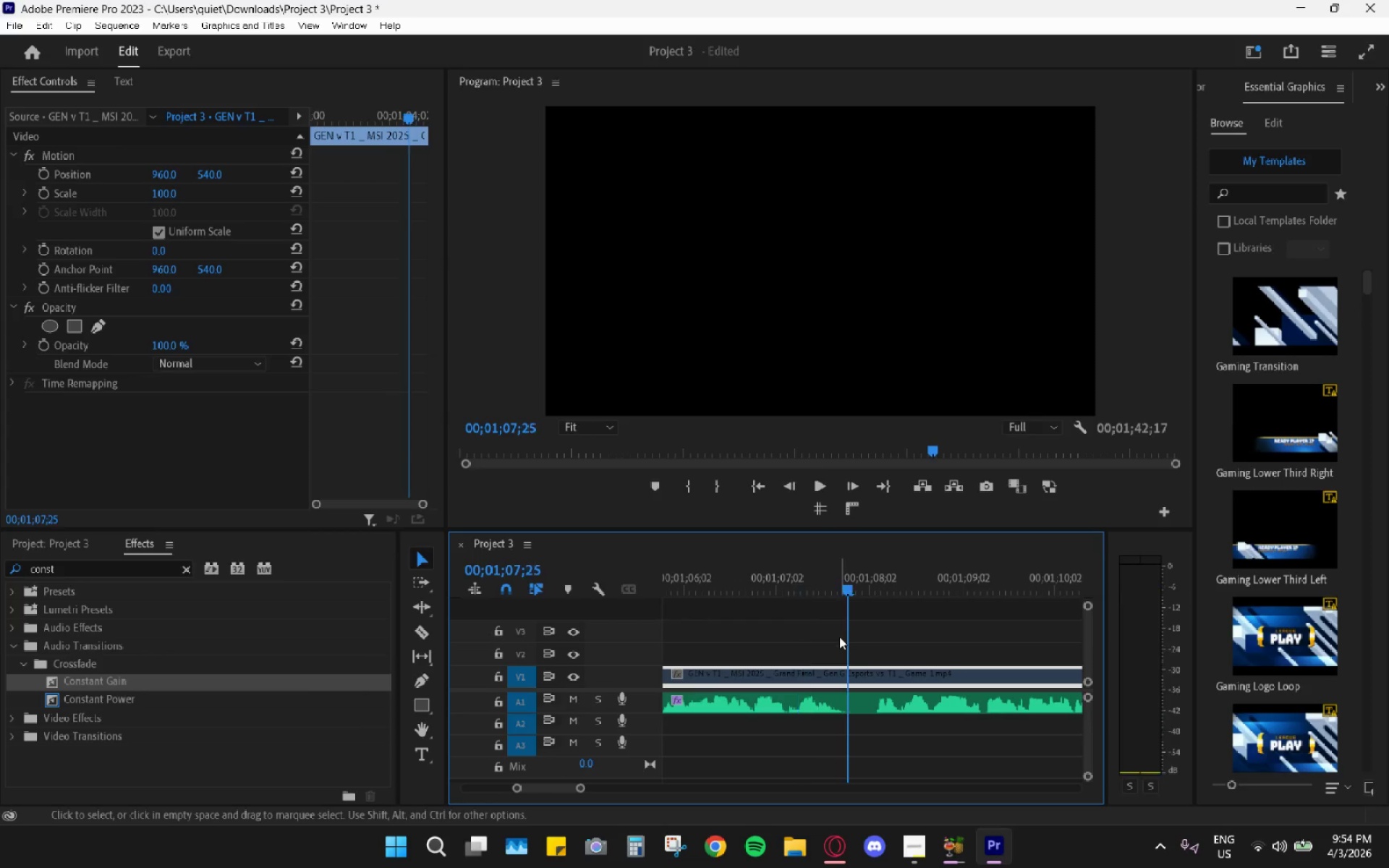 
key(C)
 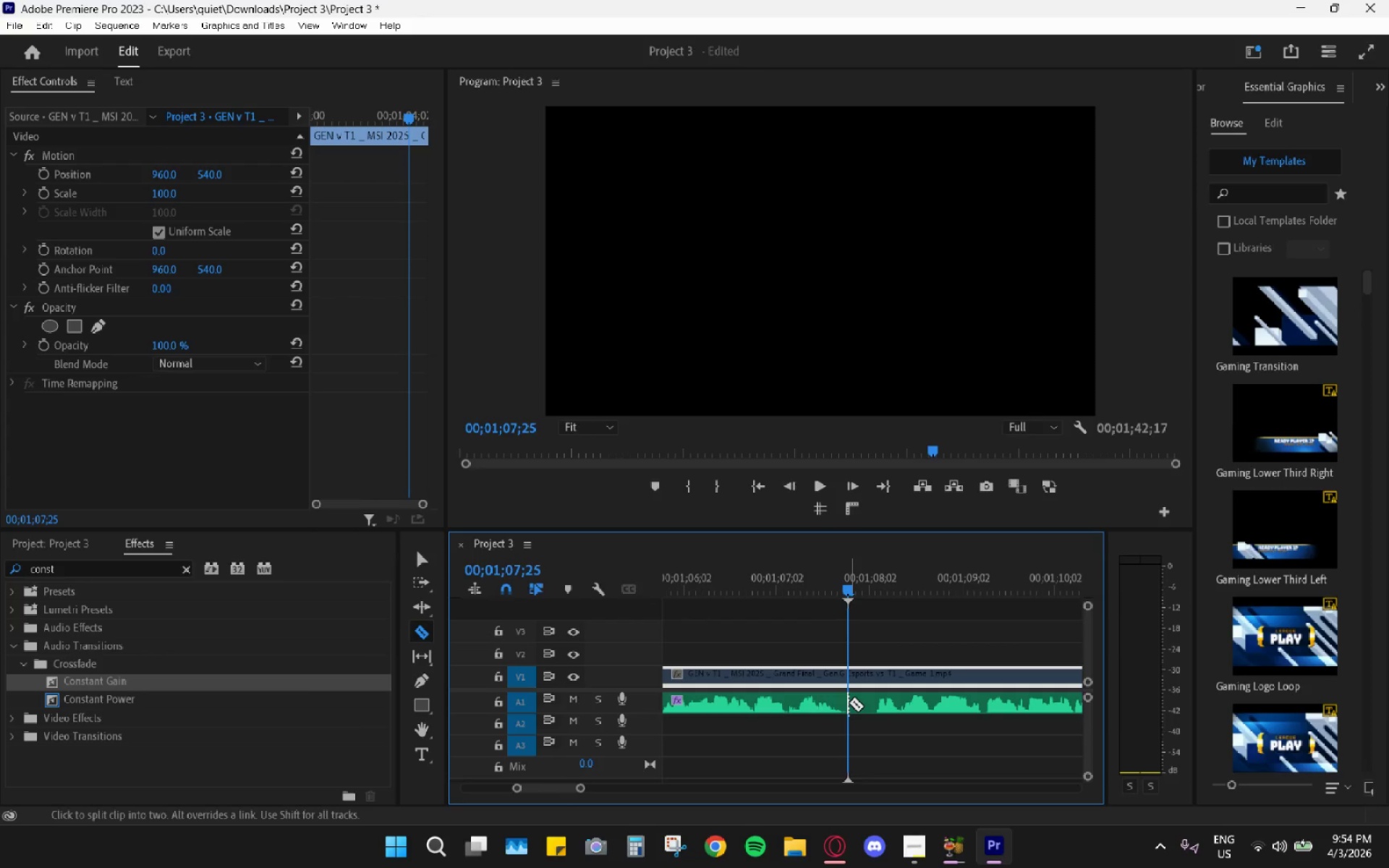 
left_click([871, 705])
 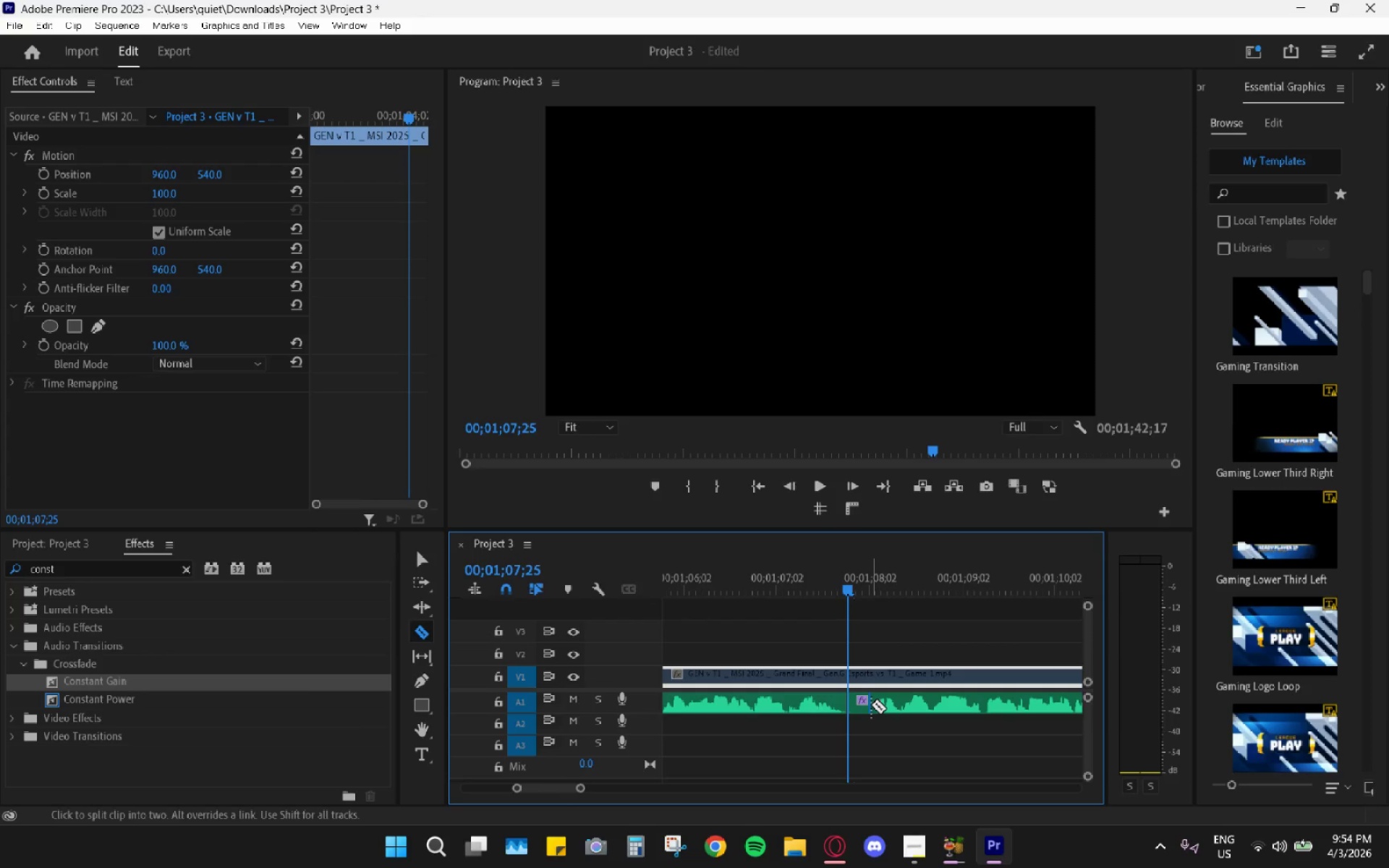 
key(V)
 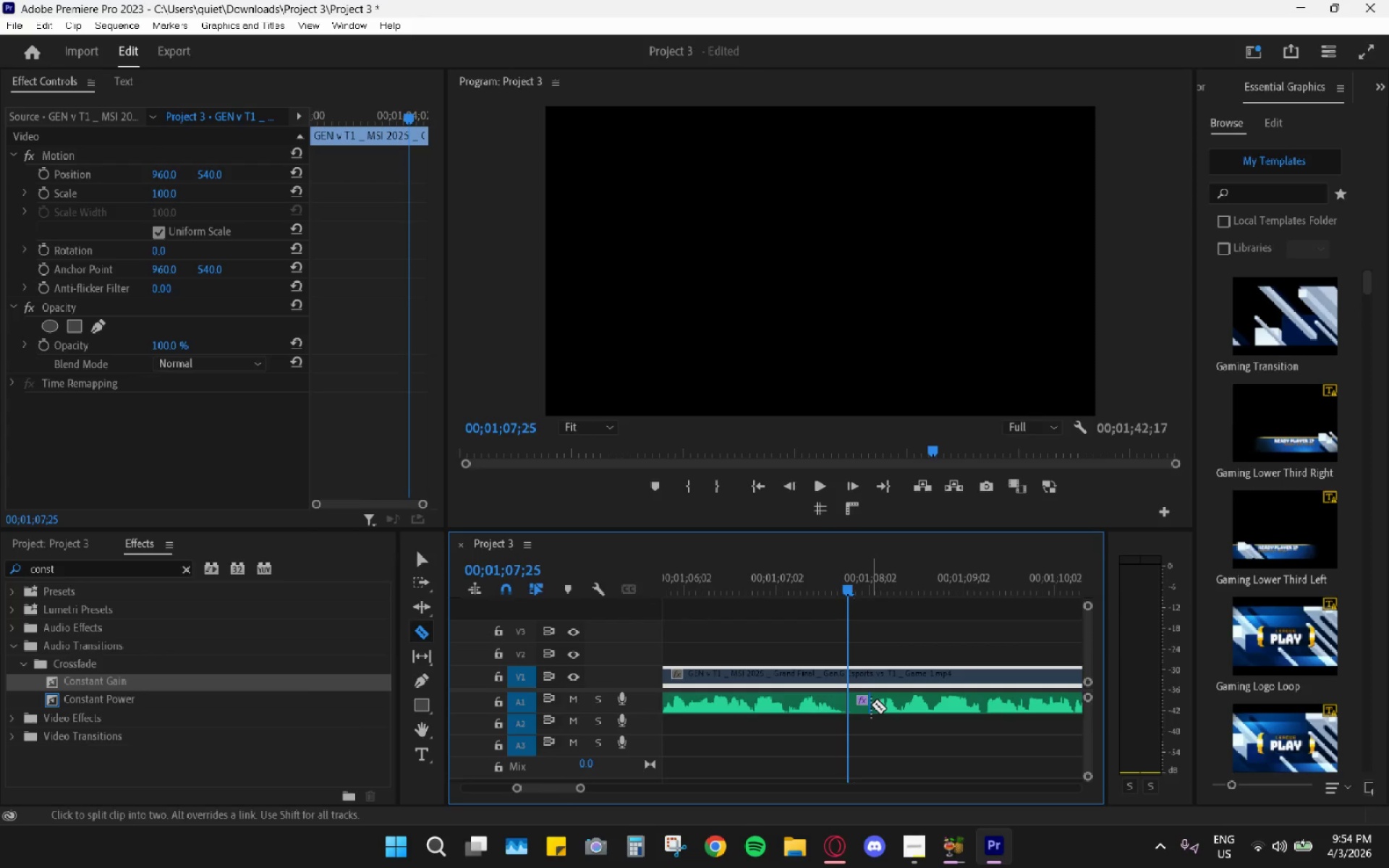 
double_click([856, 710])
 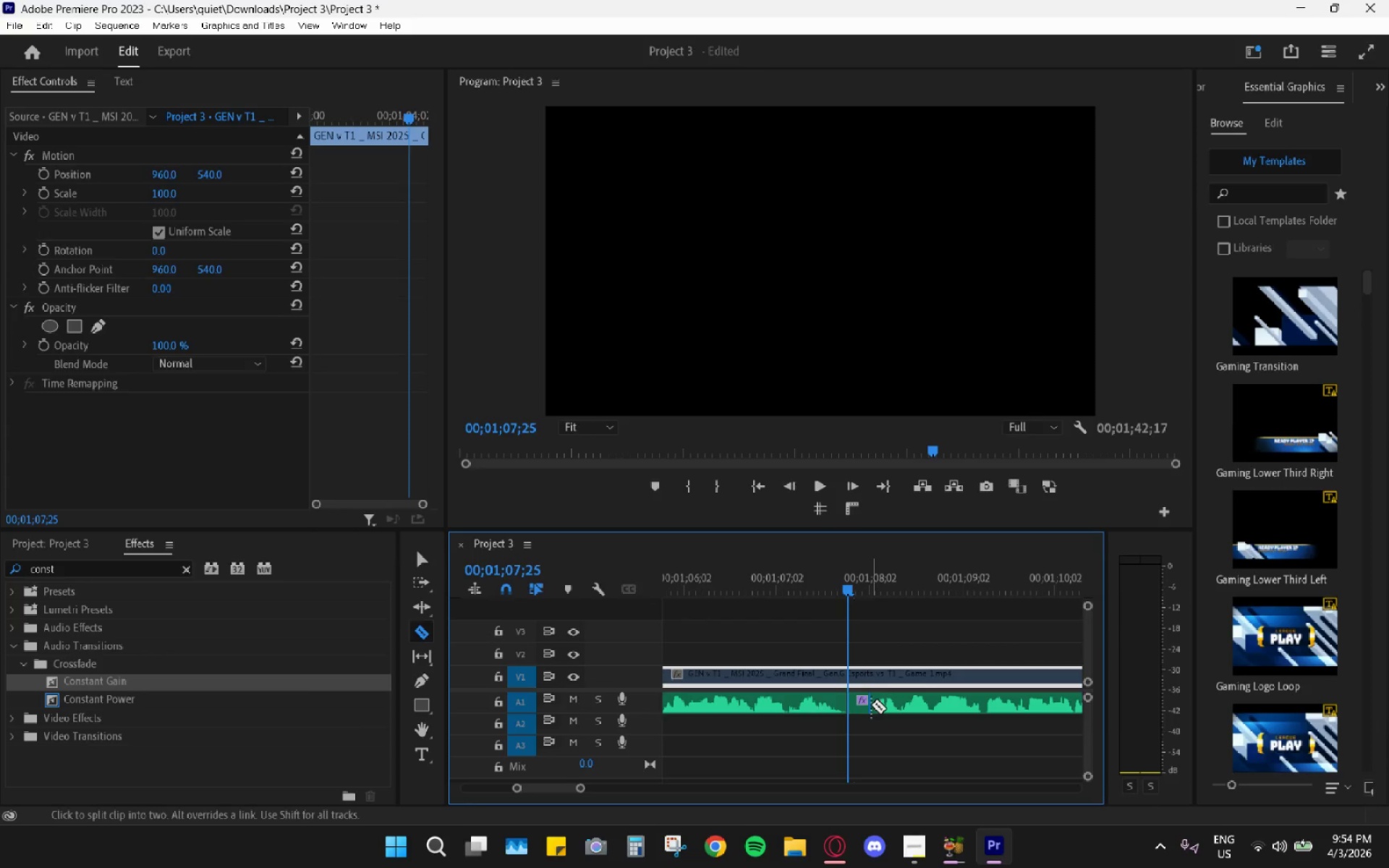 
key(H)
 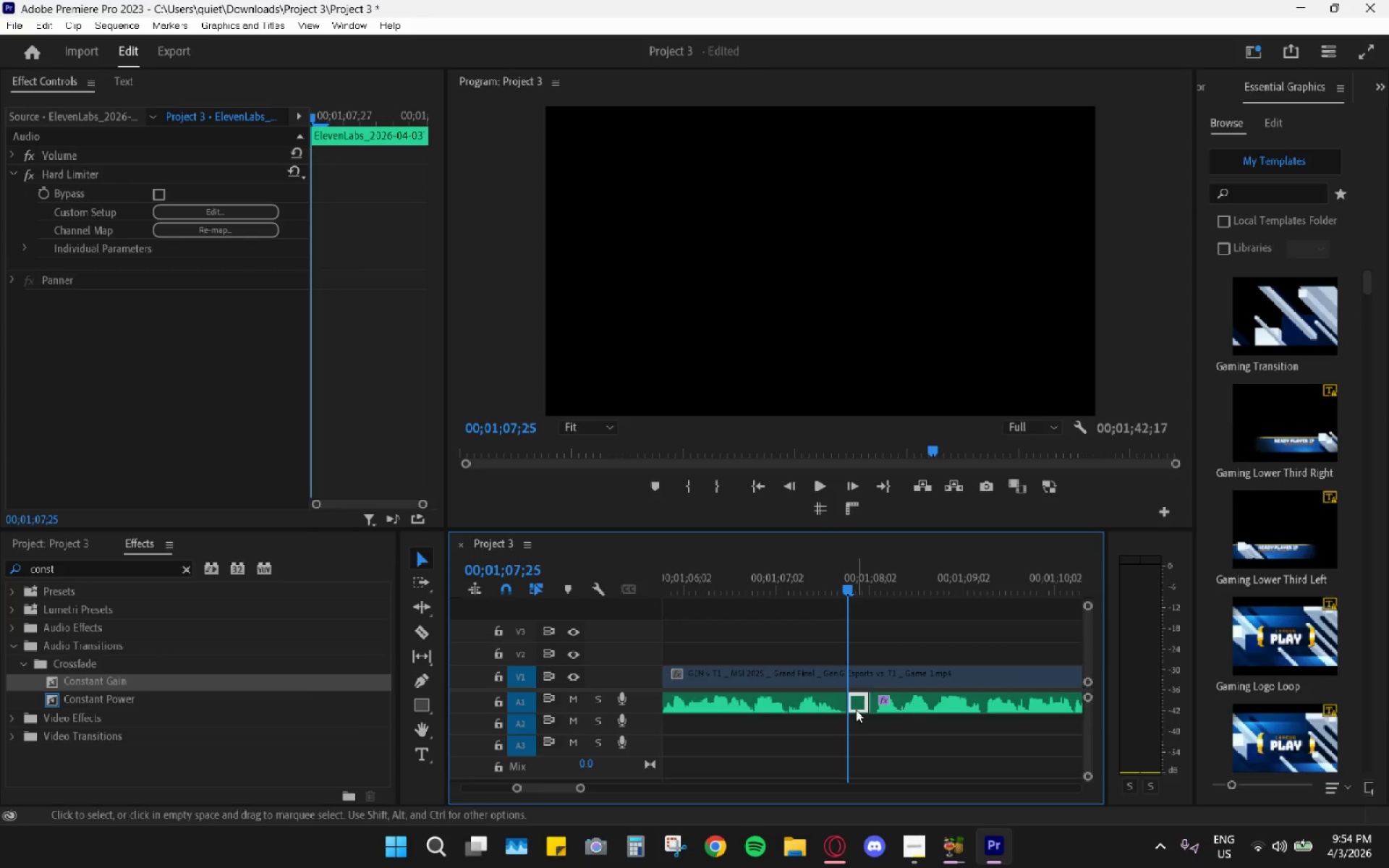 
left_click([856, 710])
 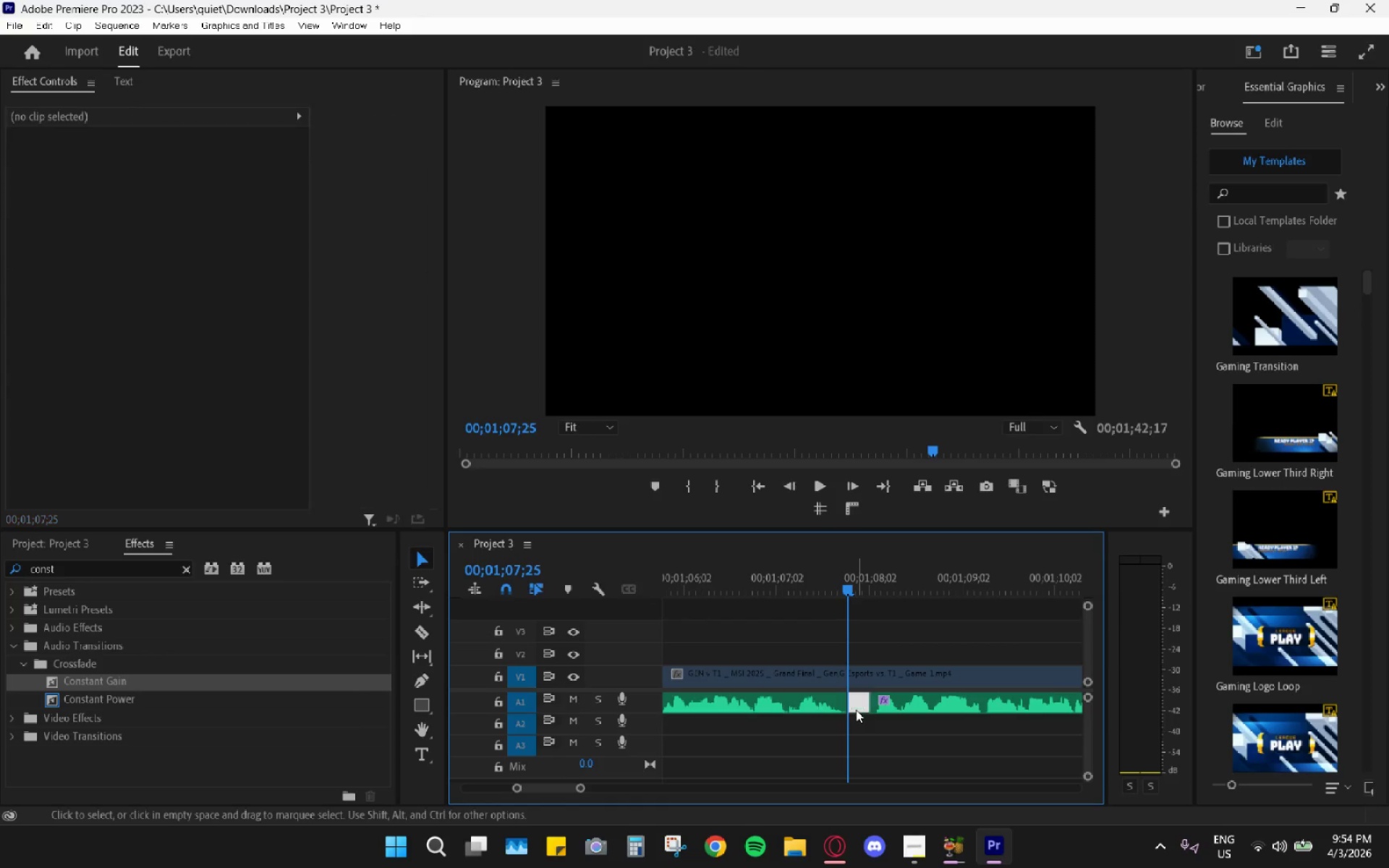 
key(H)
 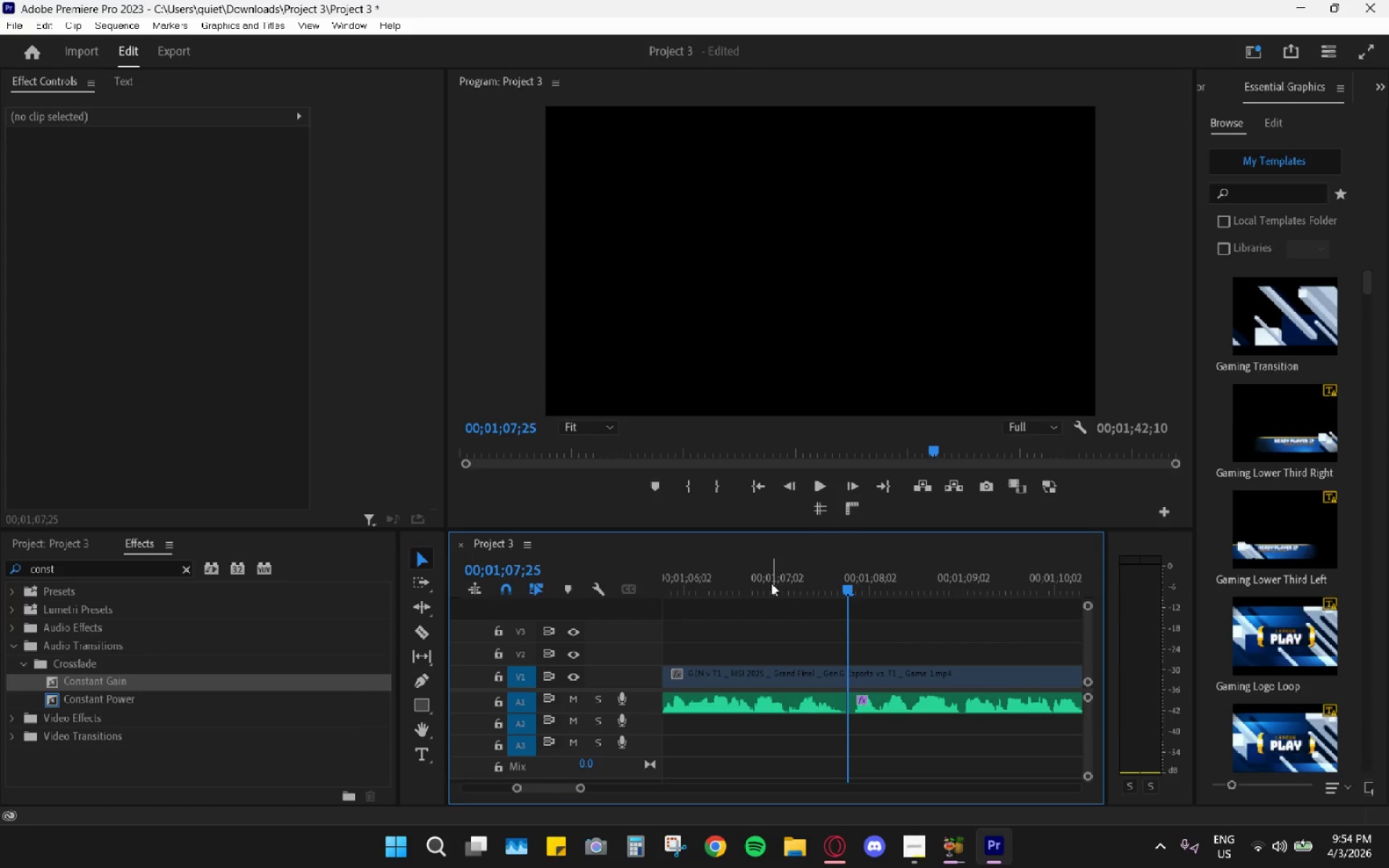 
left_click([768, 576])
 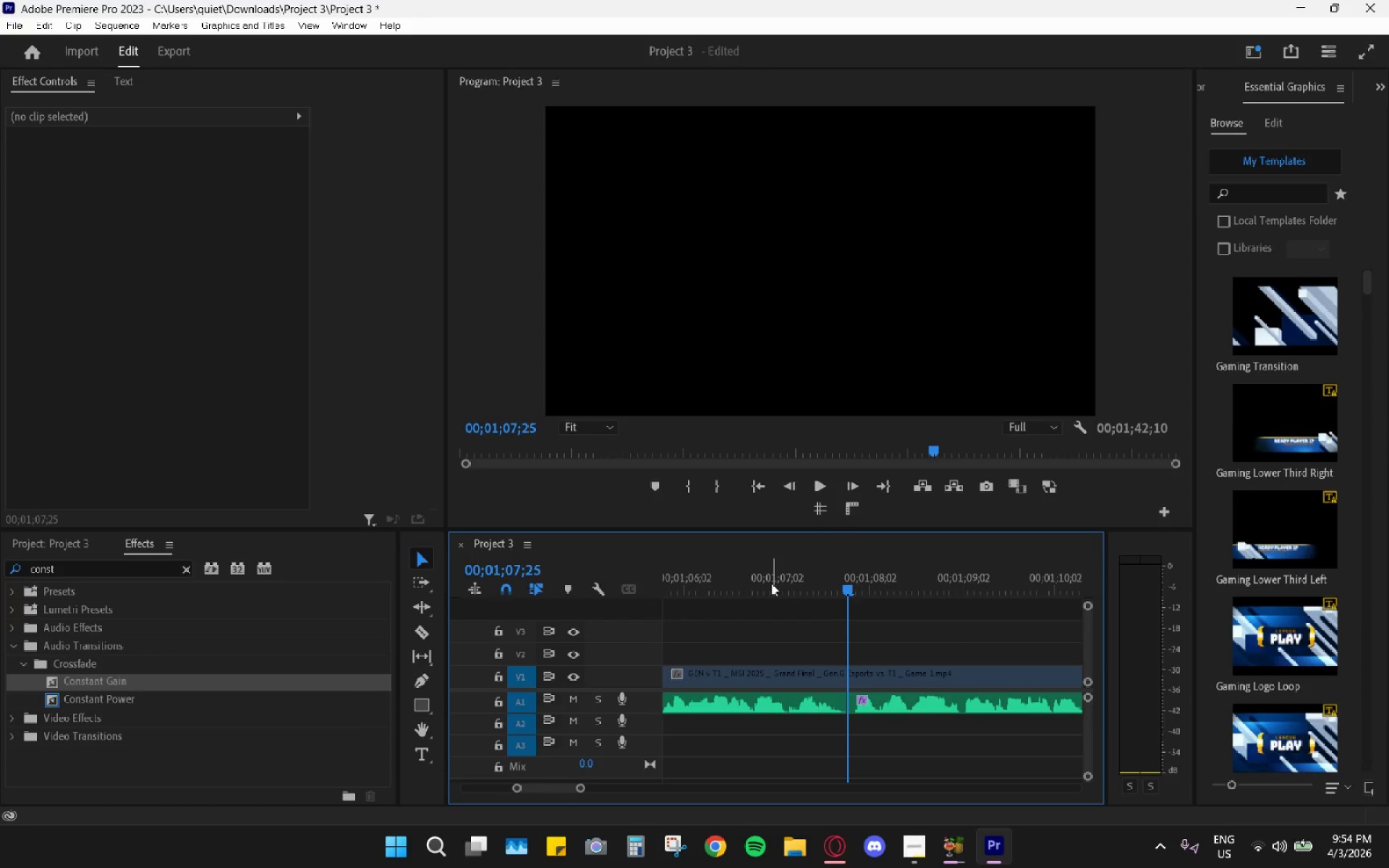 
key(Space)
 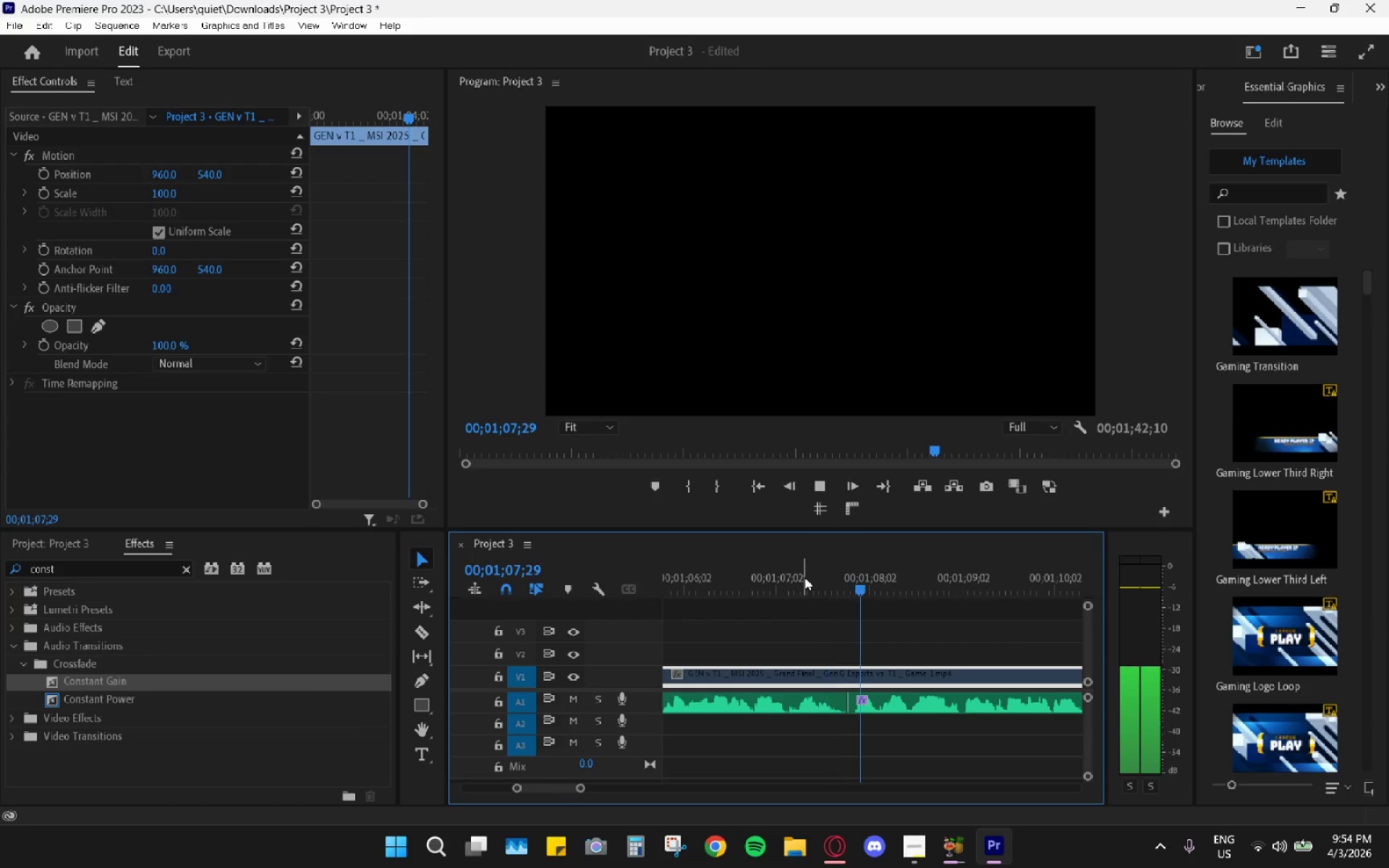 
scroll: coordinate [804, 577], scroll_direction: down, amount: 6.0
 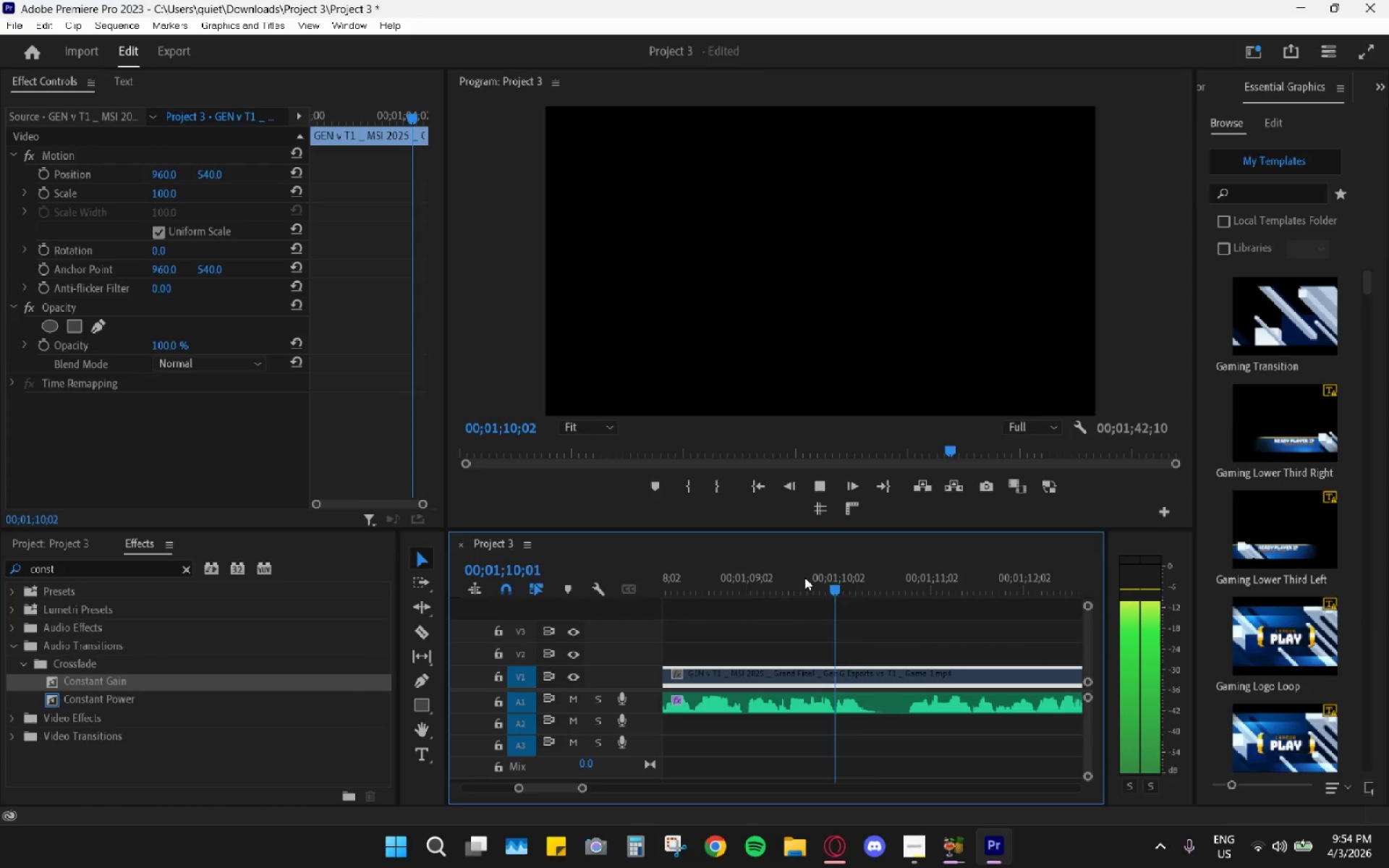 
key(Space)
 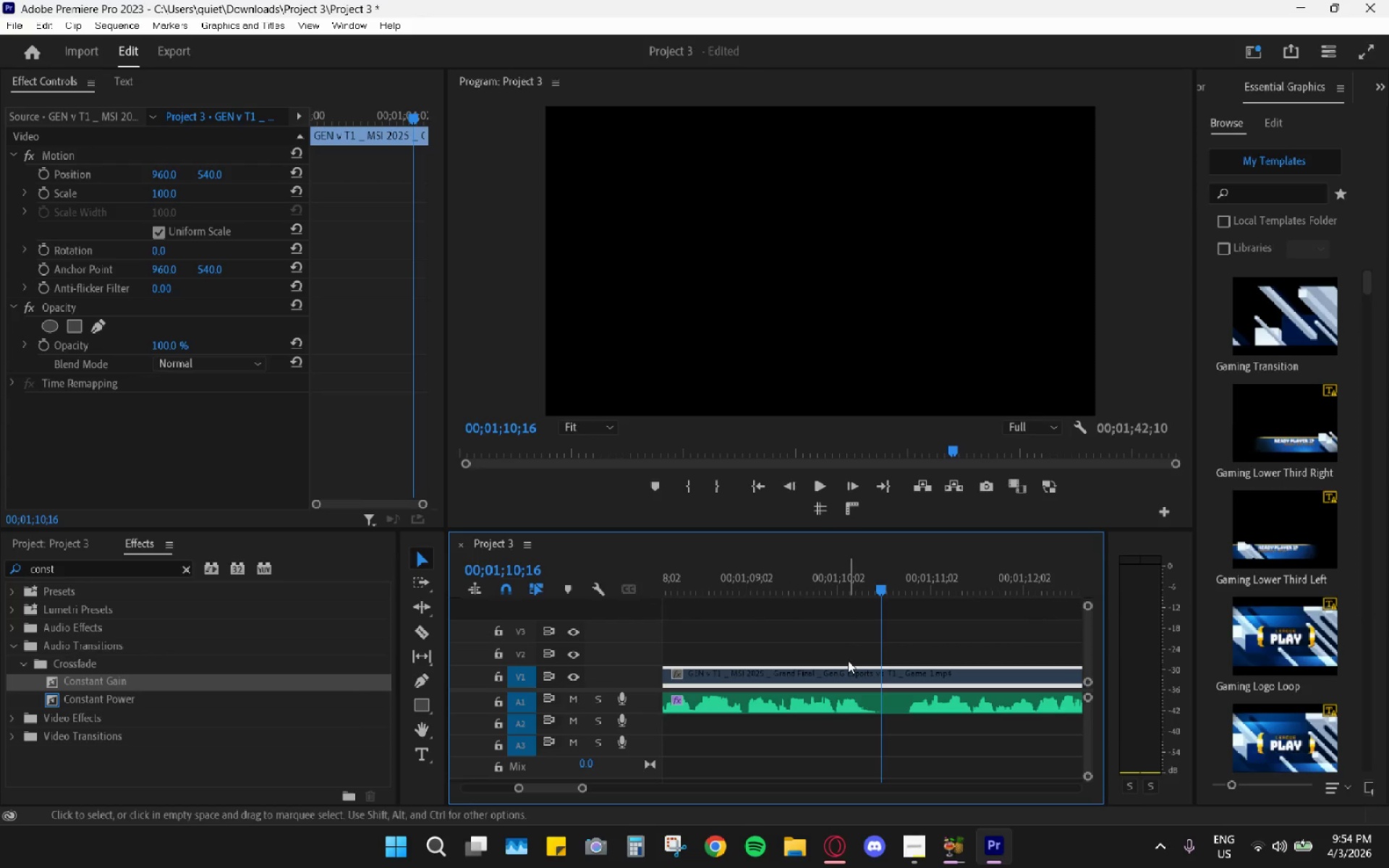 
key(C)
 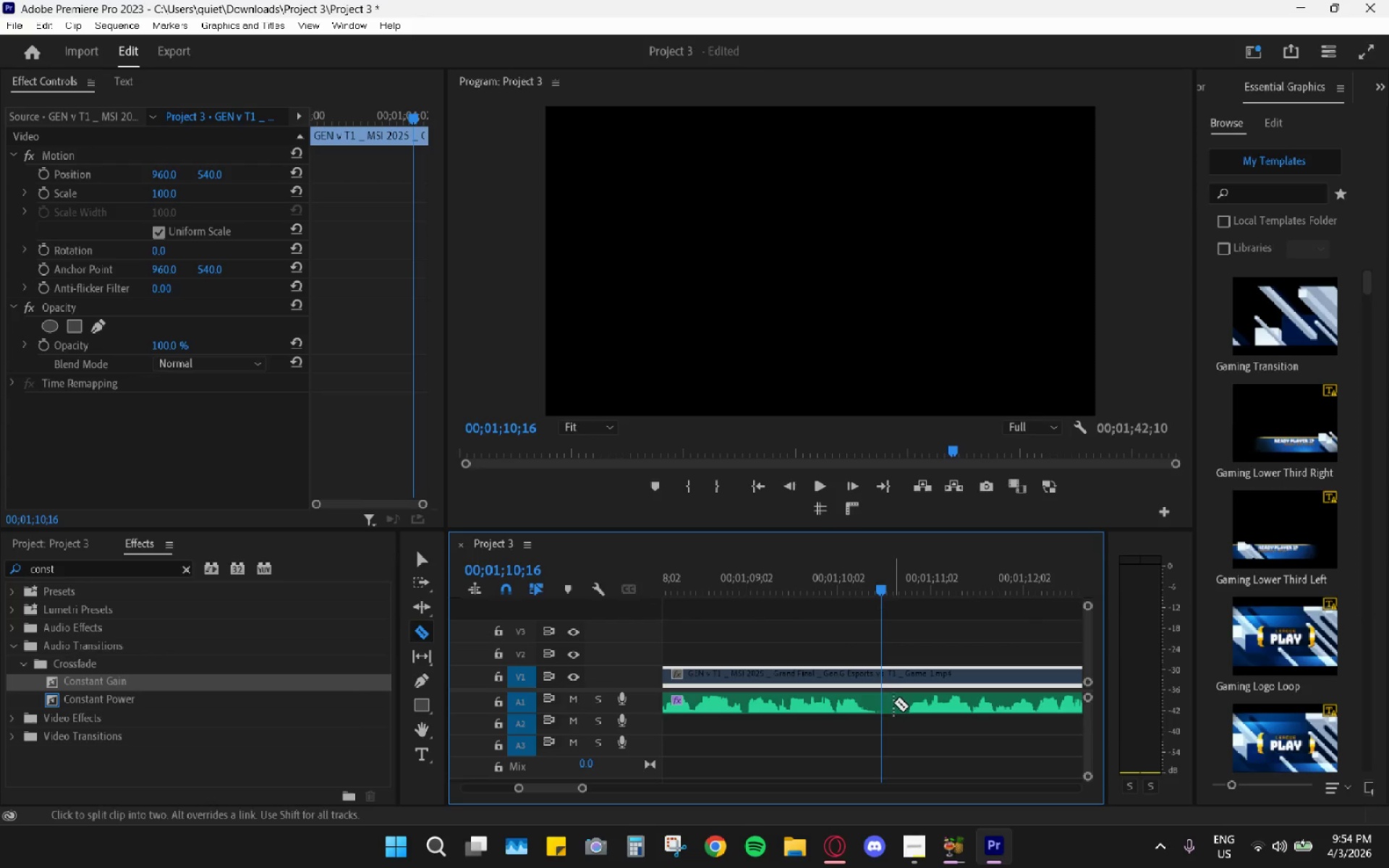 
left_click([883, 707])
 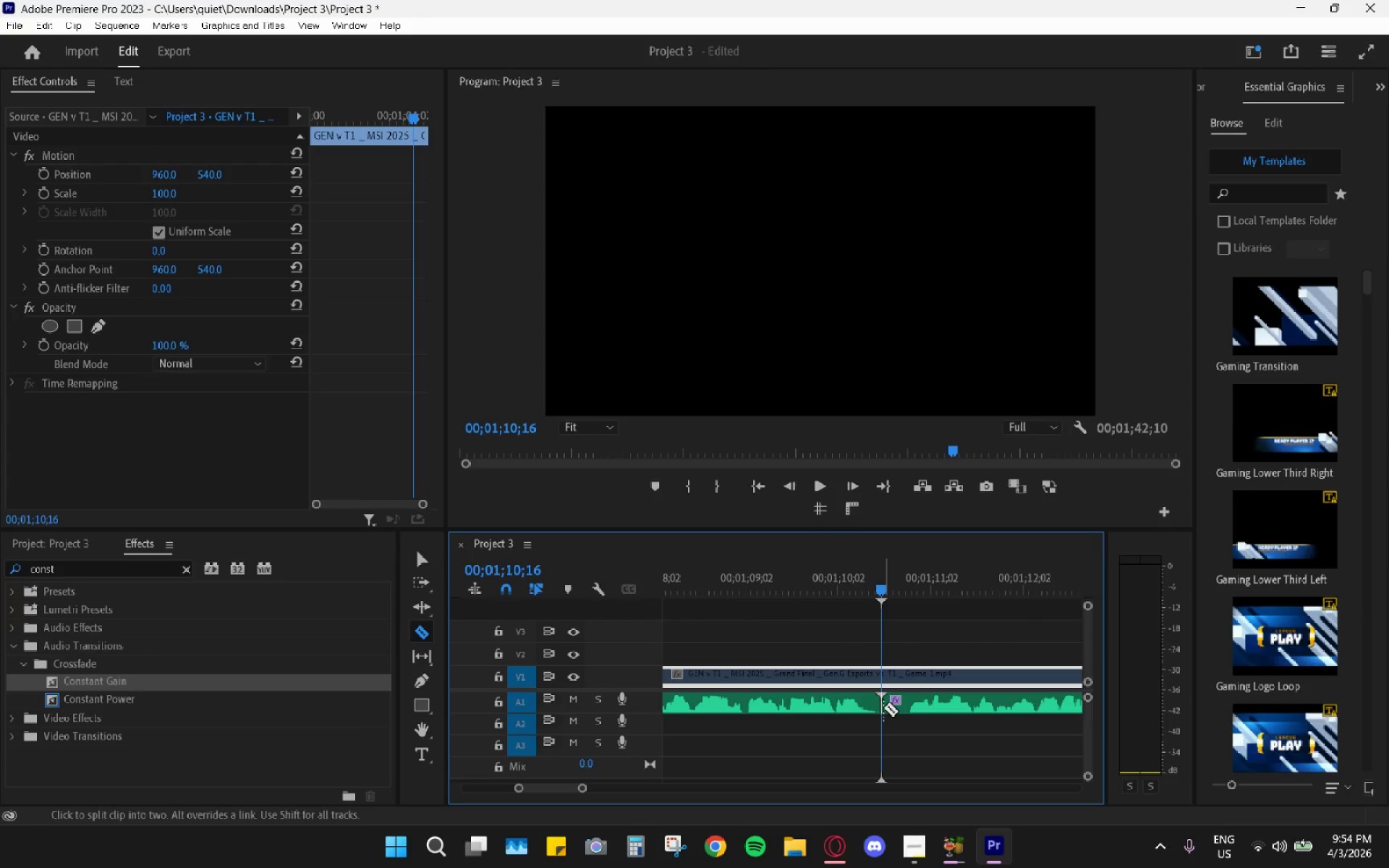 
left_click([908, 702])
 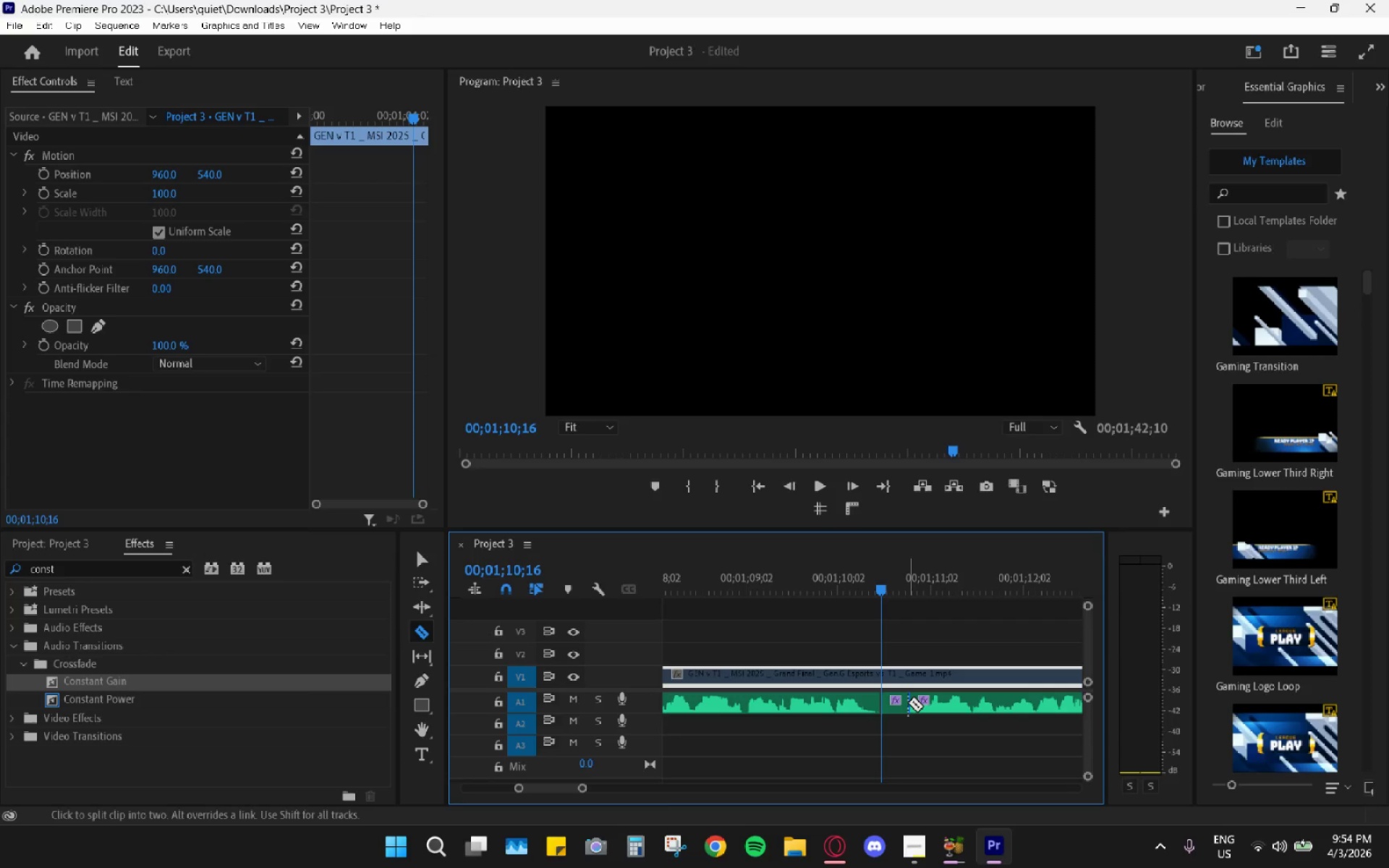 
key(V)
 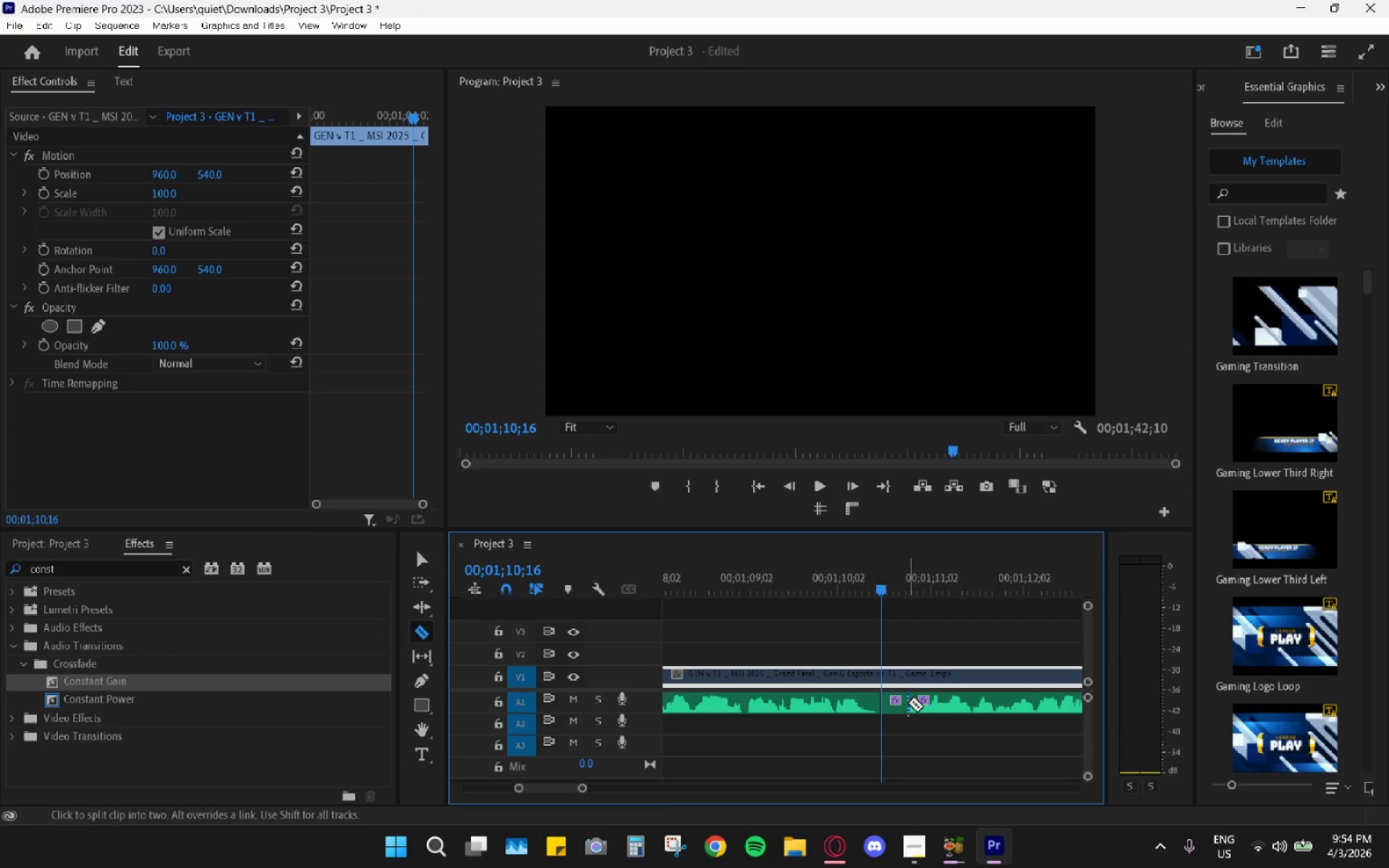 
double_click([901, 702])
 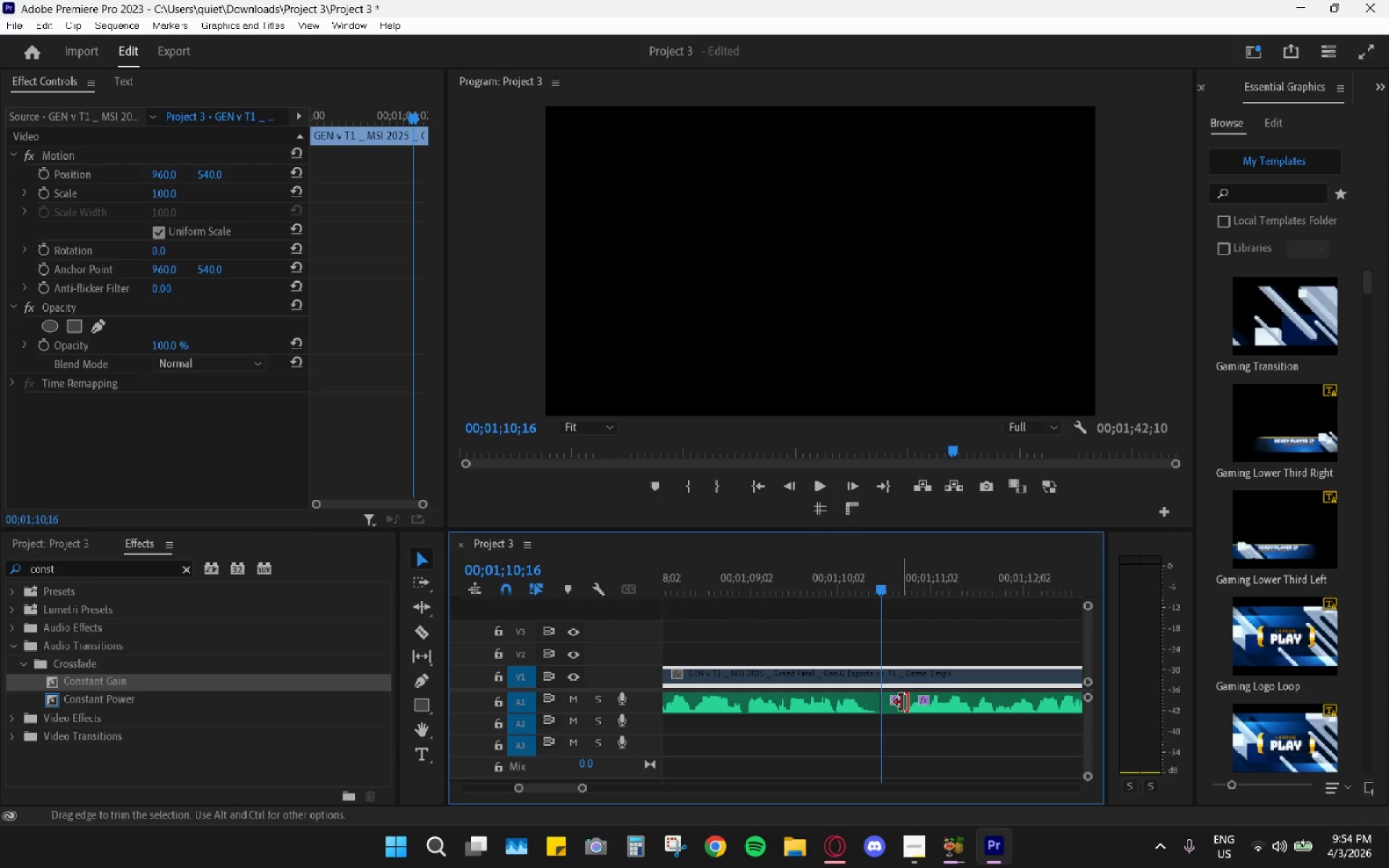 
left_click([896, 705])
 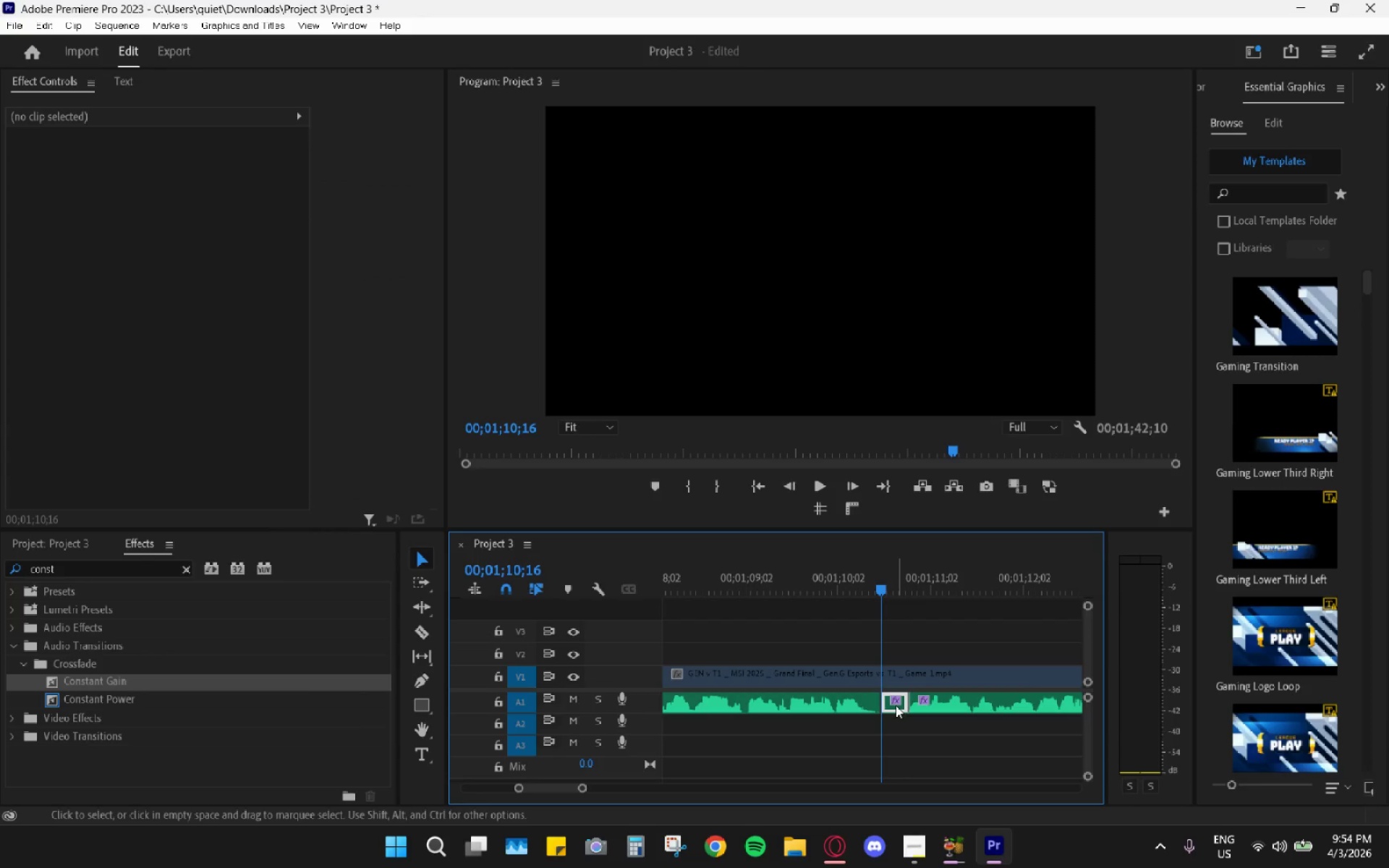 
key(H)
 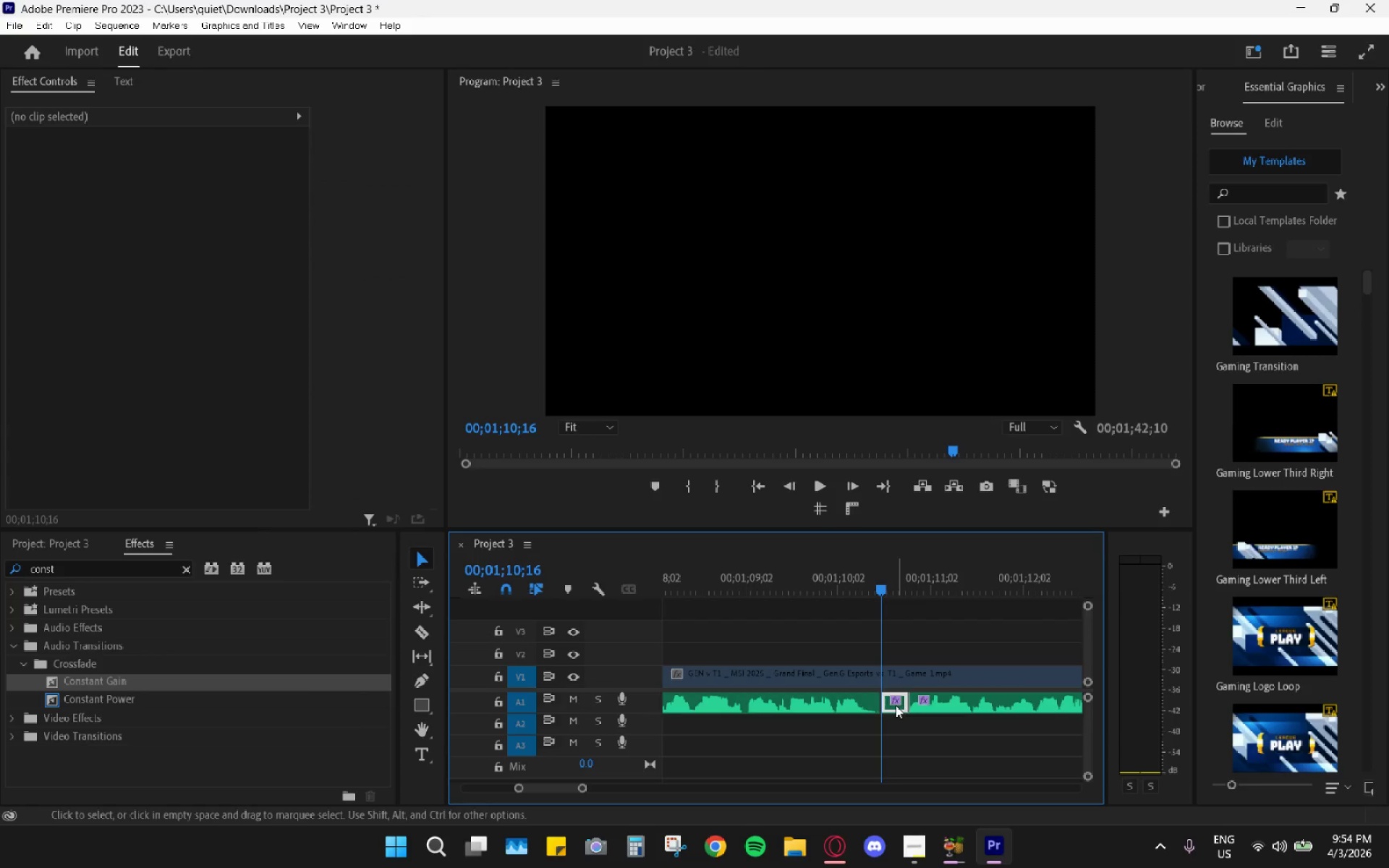 
double_click([896, 705])
 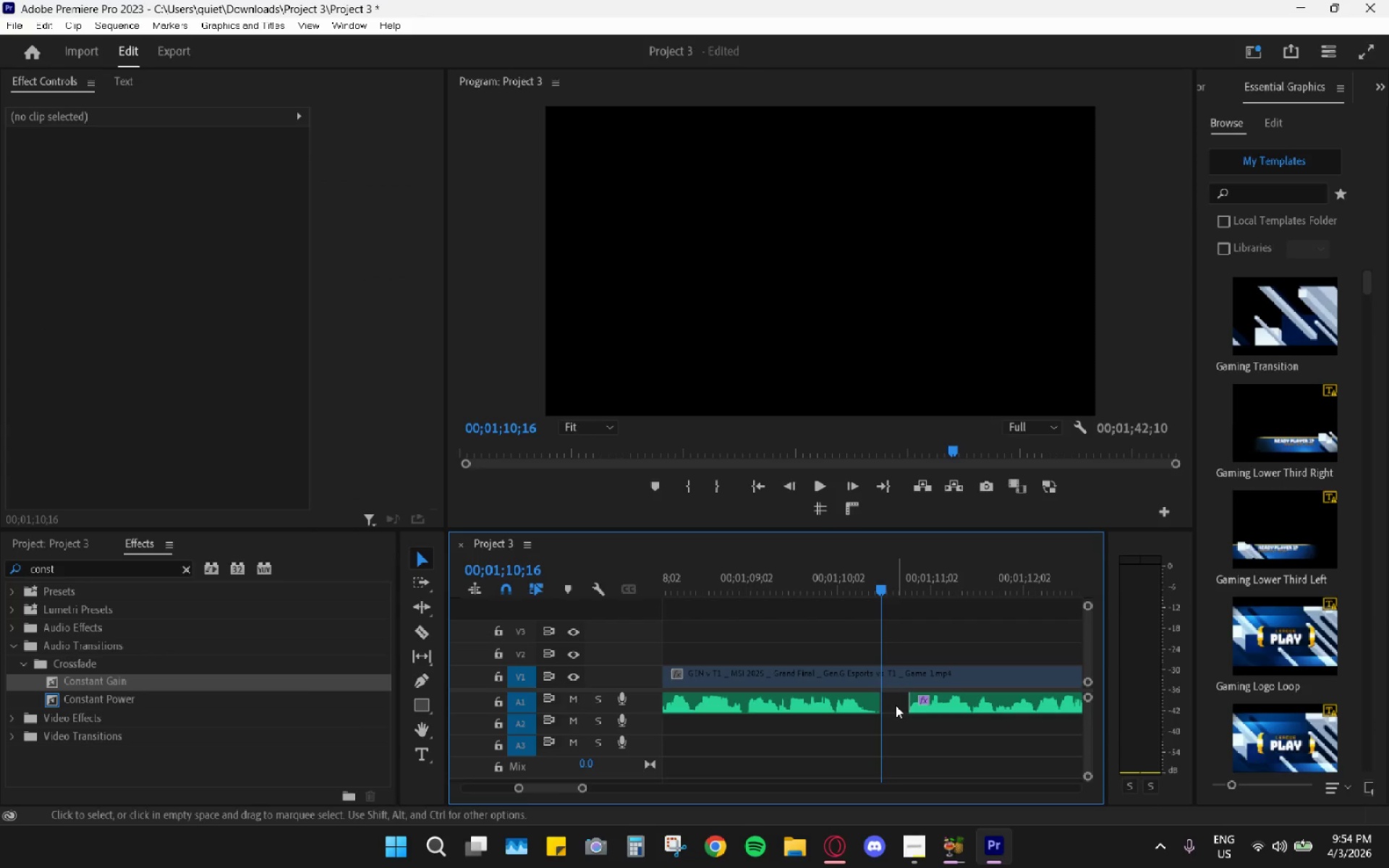 
key(H)
 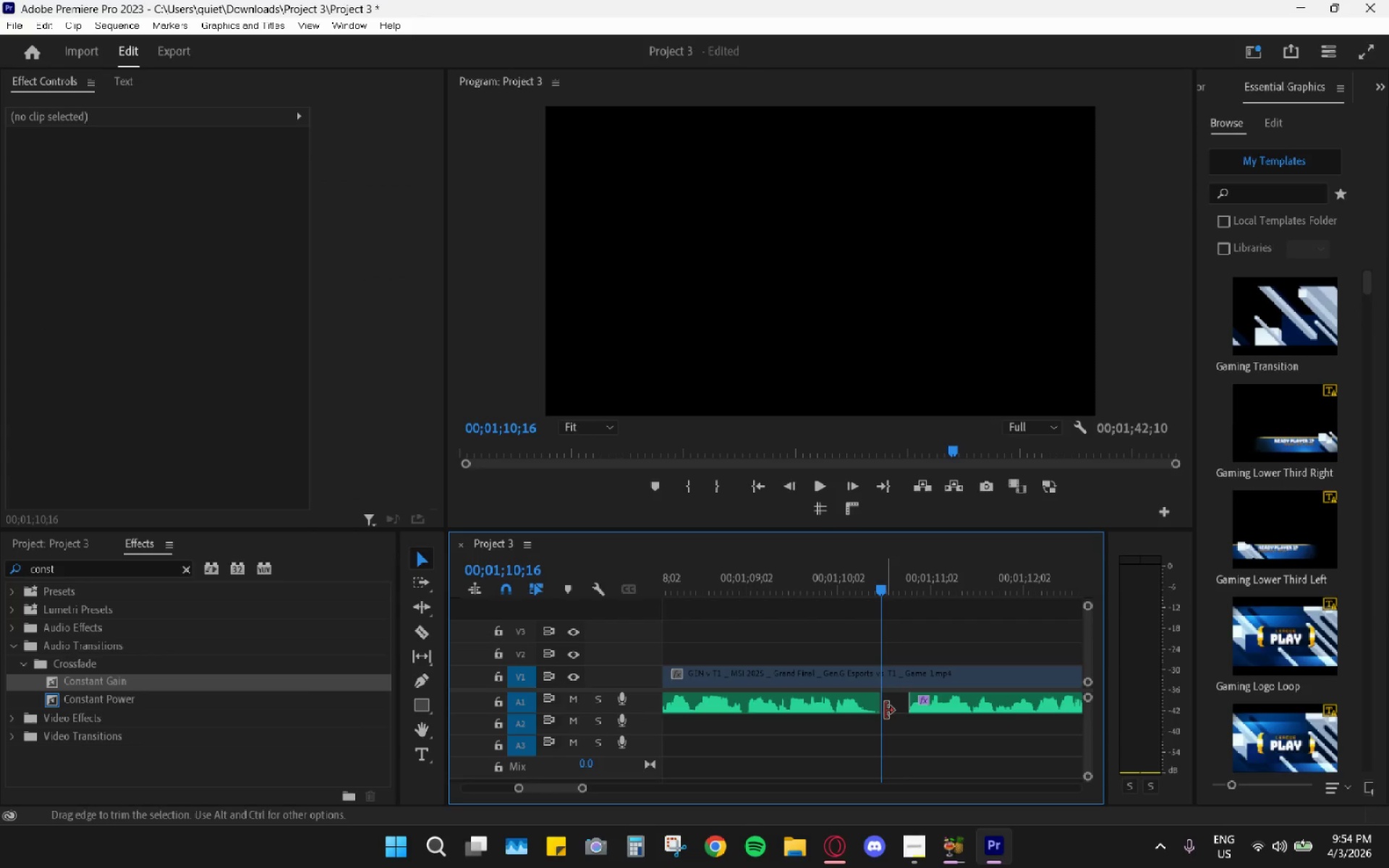 
left_click([885, 710])
 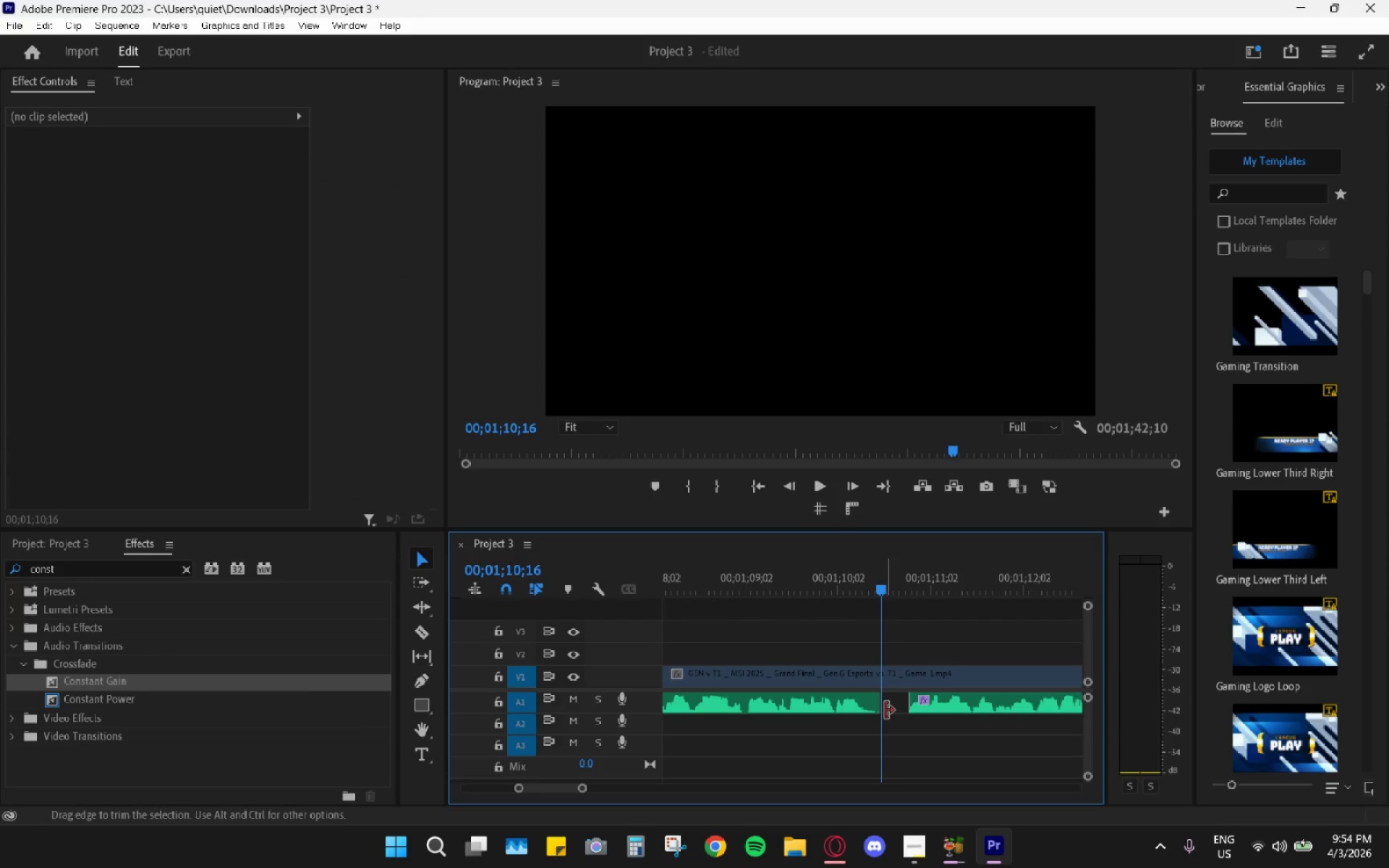 
triple_click([891, 692])
 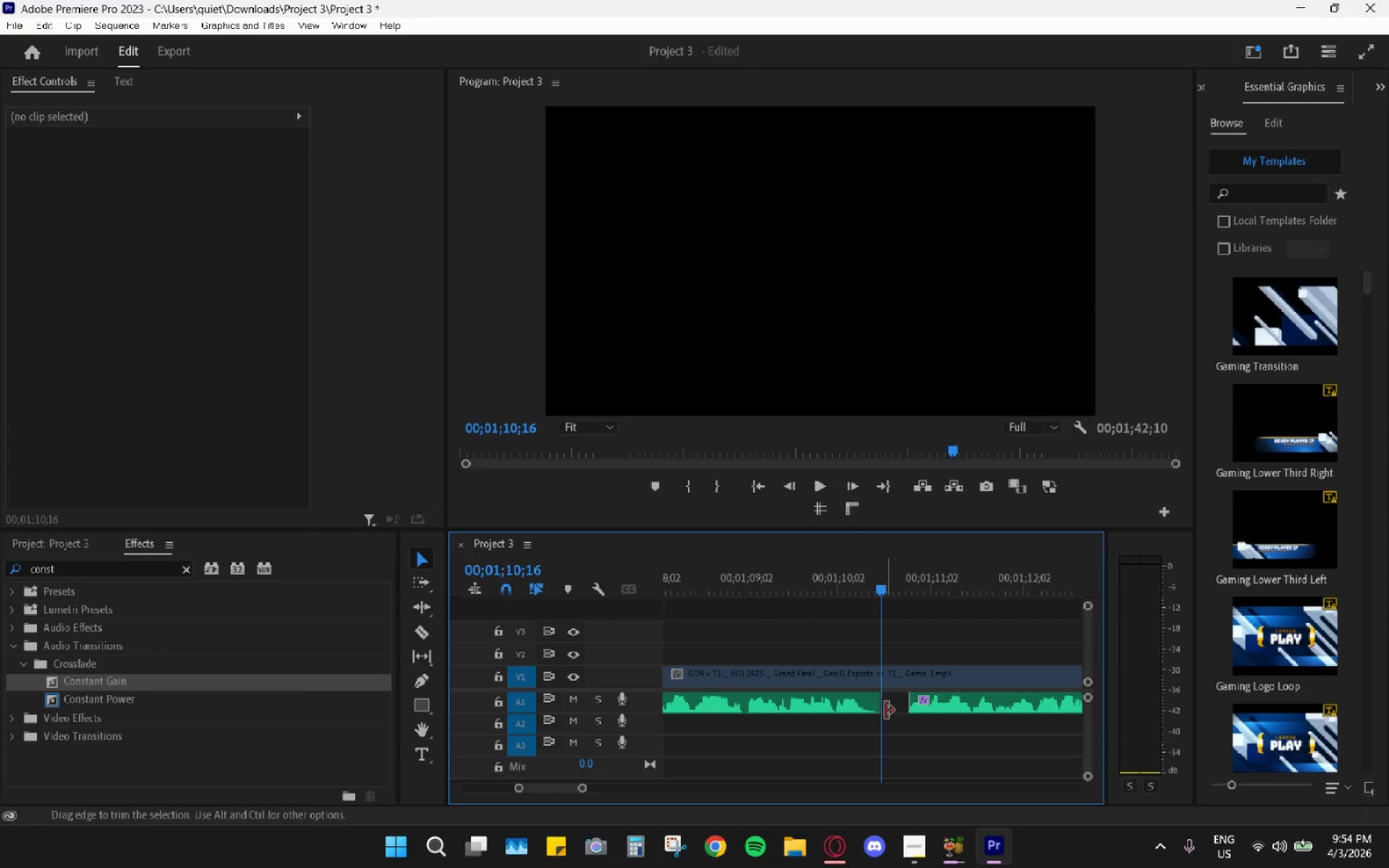 
key(H)
 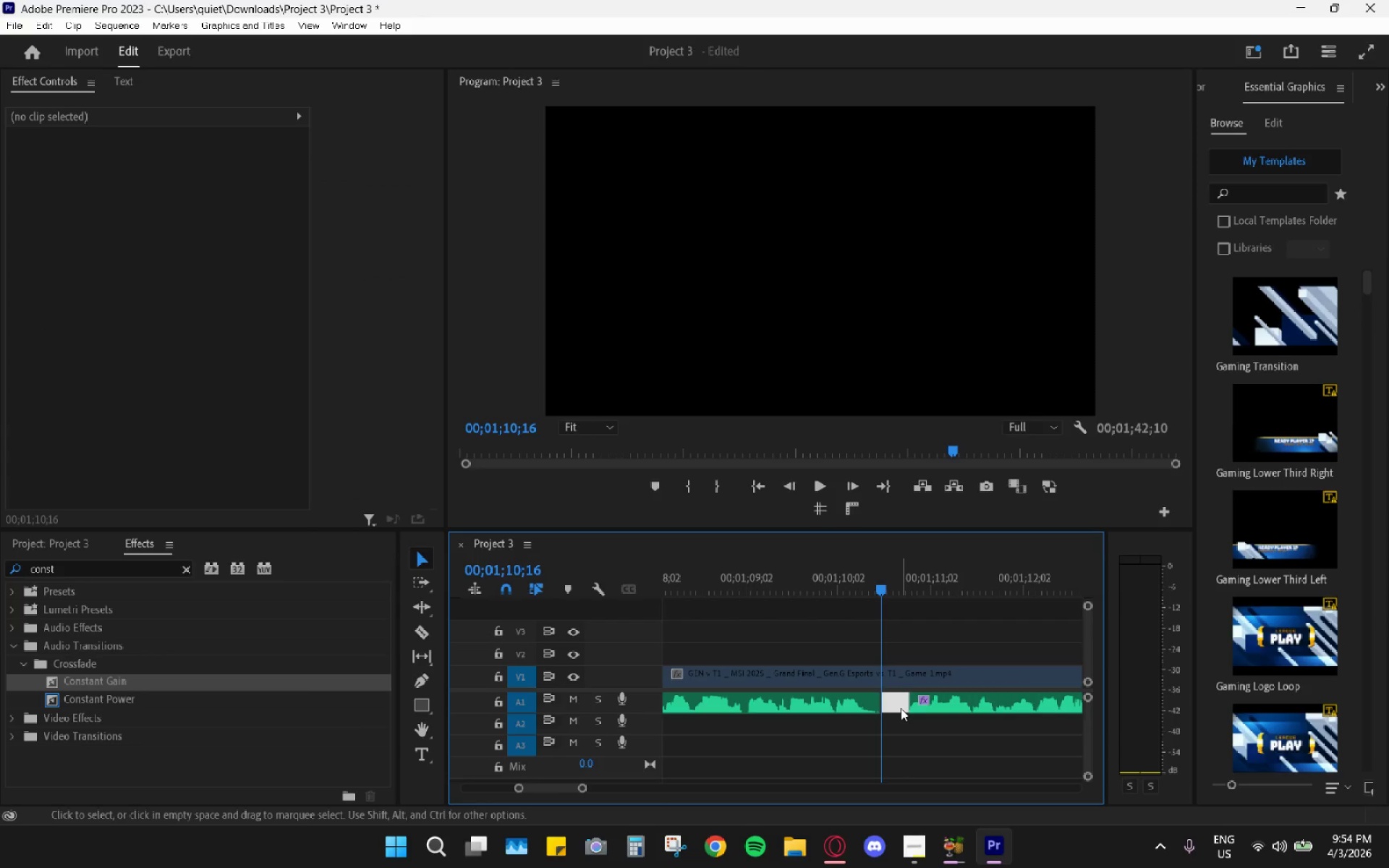 
key(Space)
 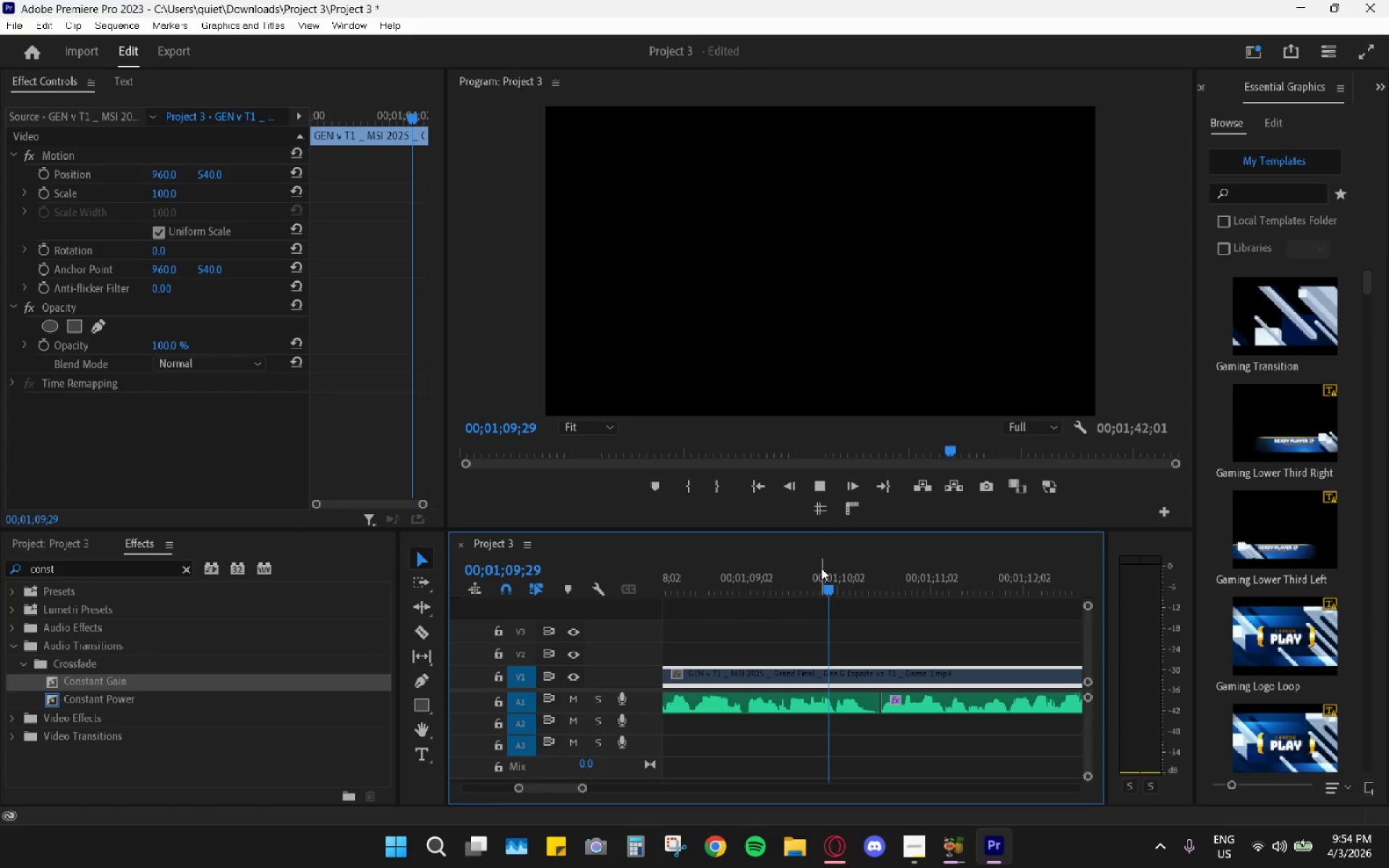 
scroll: coordinate [820, 568], scroll_direction: down, amount: 3.0
 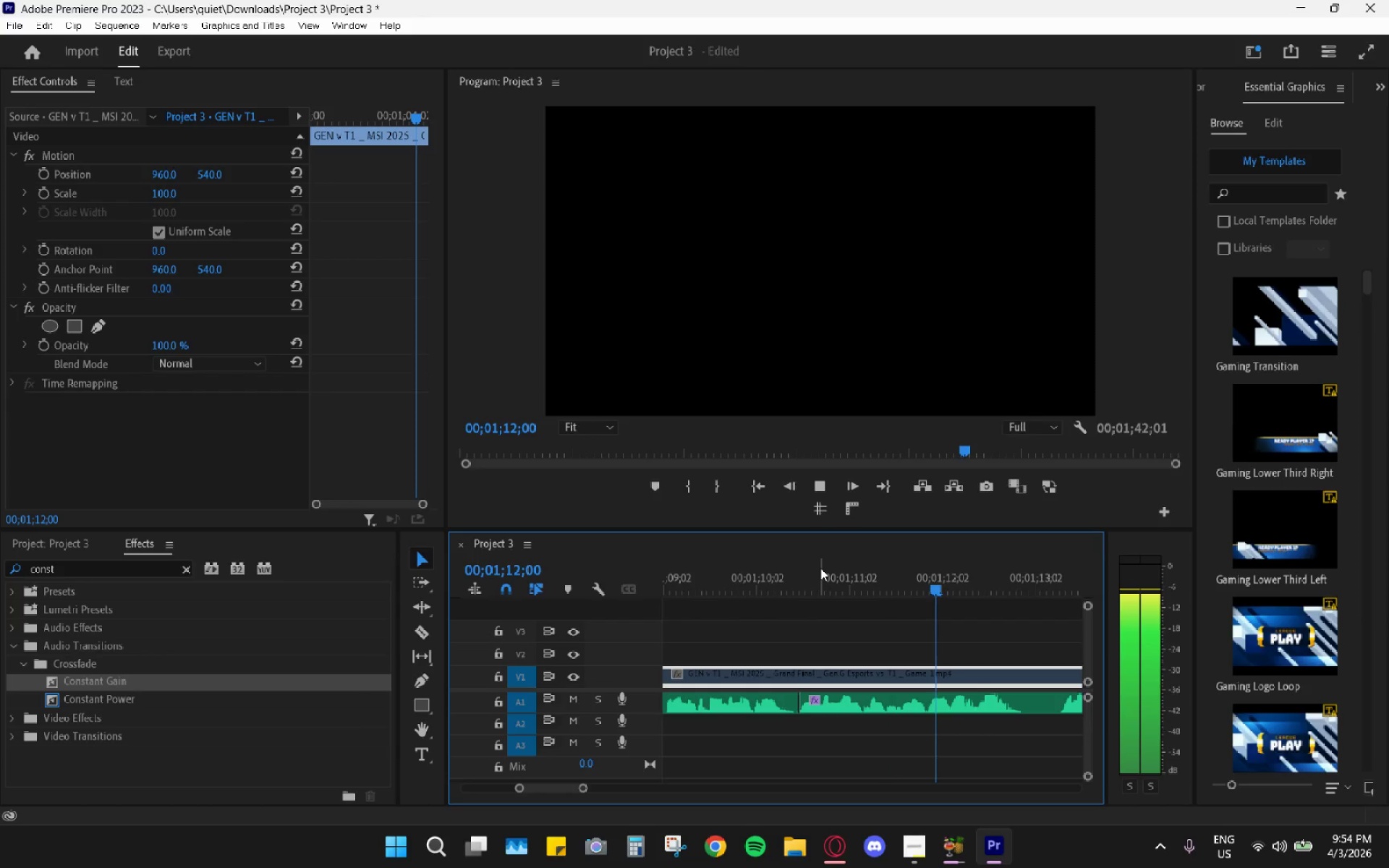 
key(Space)
 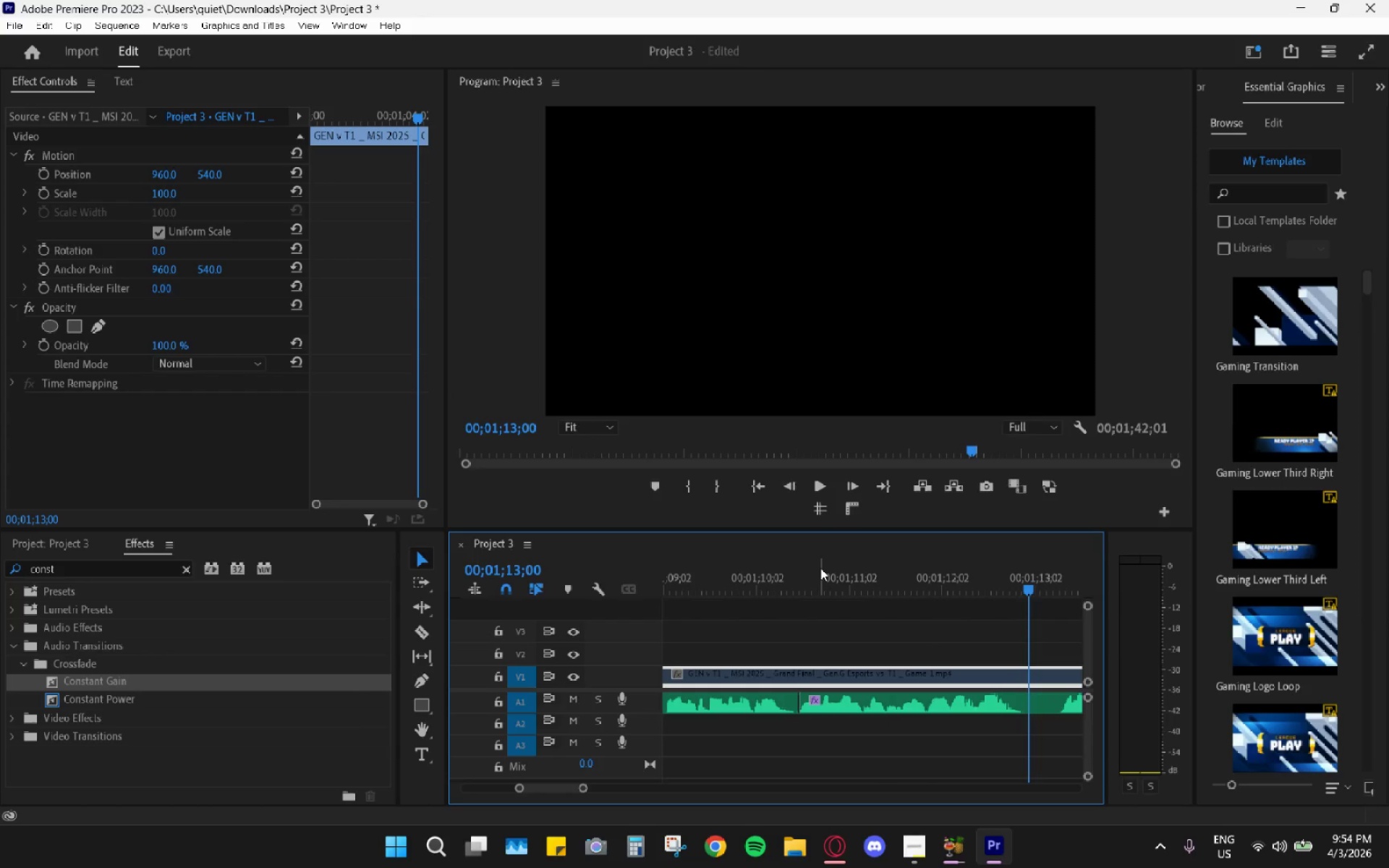 
scroll: coordinate [1049, 512], scroll_direction: down, amount: 3.0
 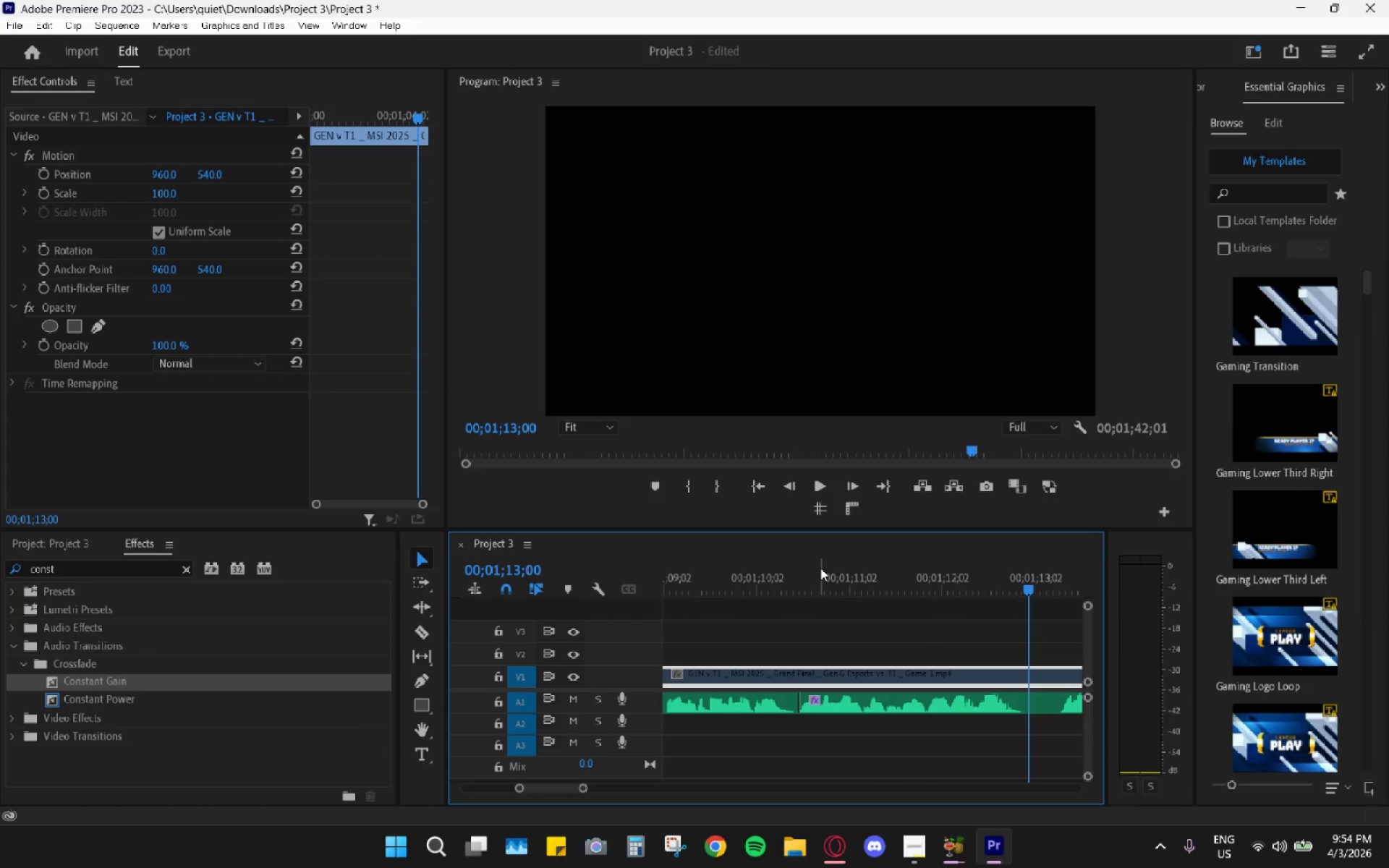 
scroll: coordinate [1032, 678], scroll_direction: up, amount: 2.0
 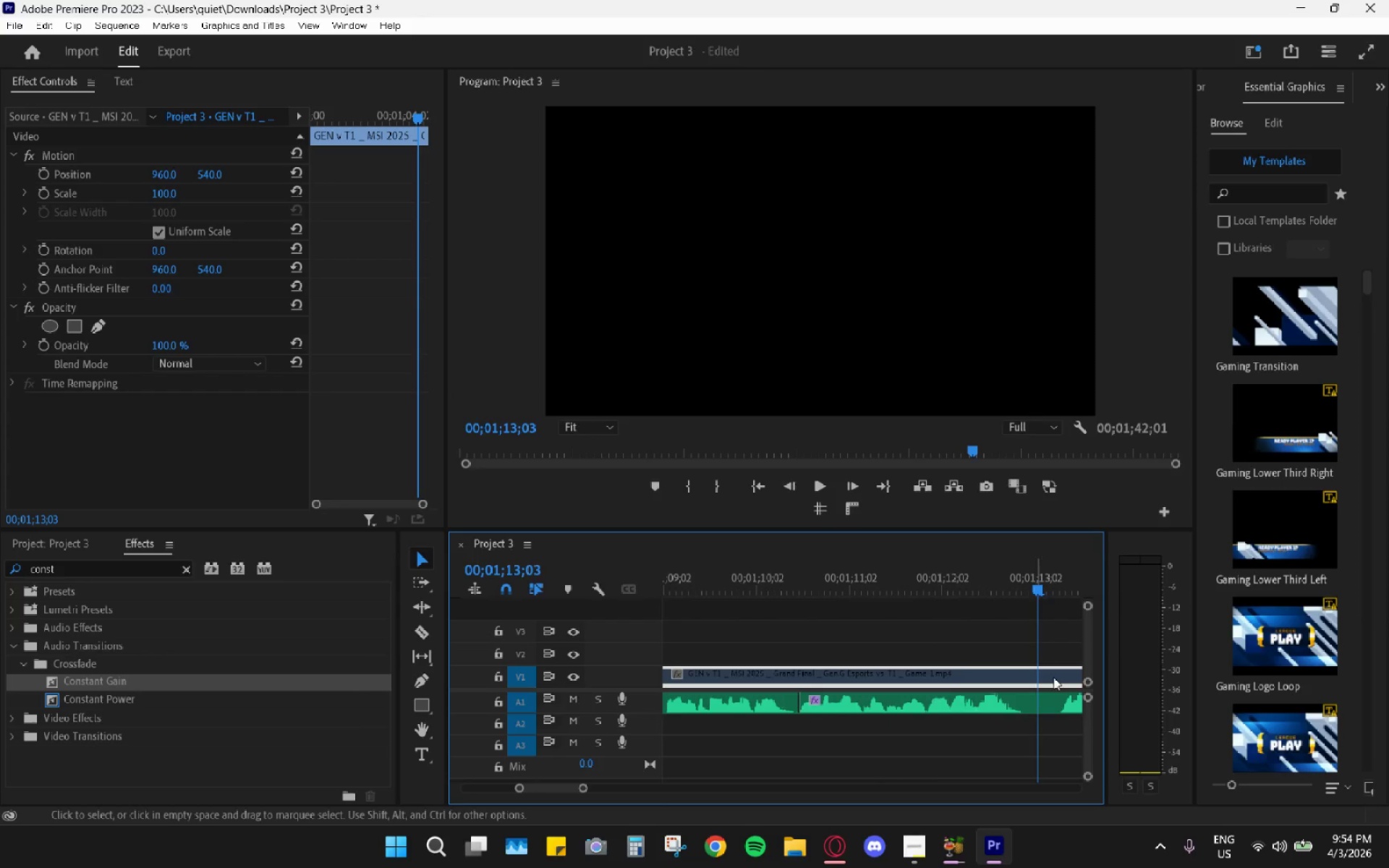 
left_click([757, 562])
 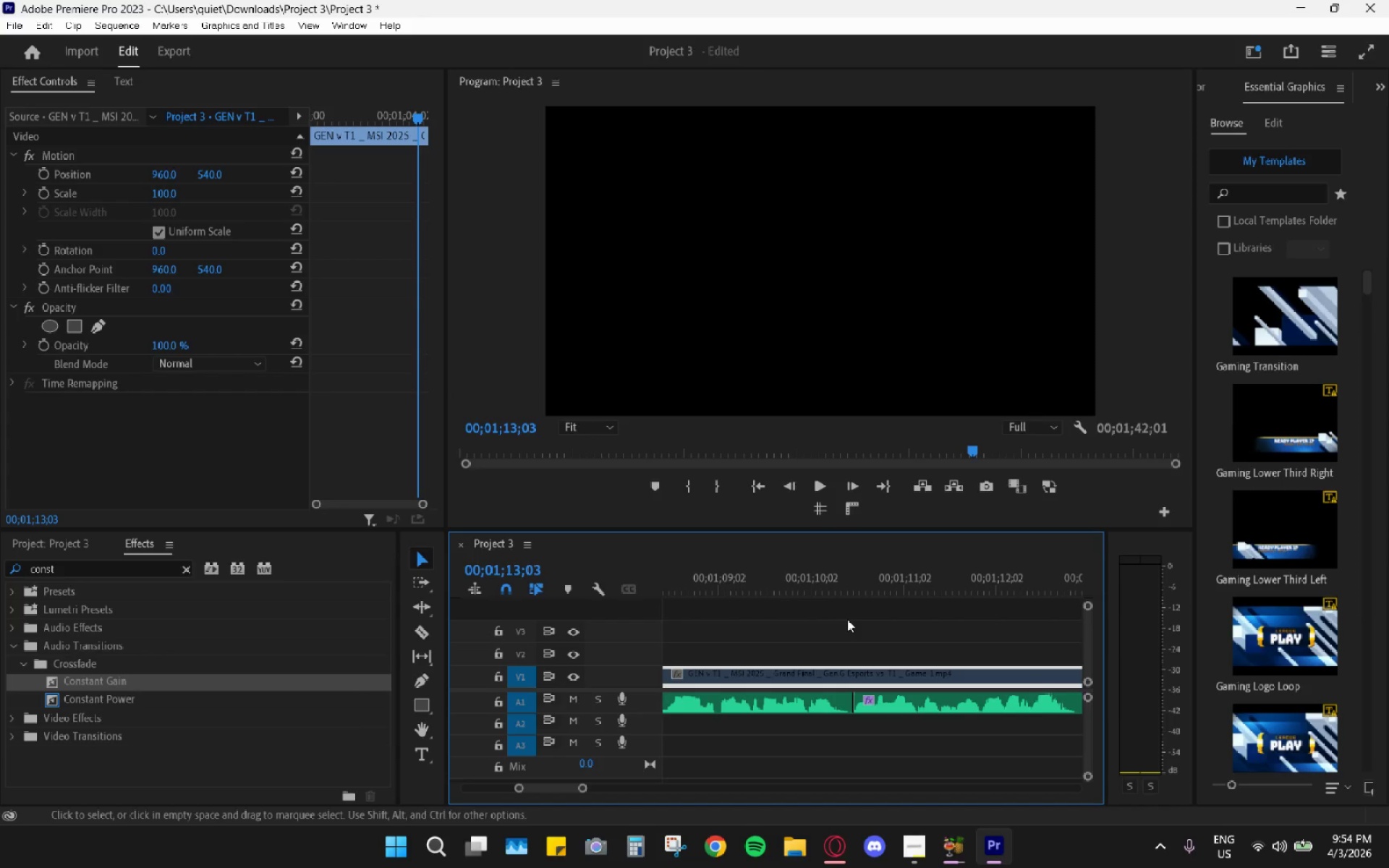 
scroll: coordinate [847, 618], scroll_direction: down, amount: 7.0
 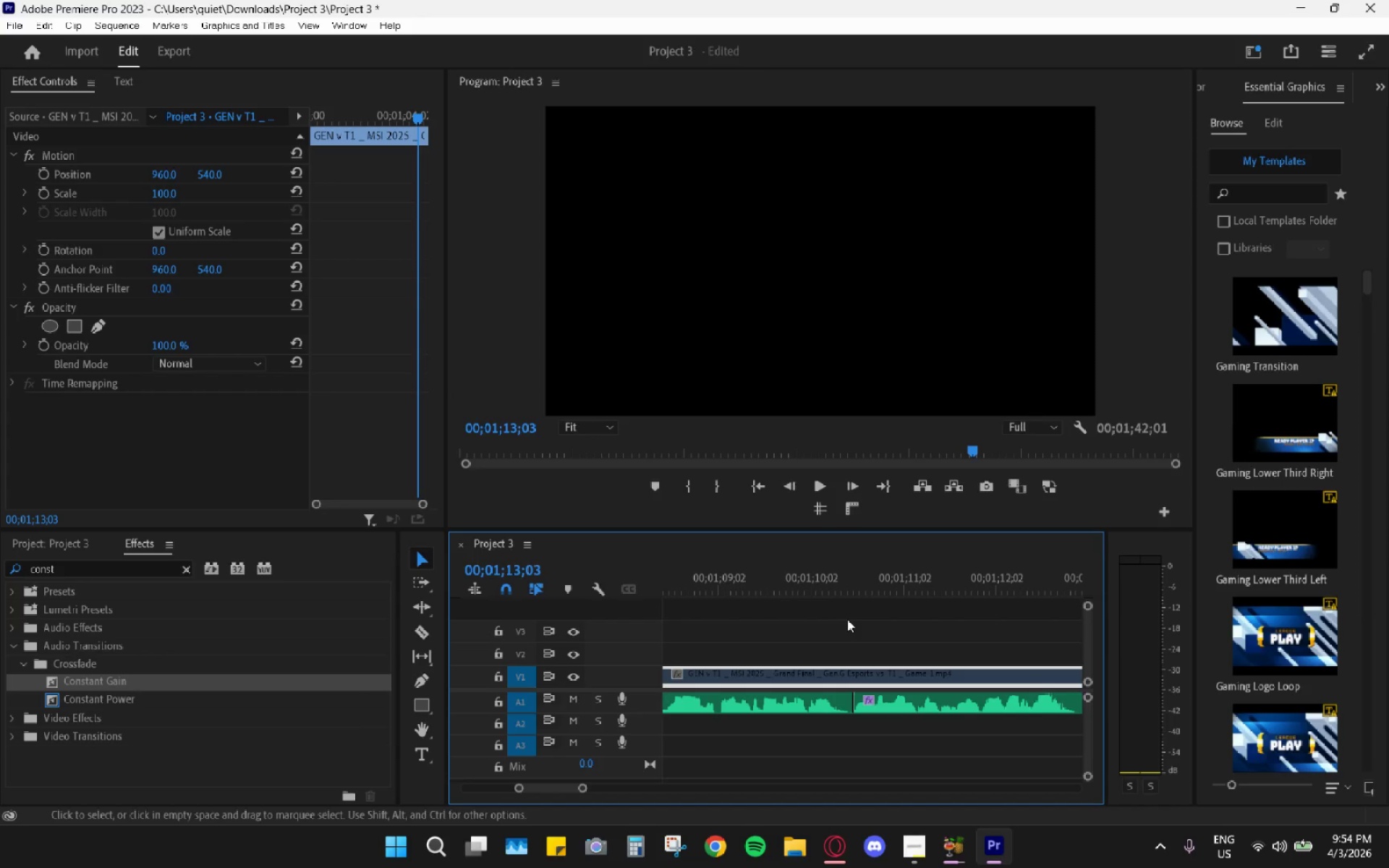 
key(Space)
 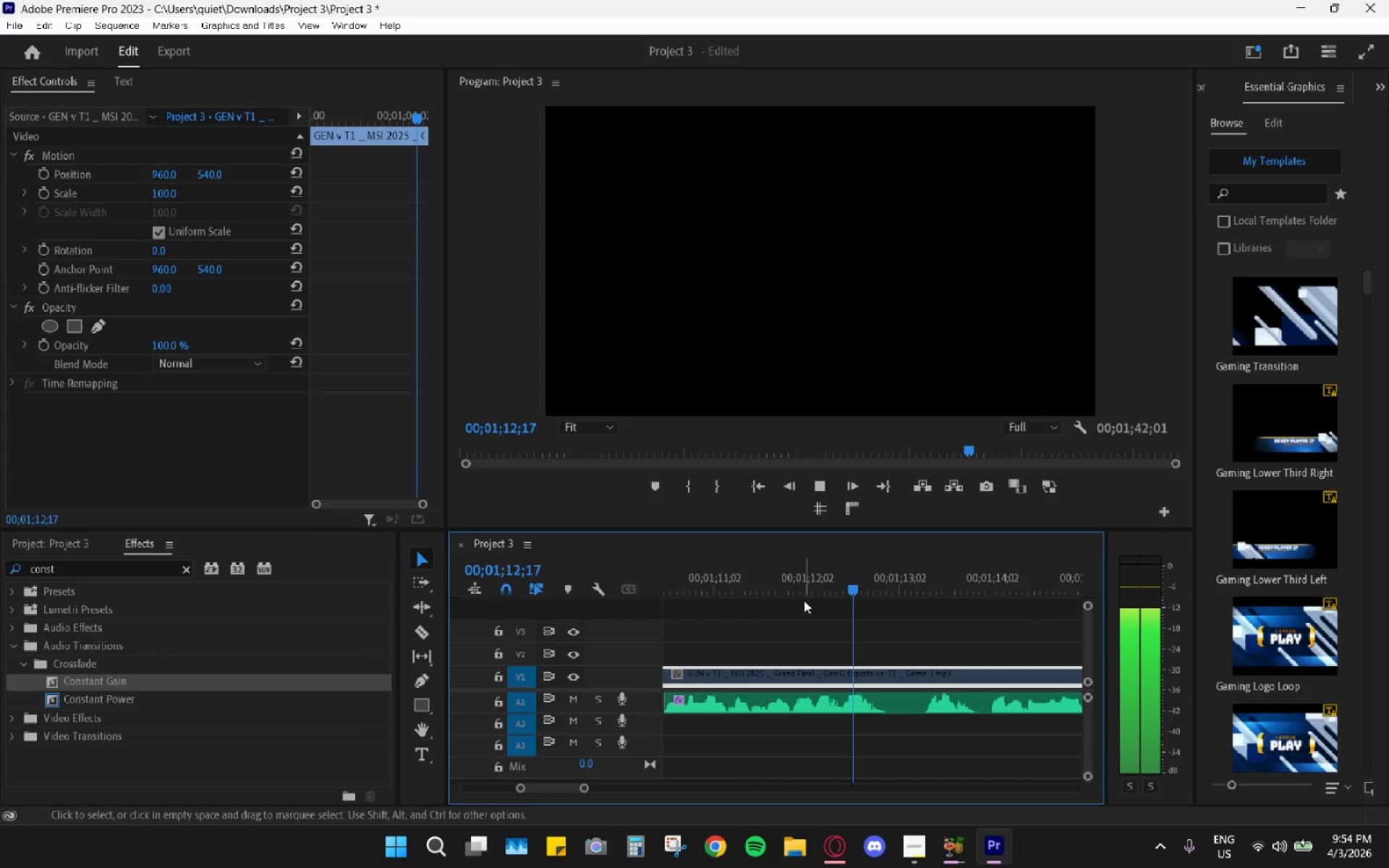 
key(Space)
 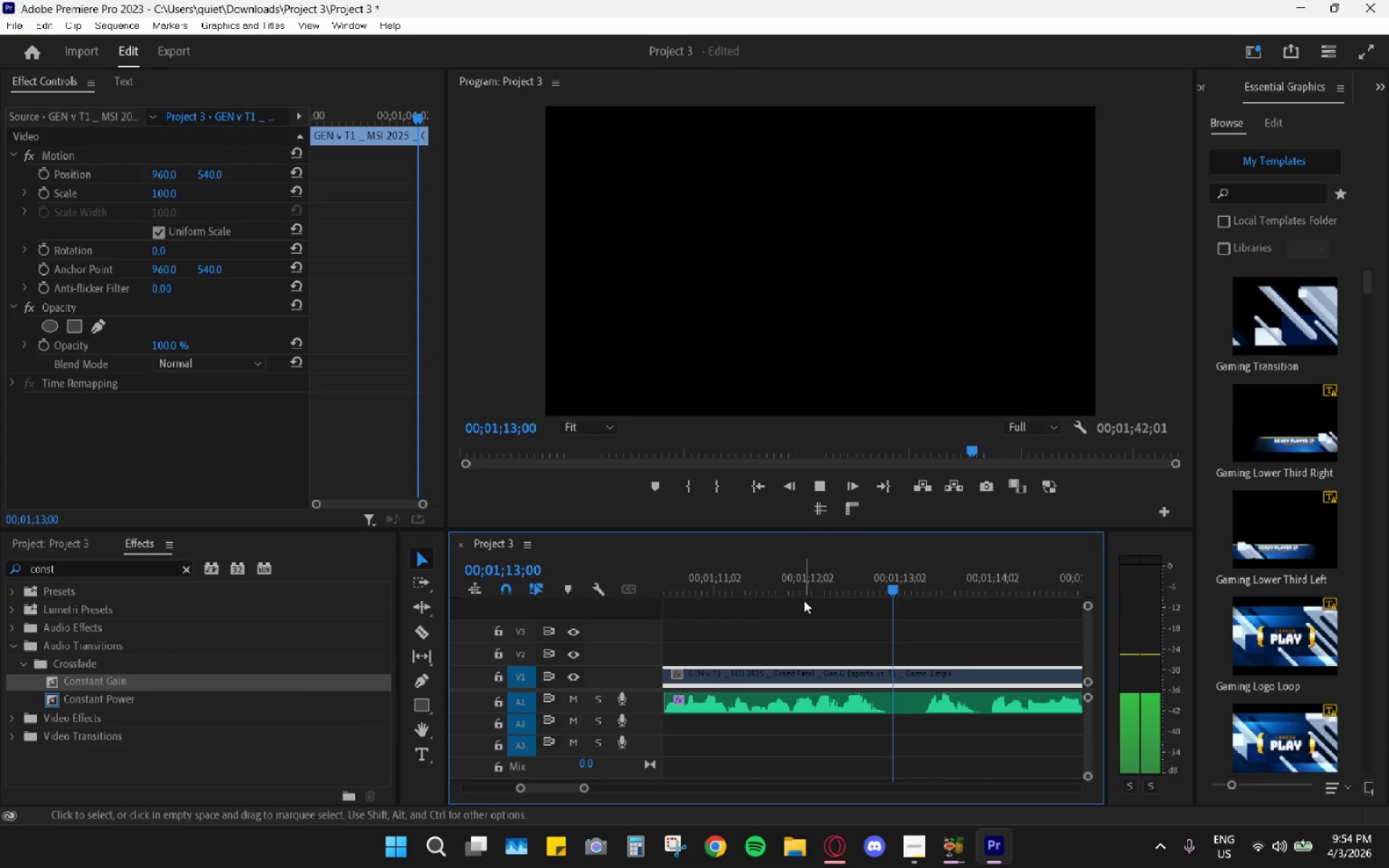 
key(C)
 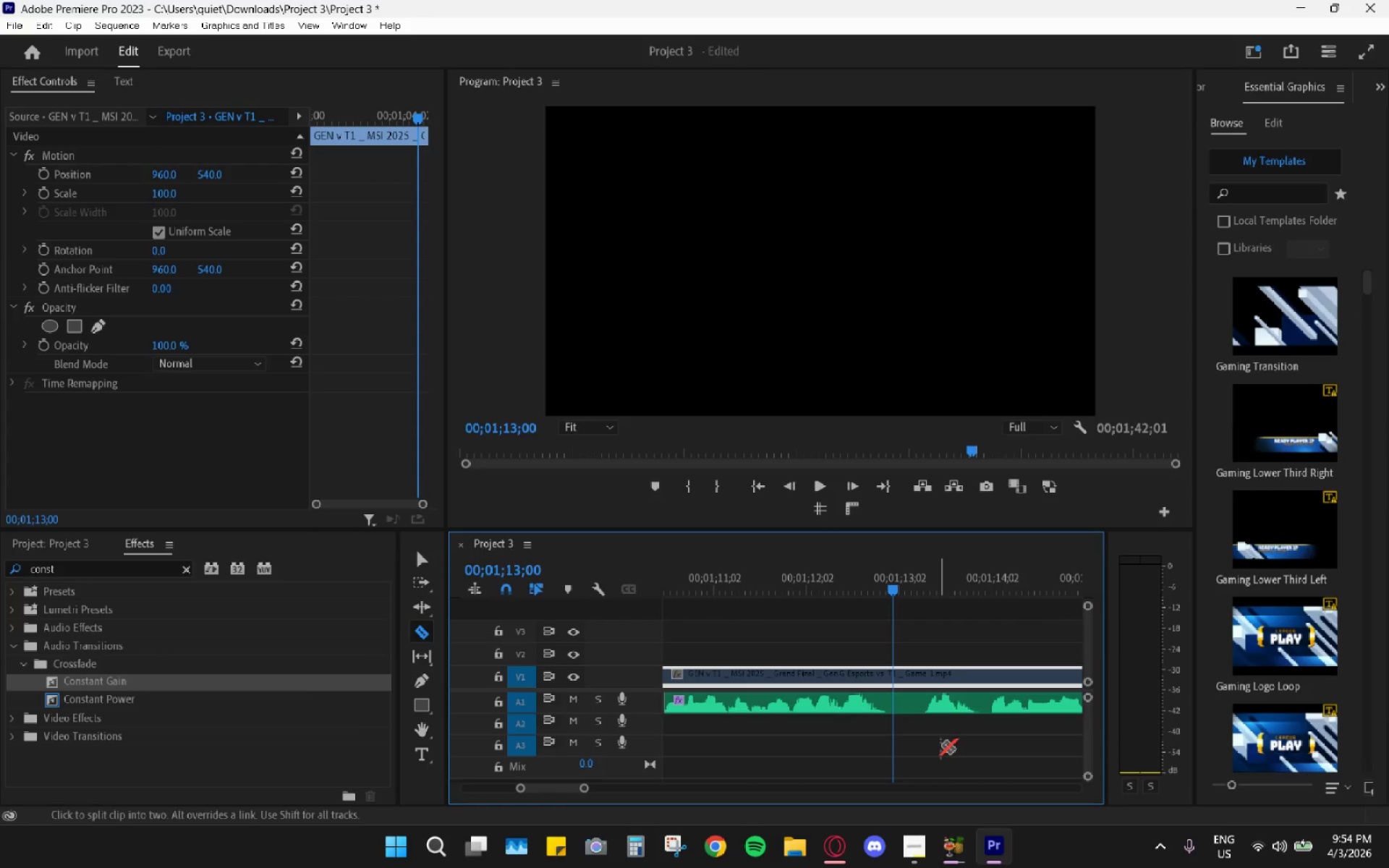 
left_click([895, 705])
 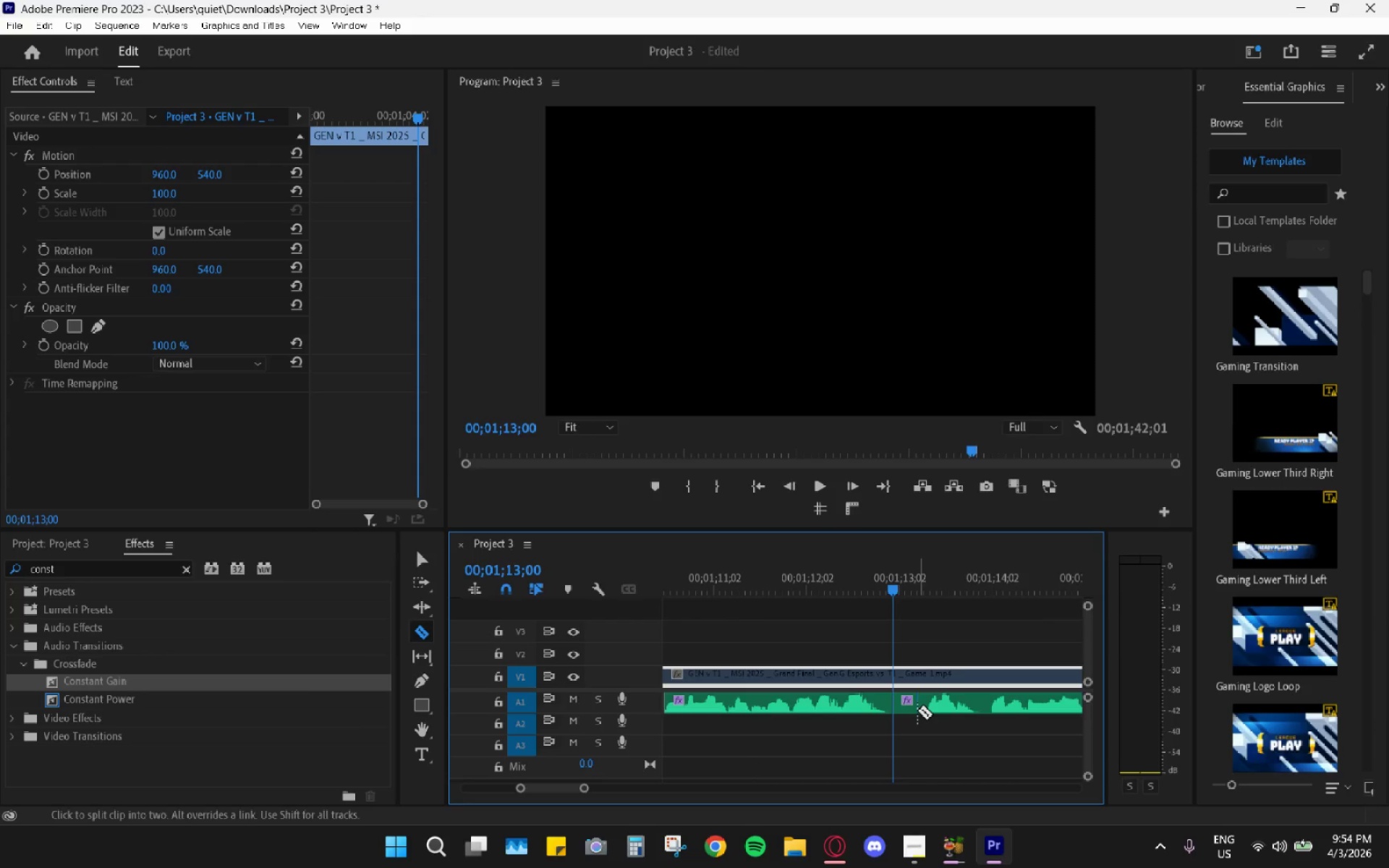 
left_click([924, 712])
 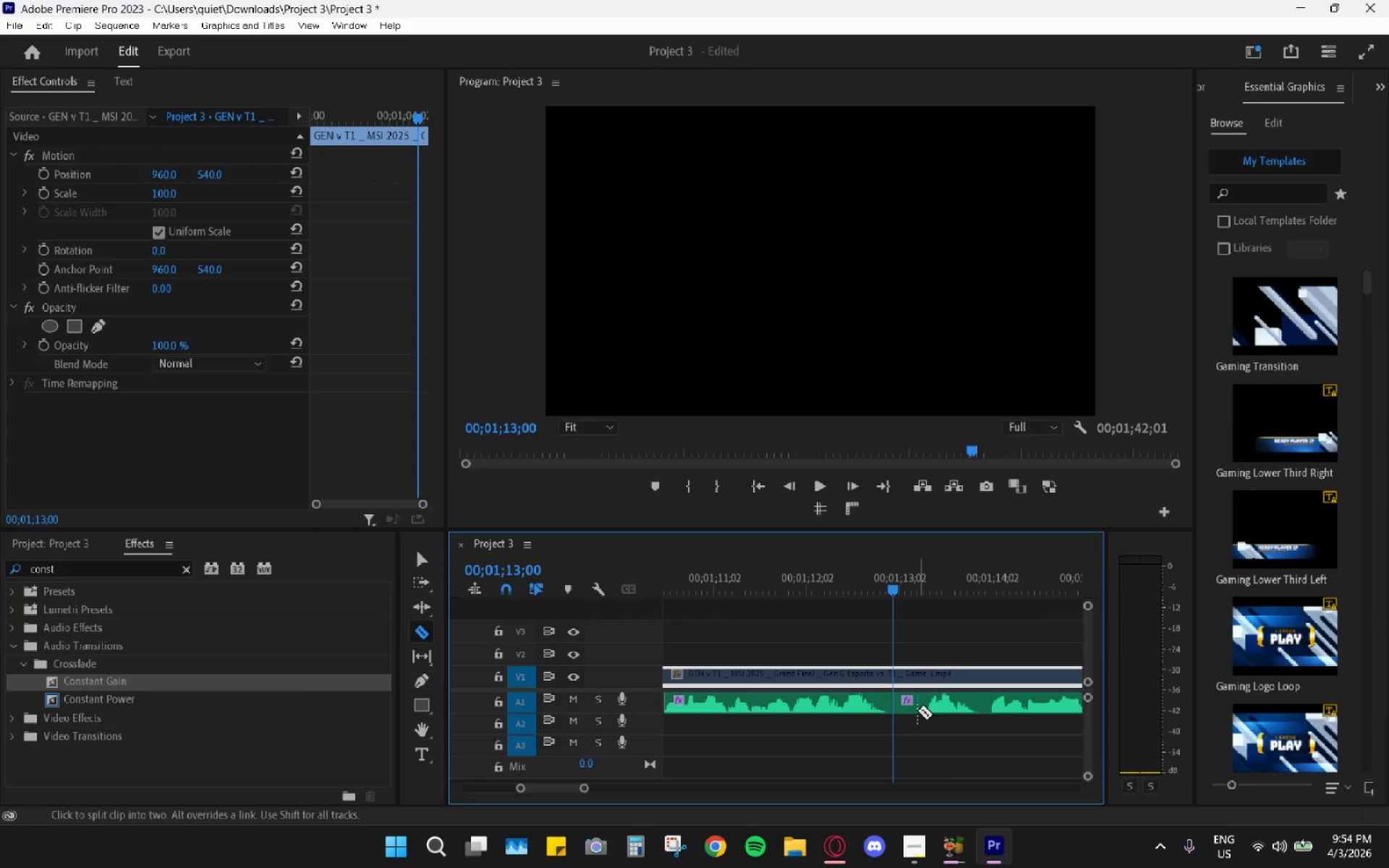 
key(V)
 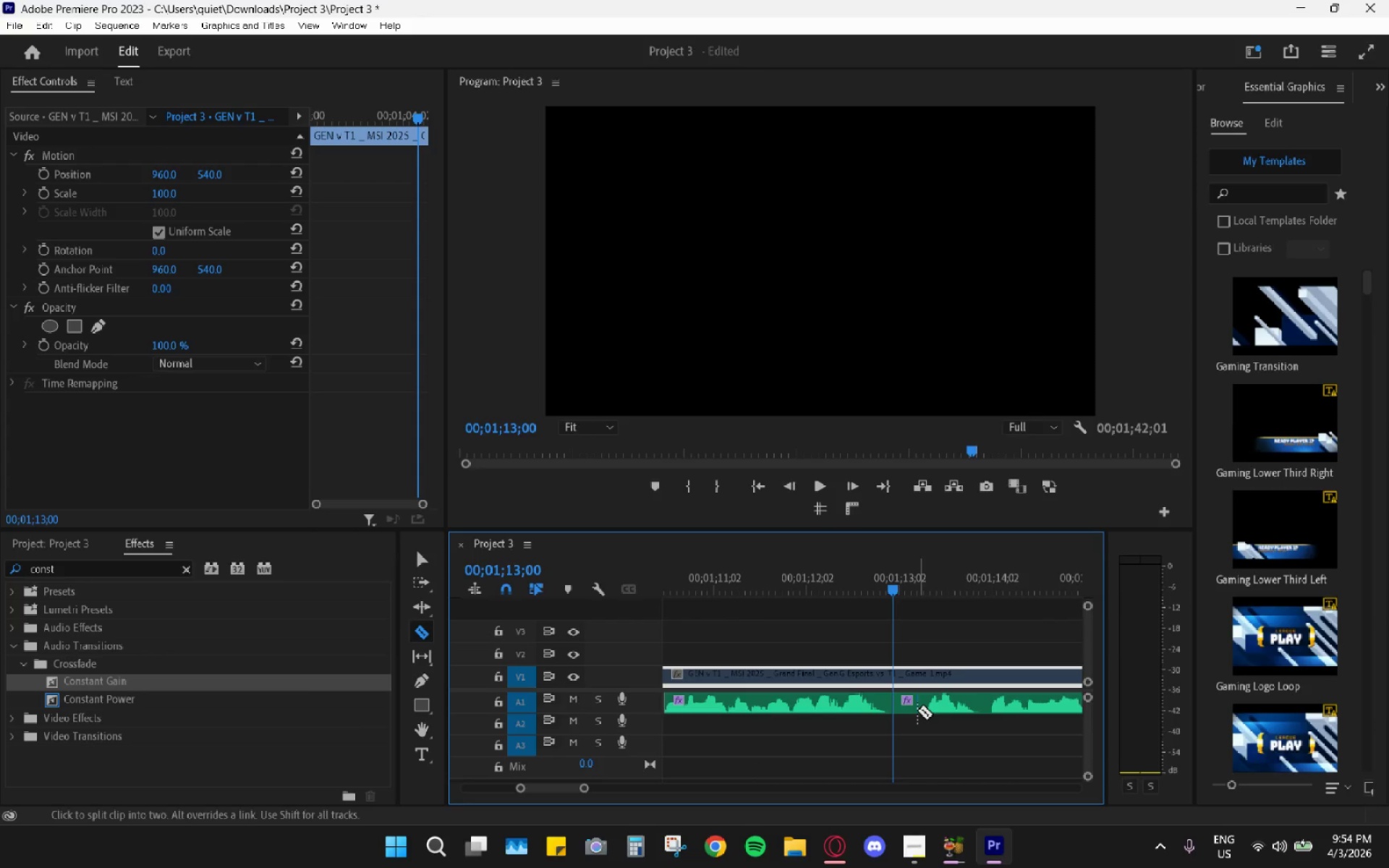 
double_click([912, 709])
 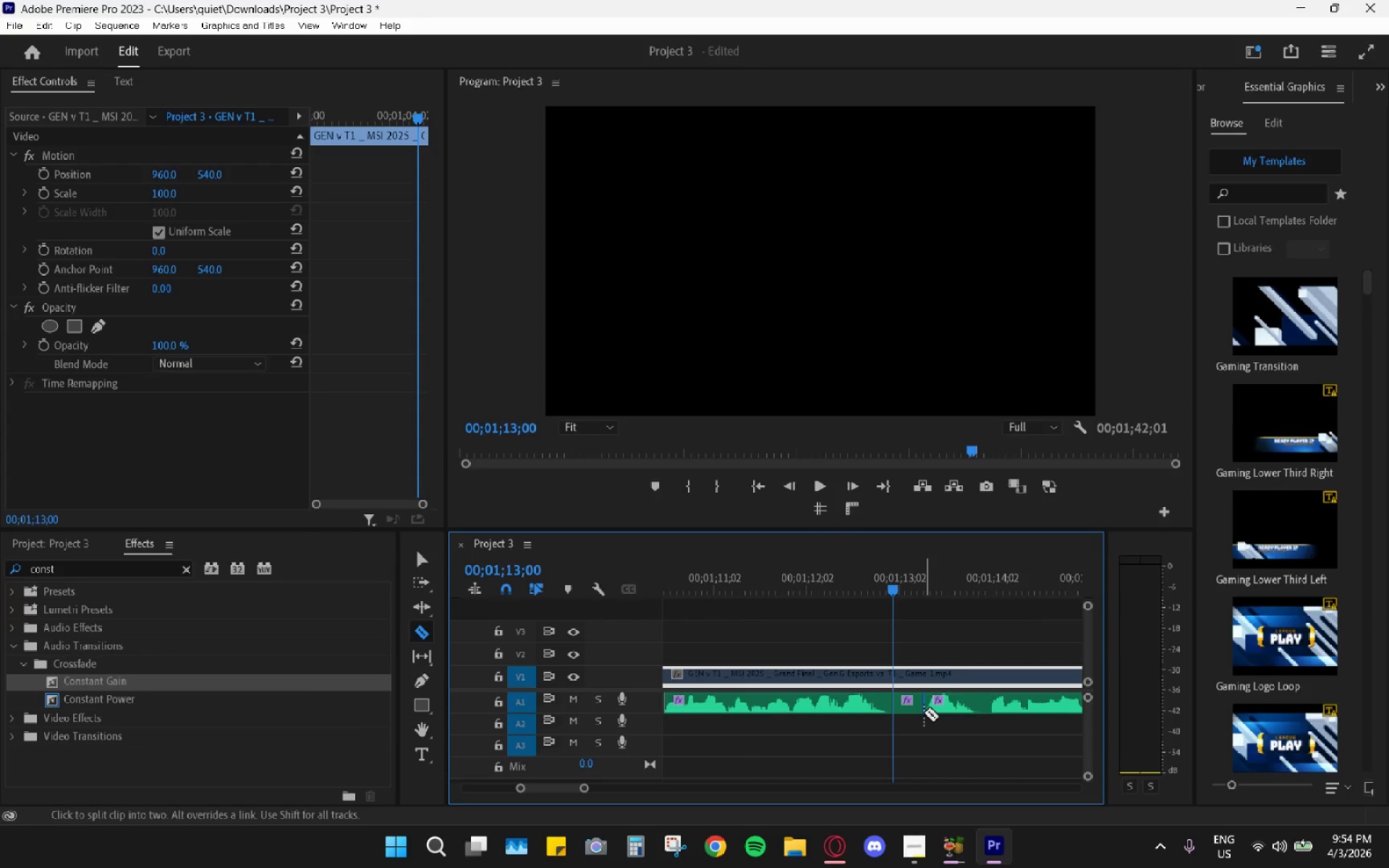 
key(H)
 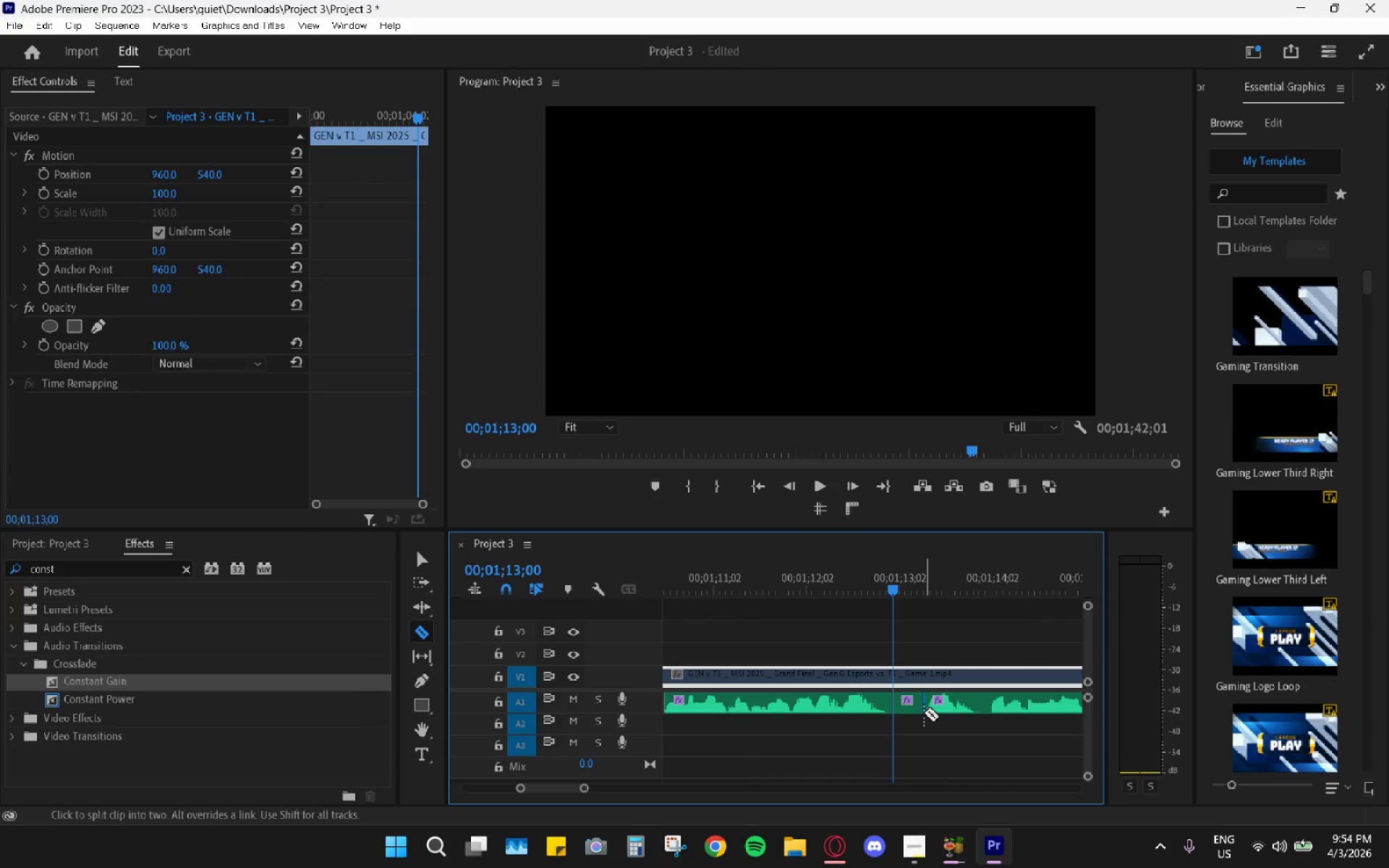 
left_click([912, 709])
 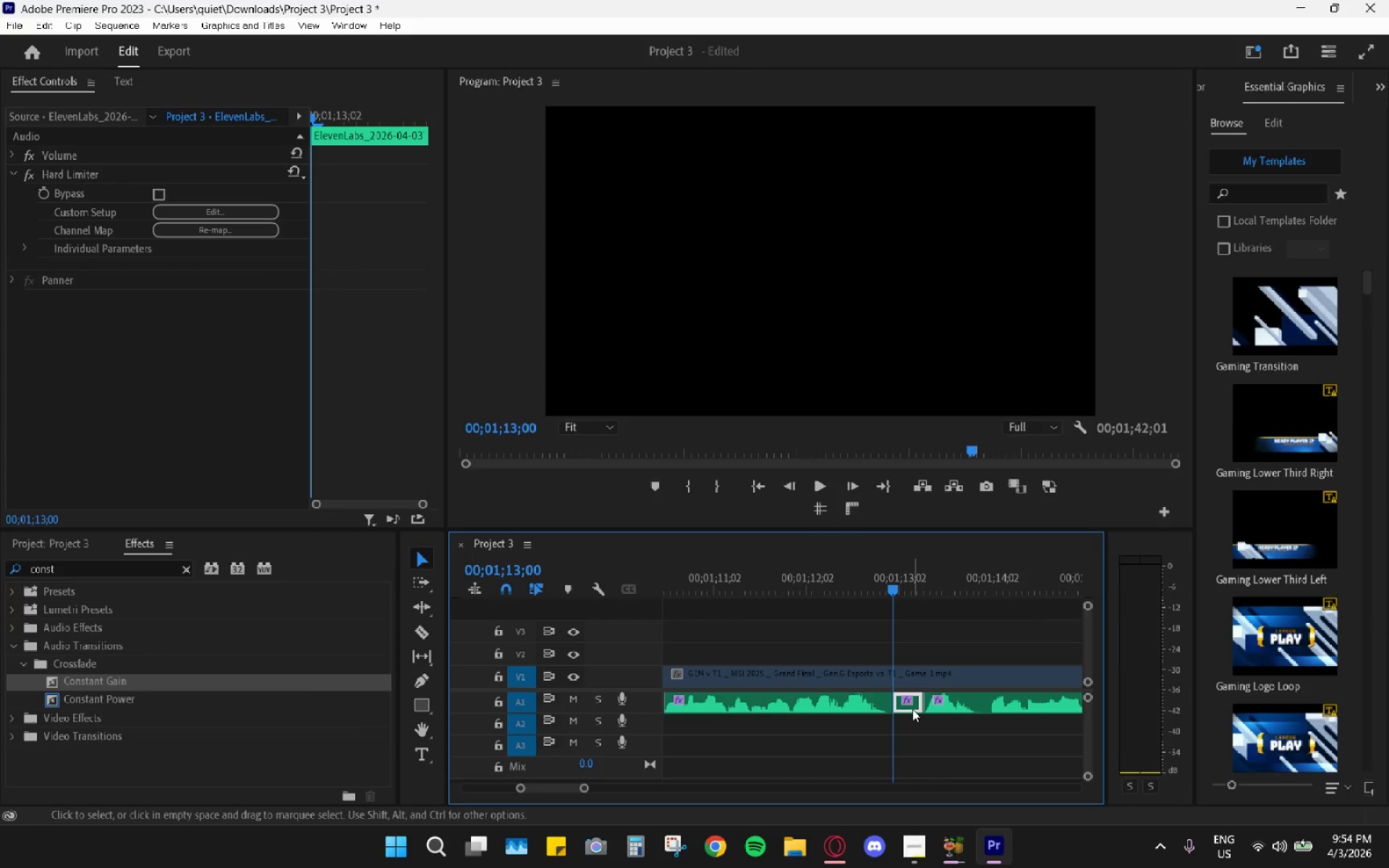 
key(H)
 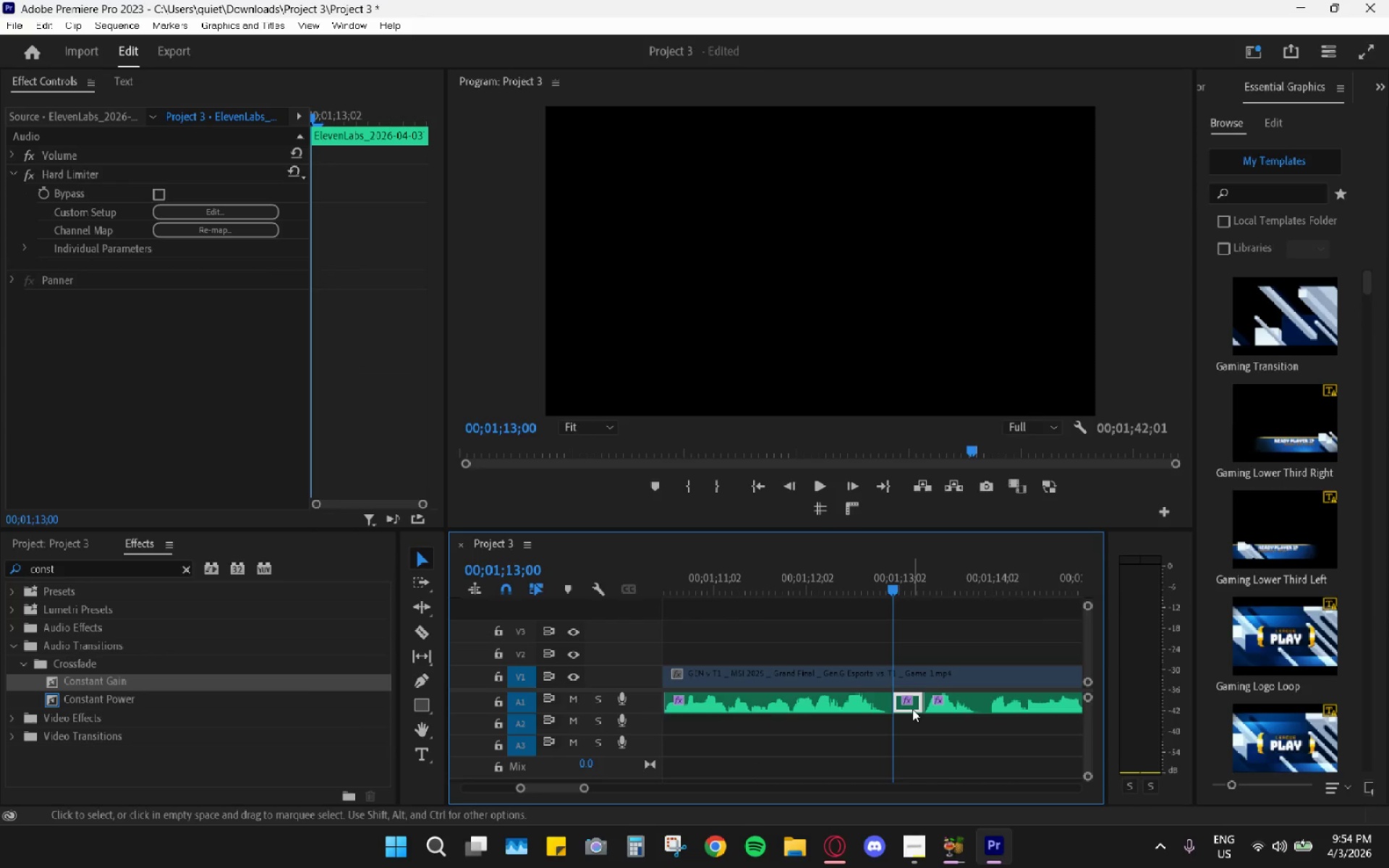 
left_click([807, 562])
 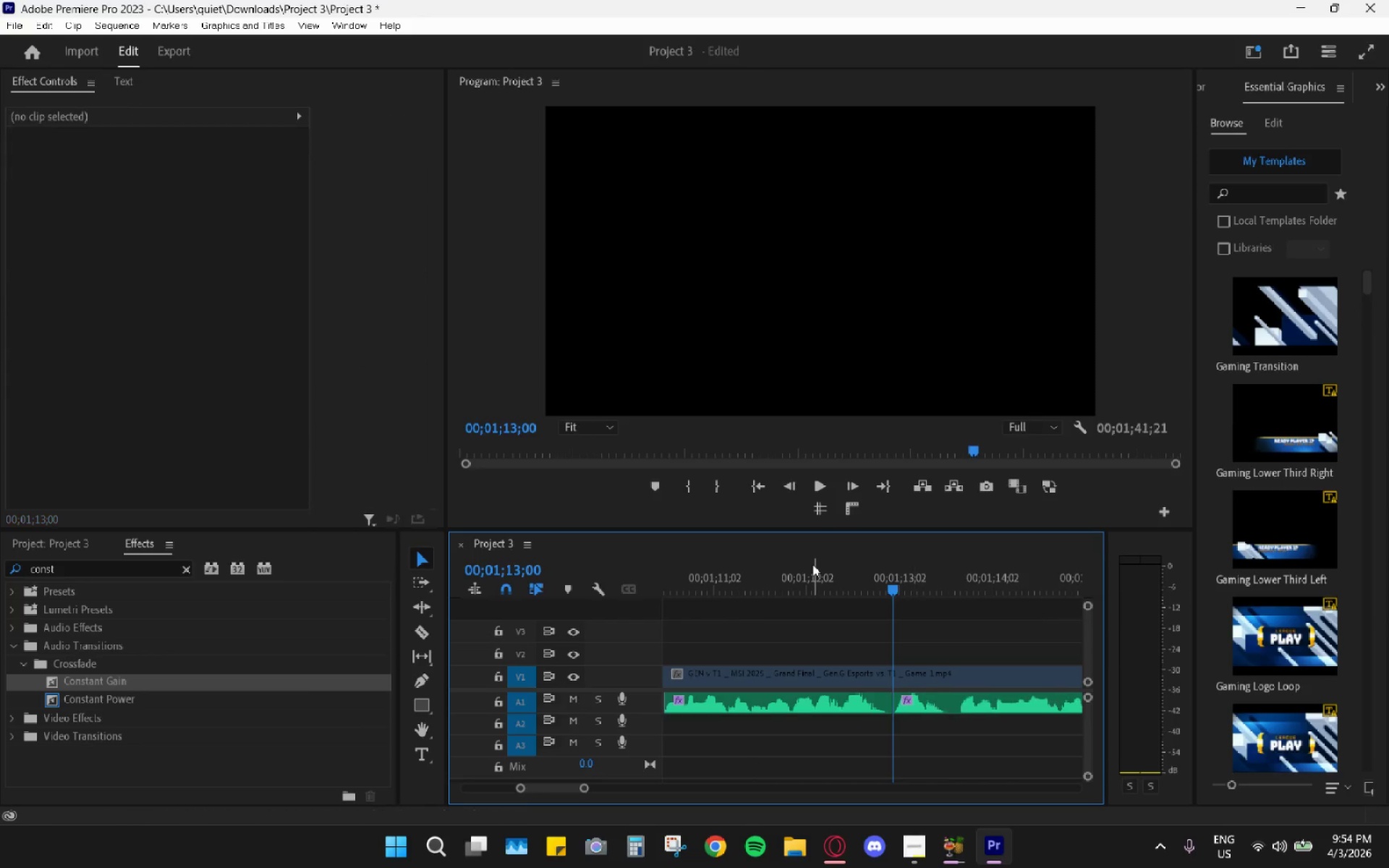 
key(Space)
 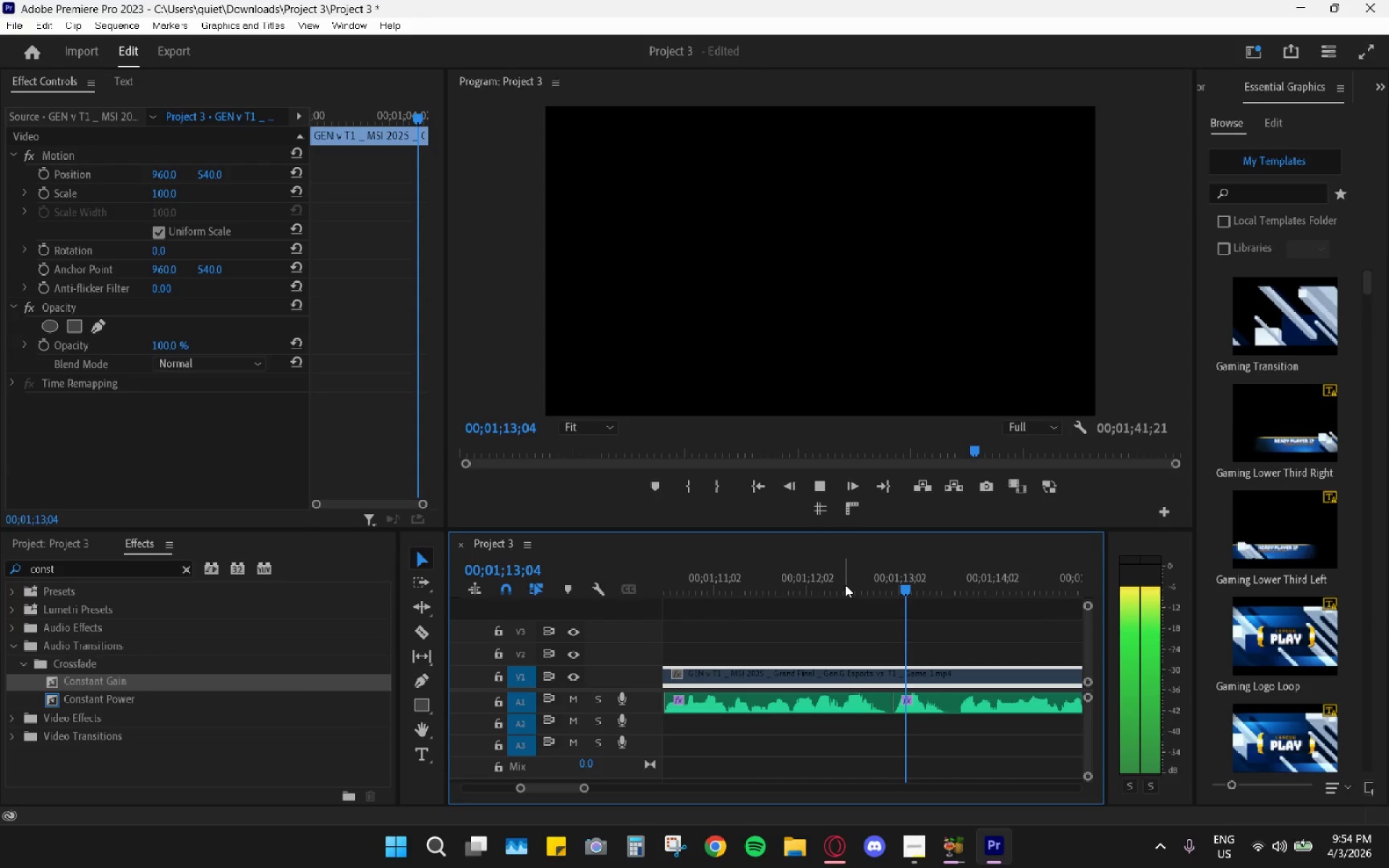 
scroll: coordinate [849, 632], scroll_direction: down, amount: 9.0
 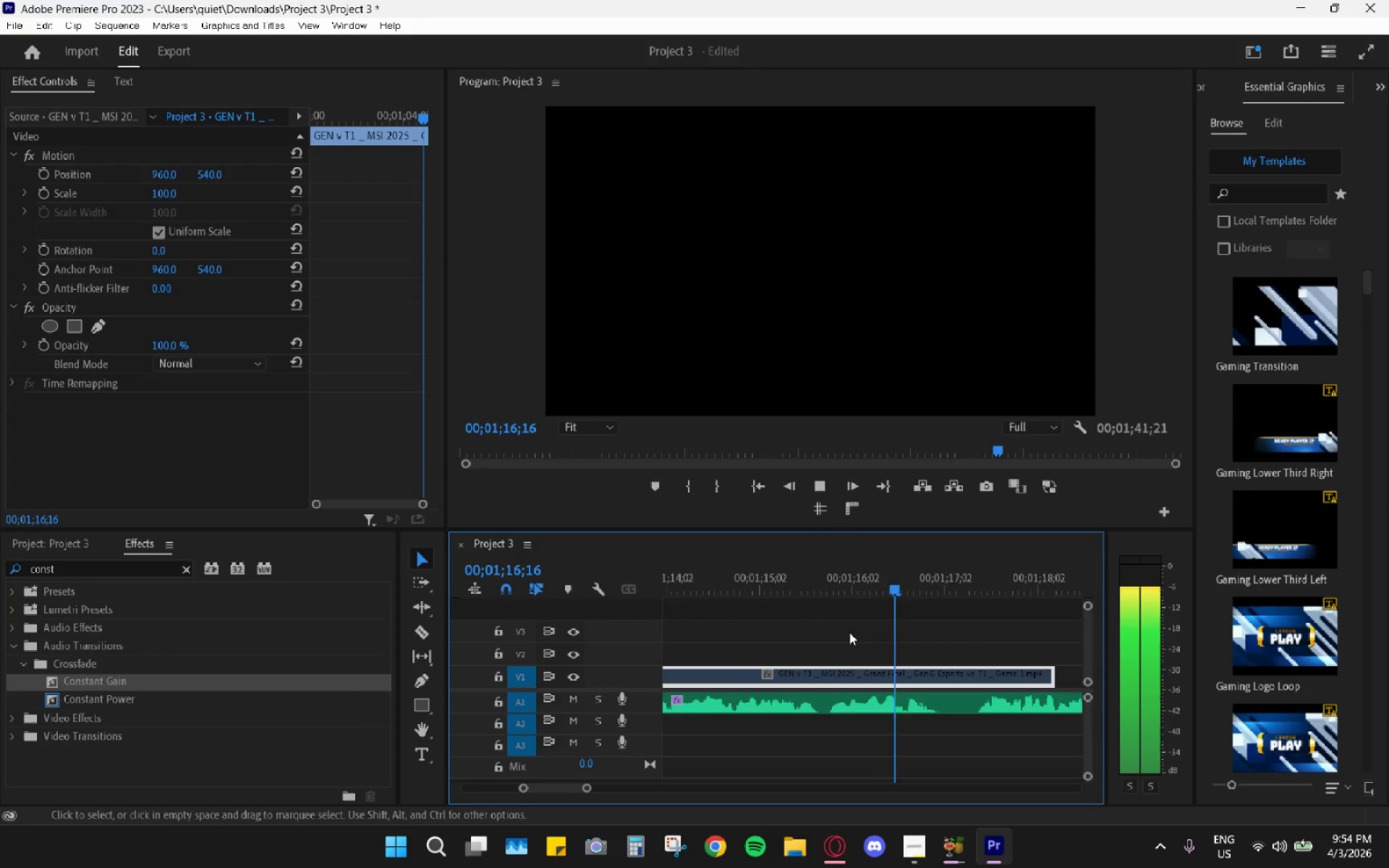 
key(Space)
 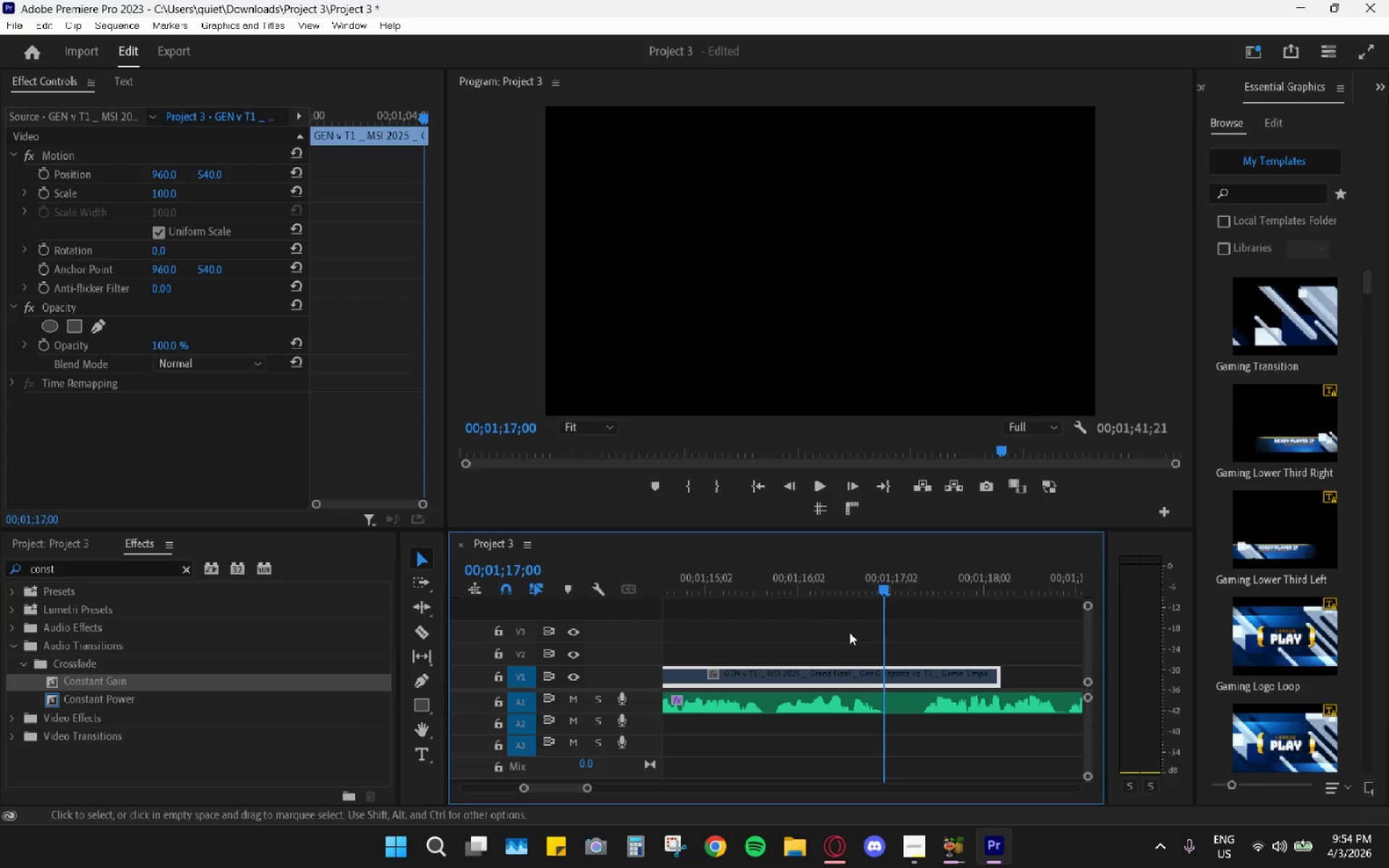 
key(Space)
 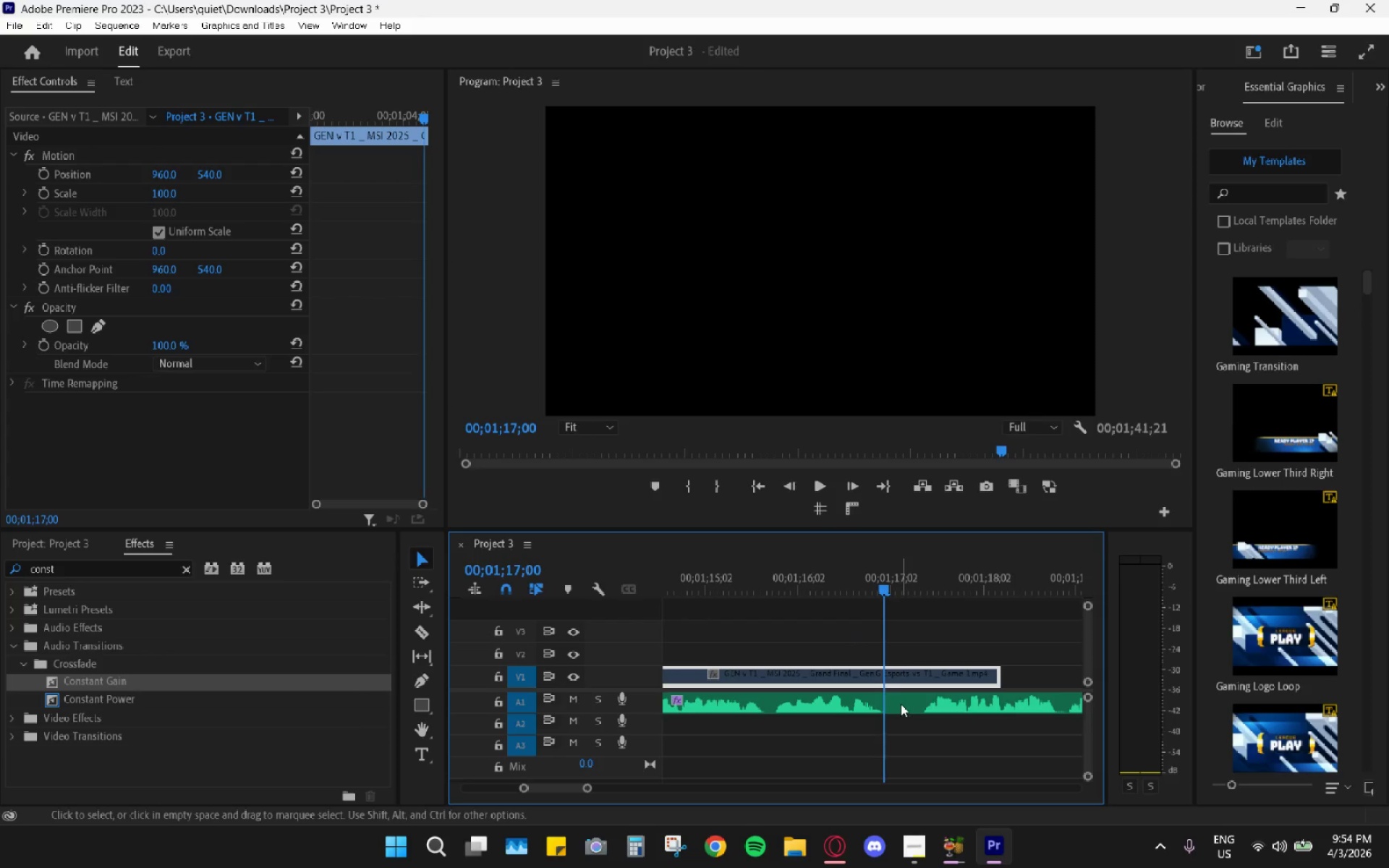 
key(Space)
 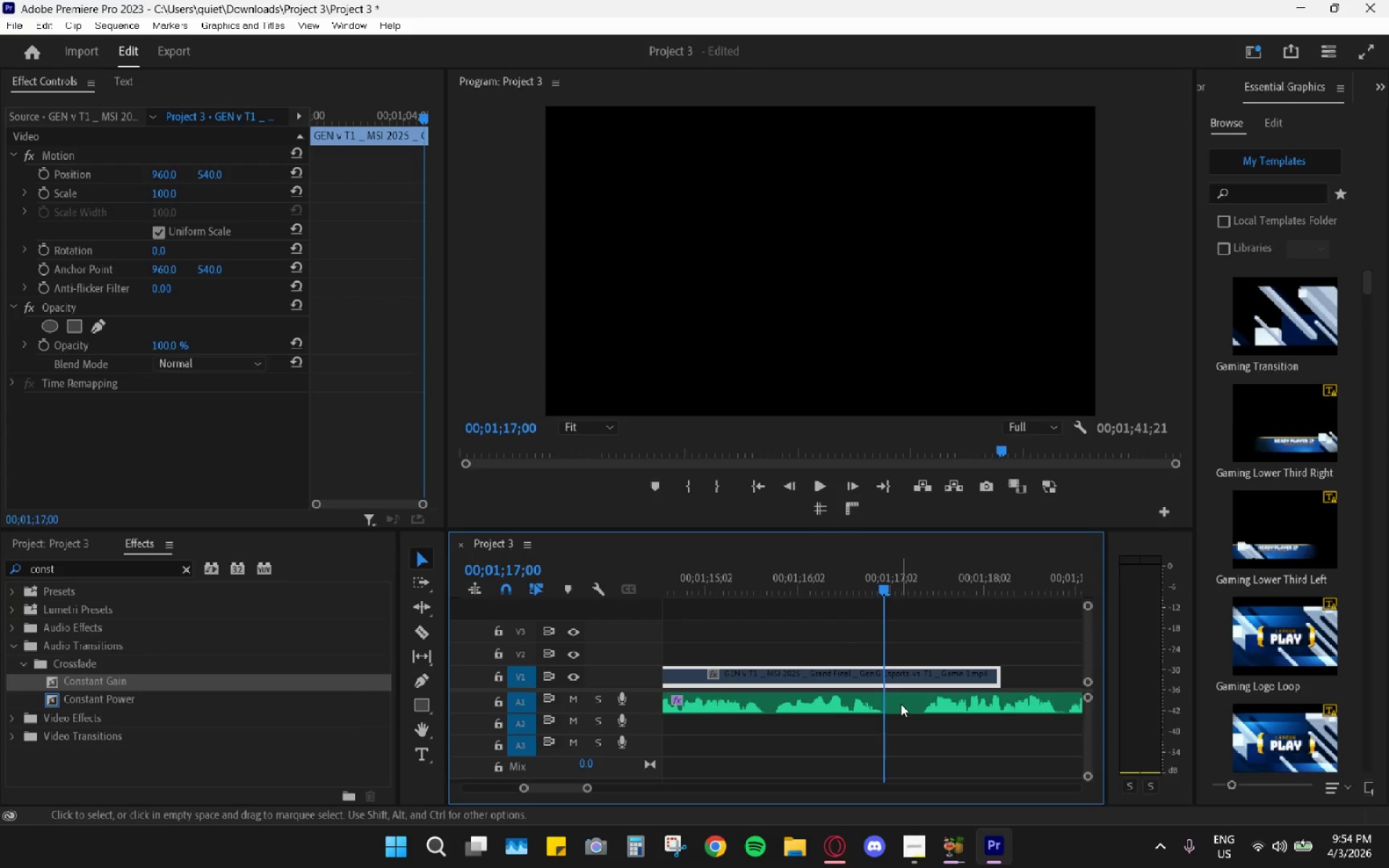 
key(C)
 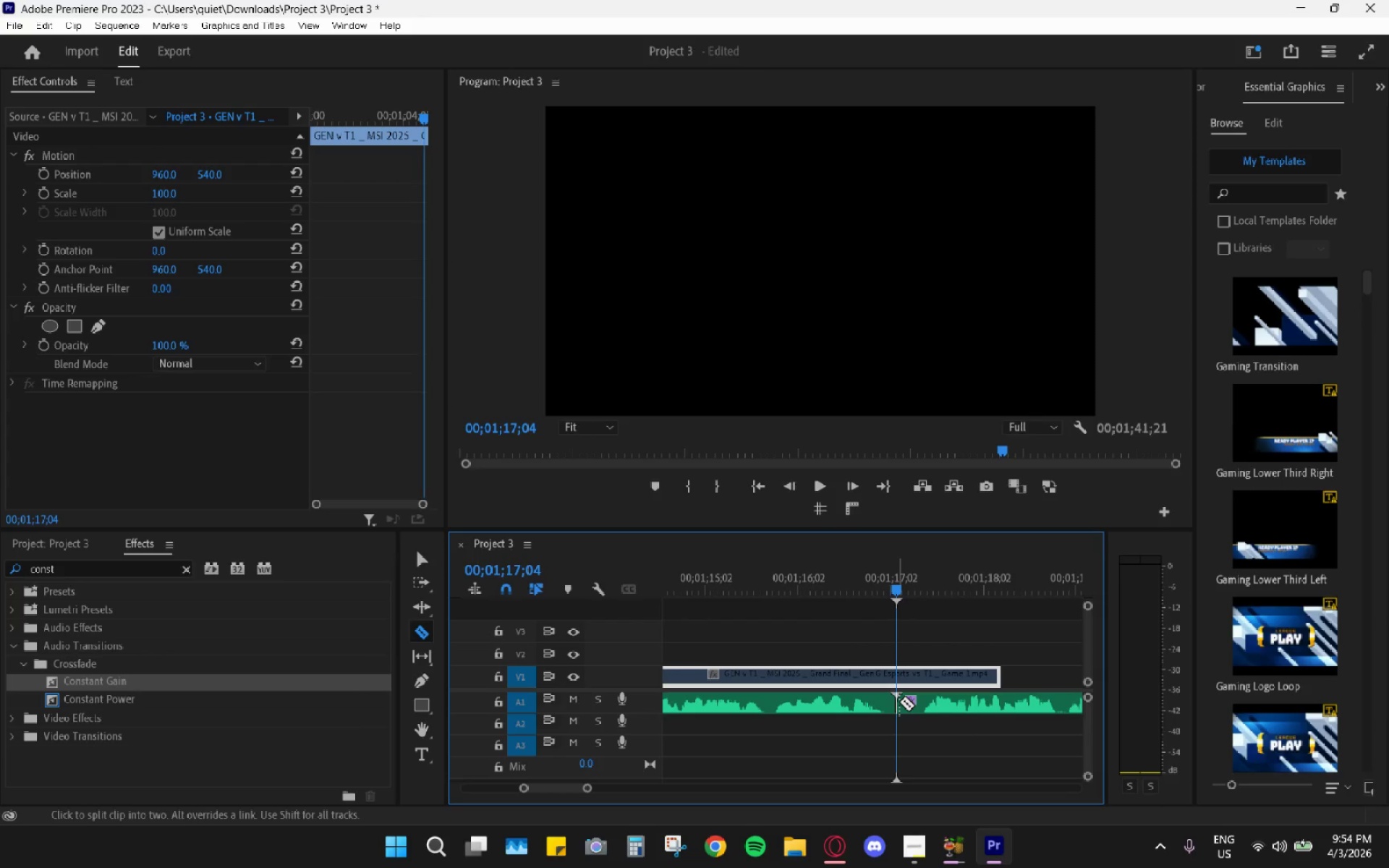 
left_click([921, 704])
 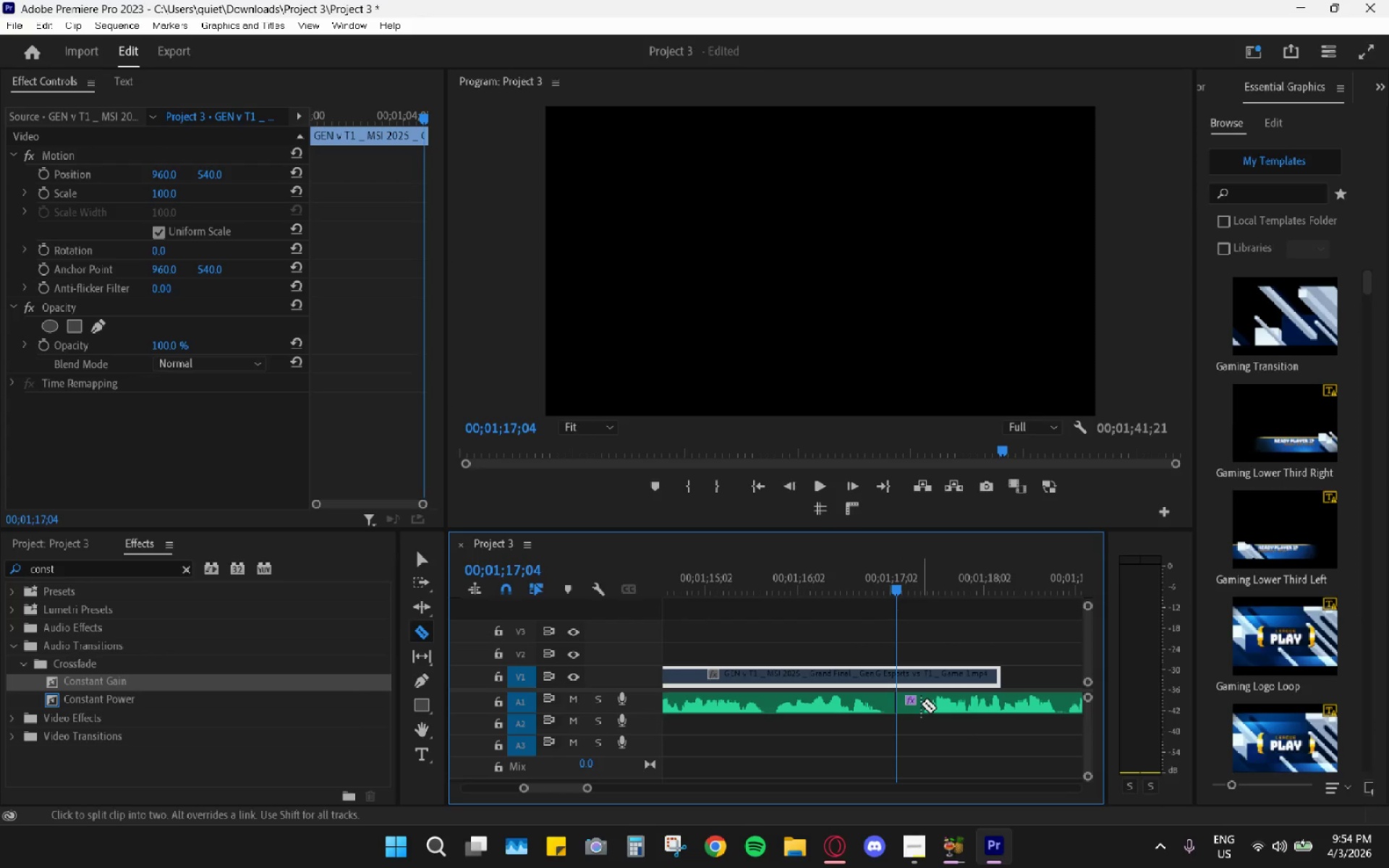 
type(vh)
 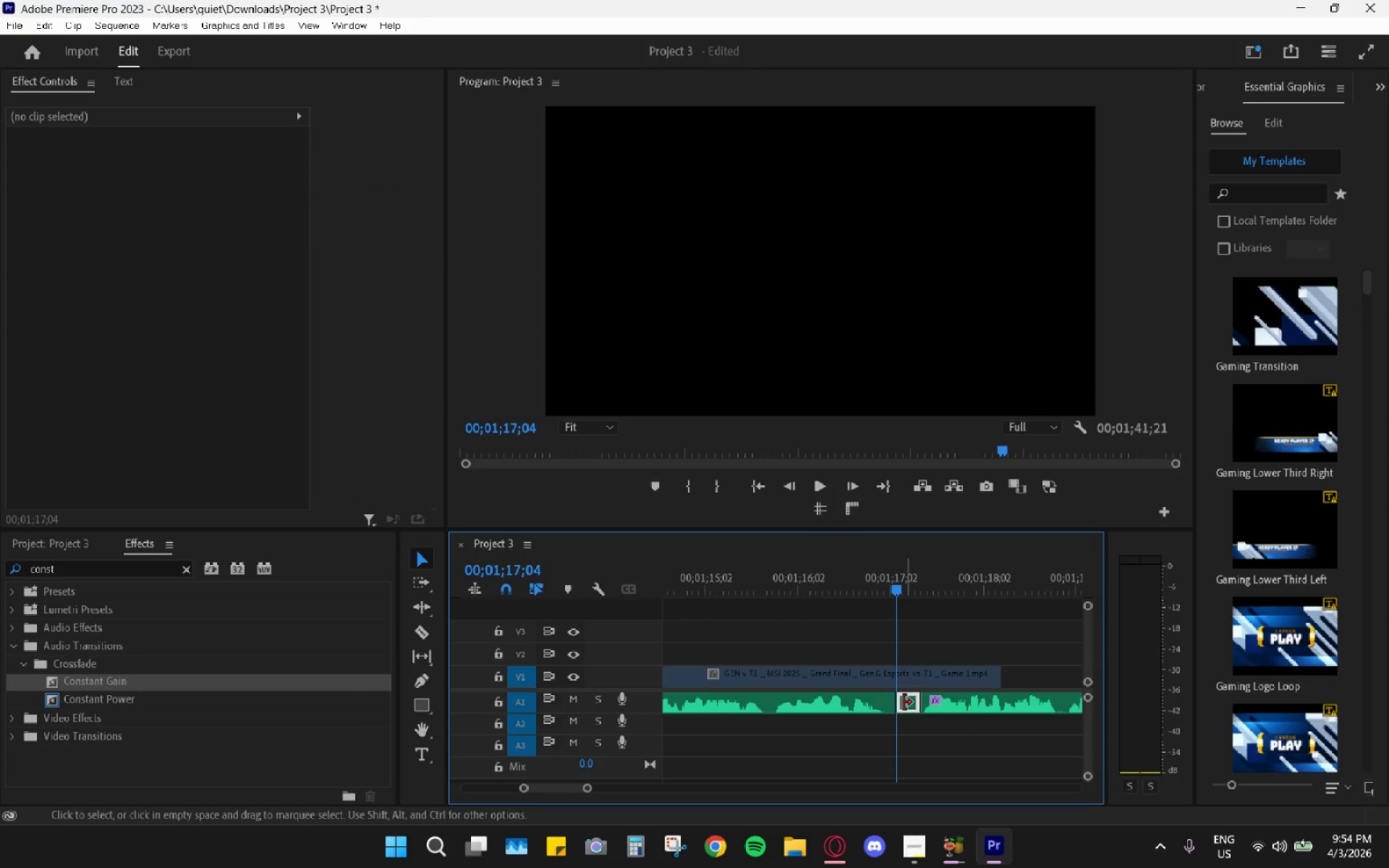 
left_click([904, 702])
 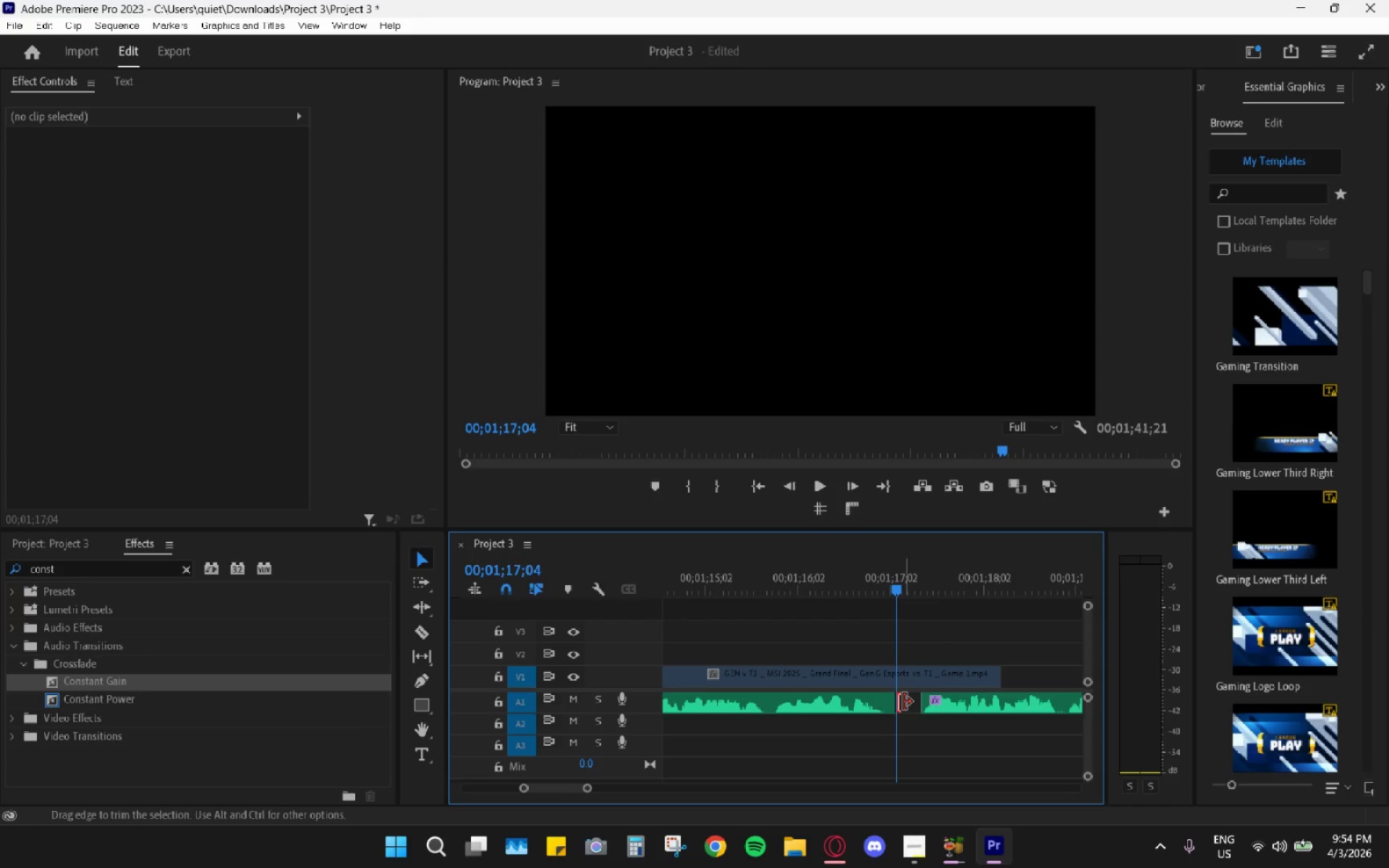 
key(H)
 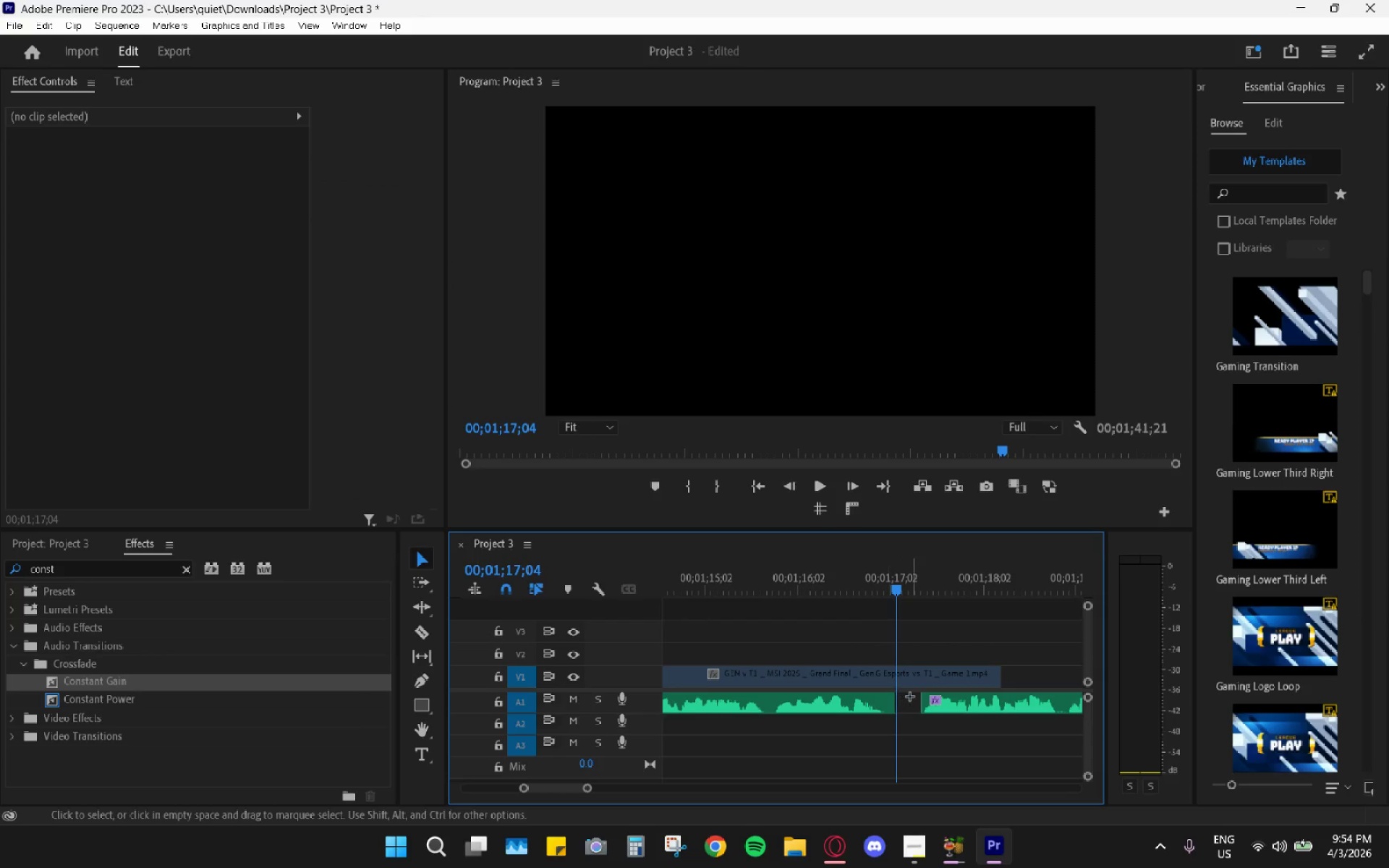 
left_click([919, 707])
 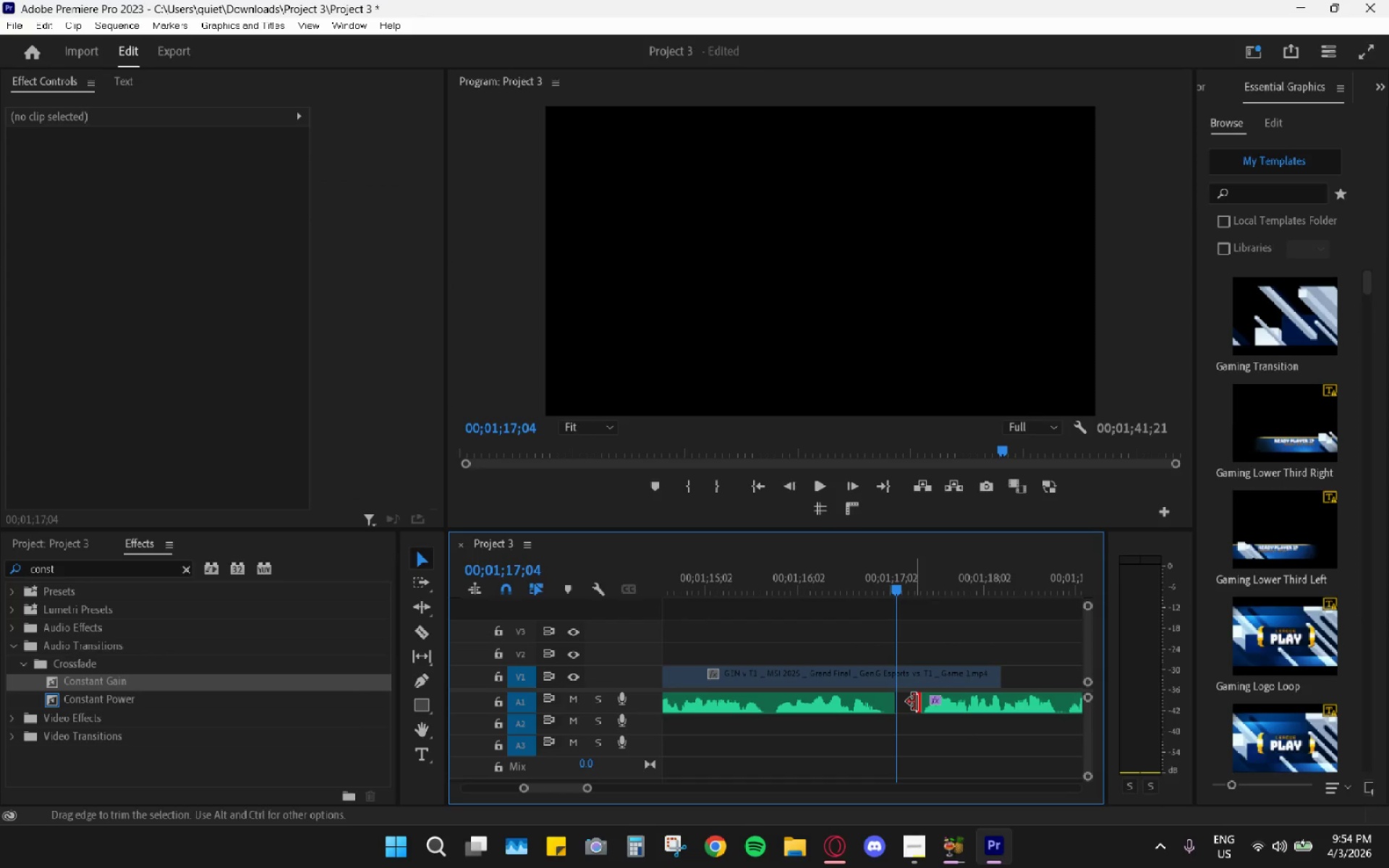 
triple_click([909, 705])
 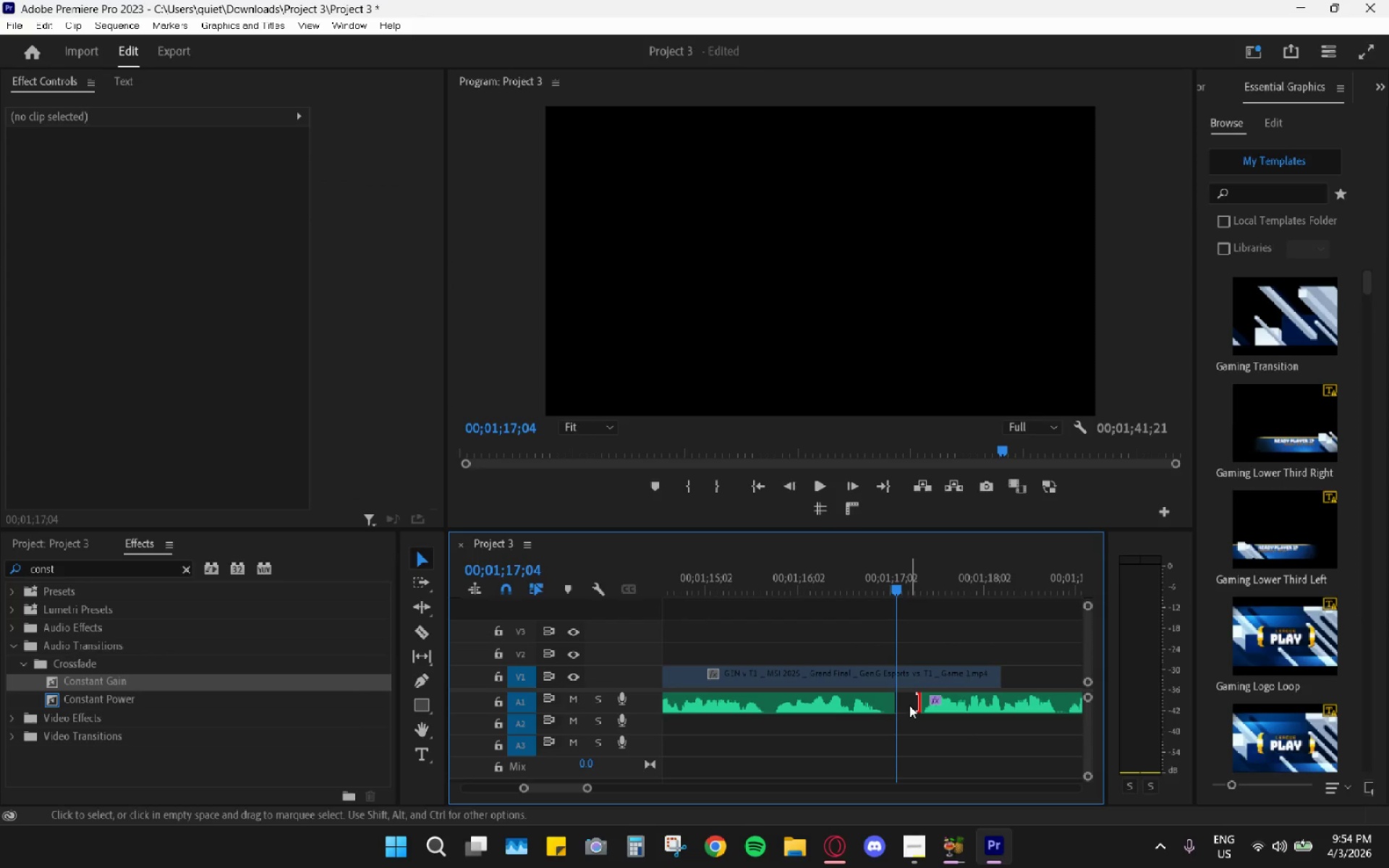 
key(H)
 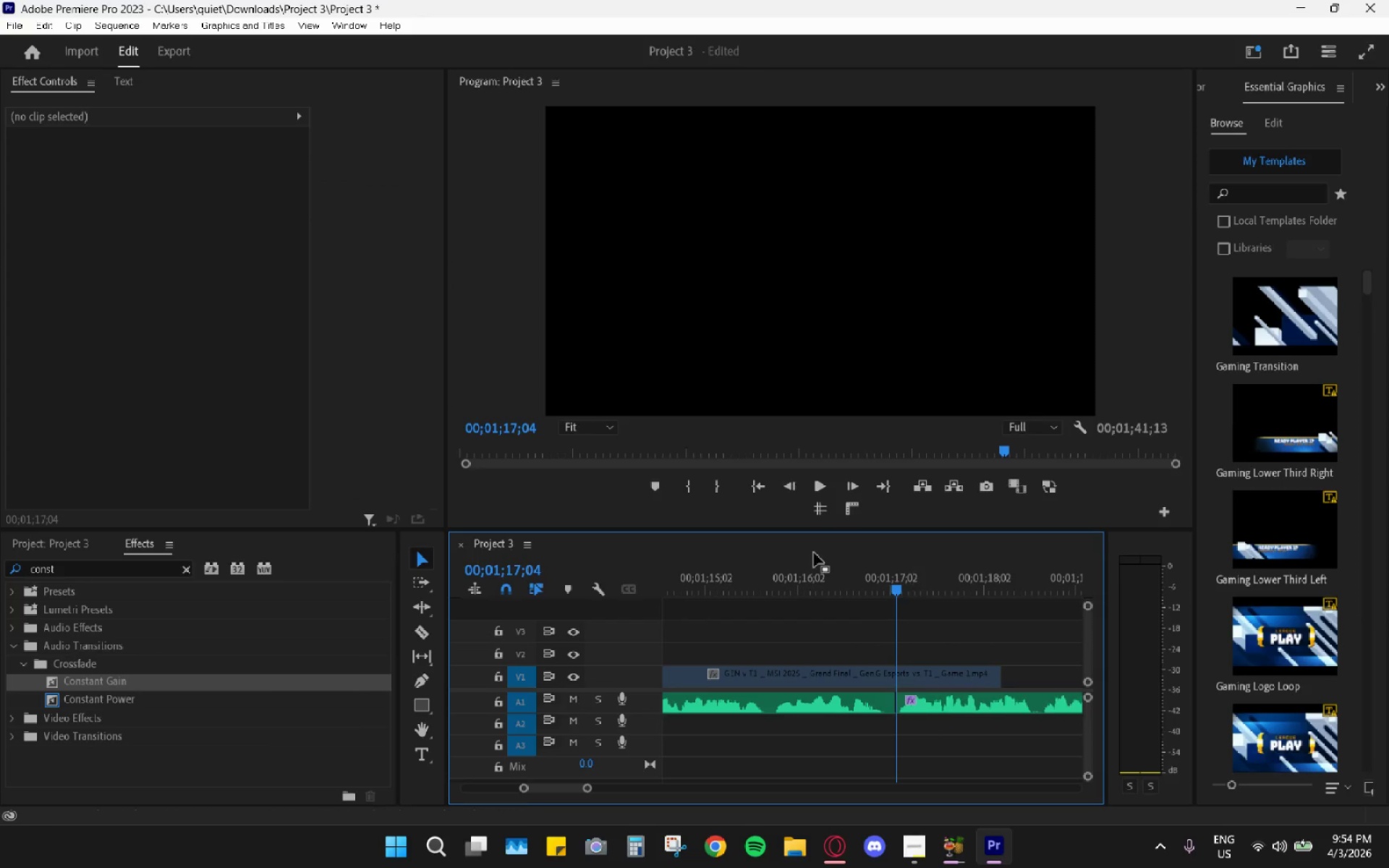 
left_click([814, 553])
 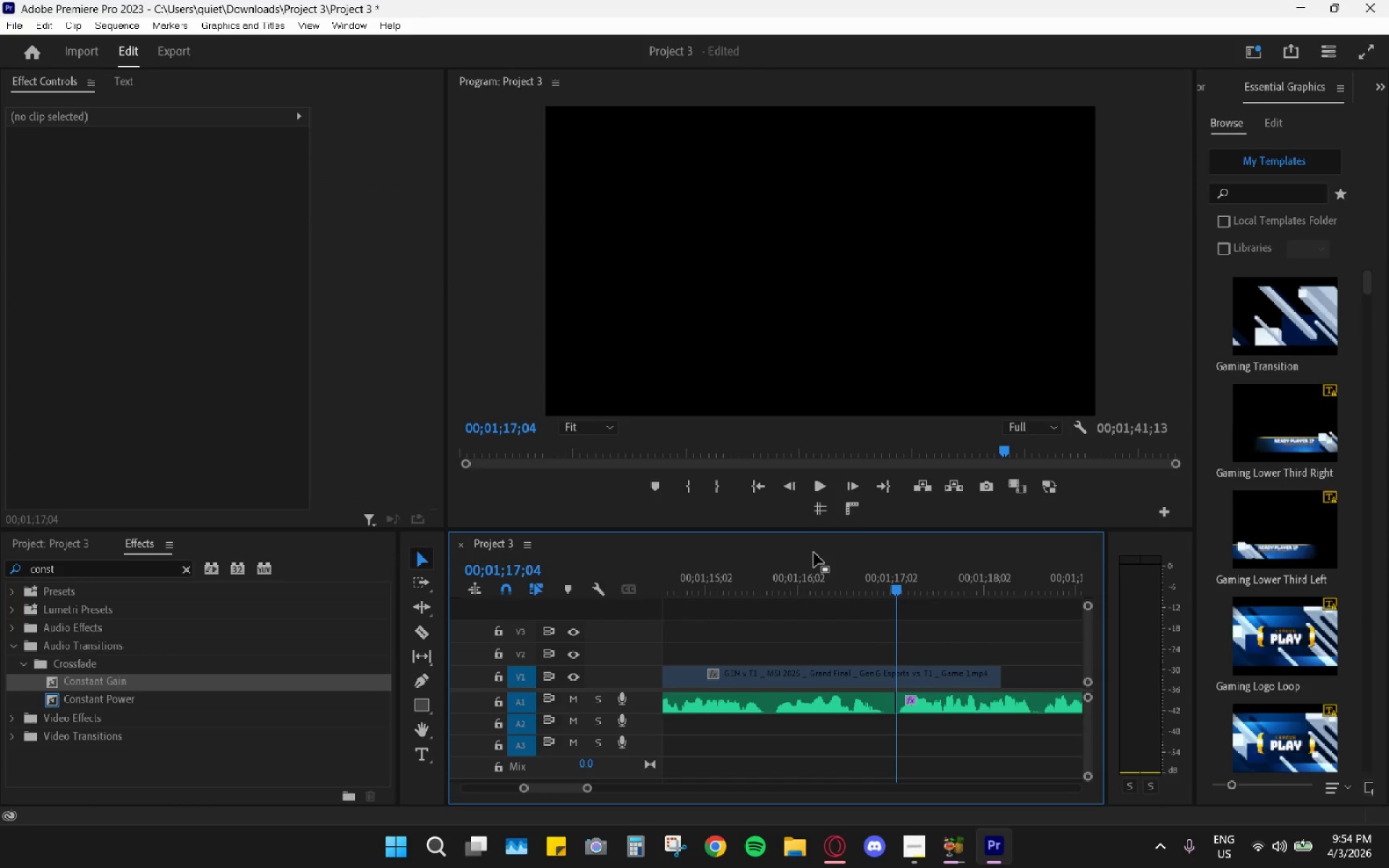 
key(Space)
 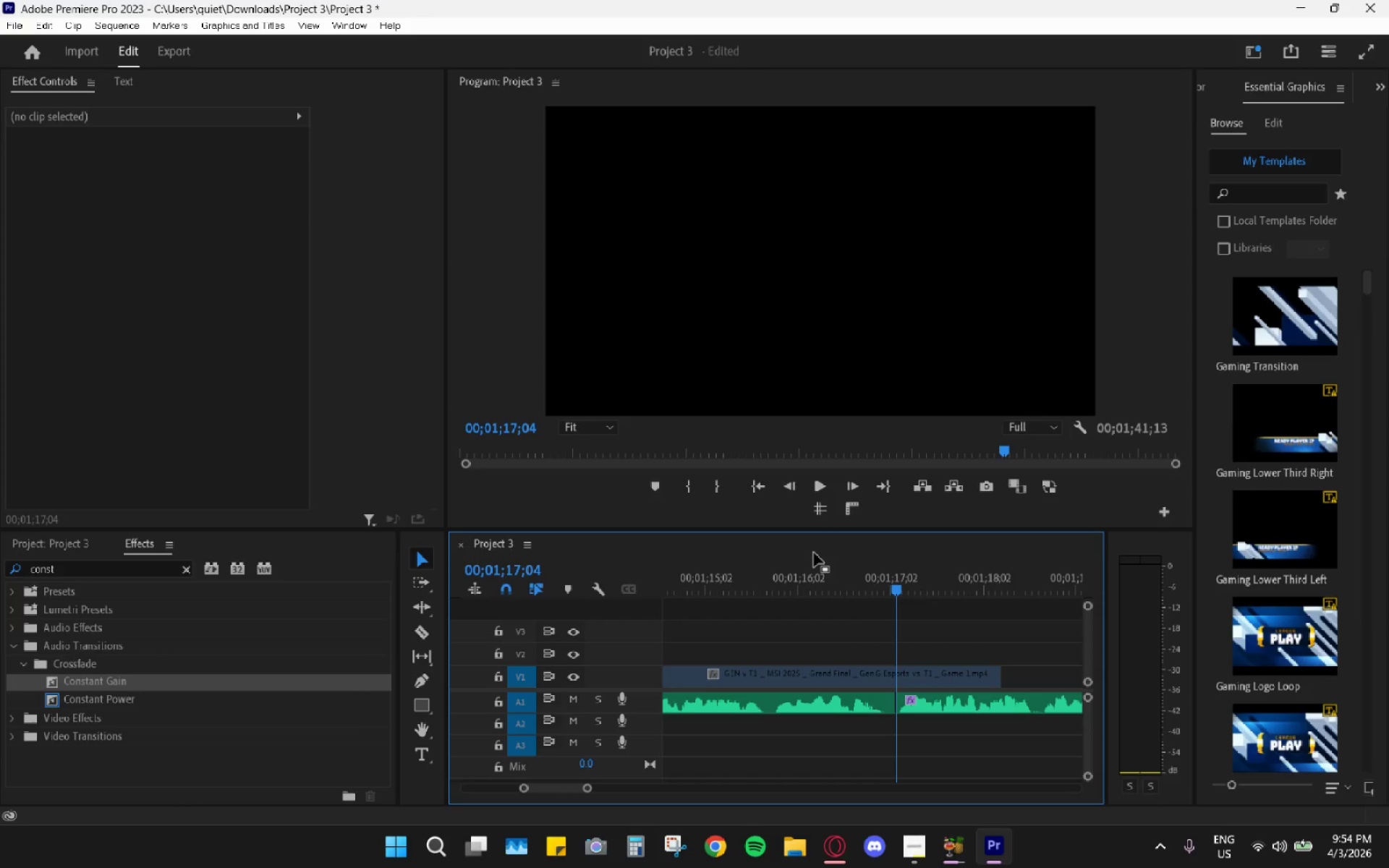 
left_click([814, 553])
 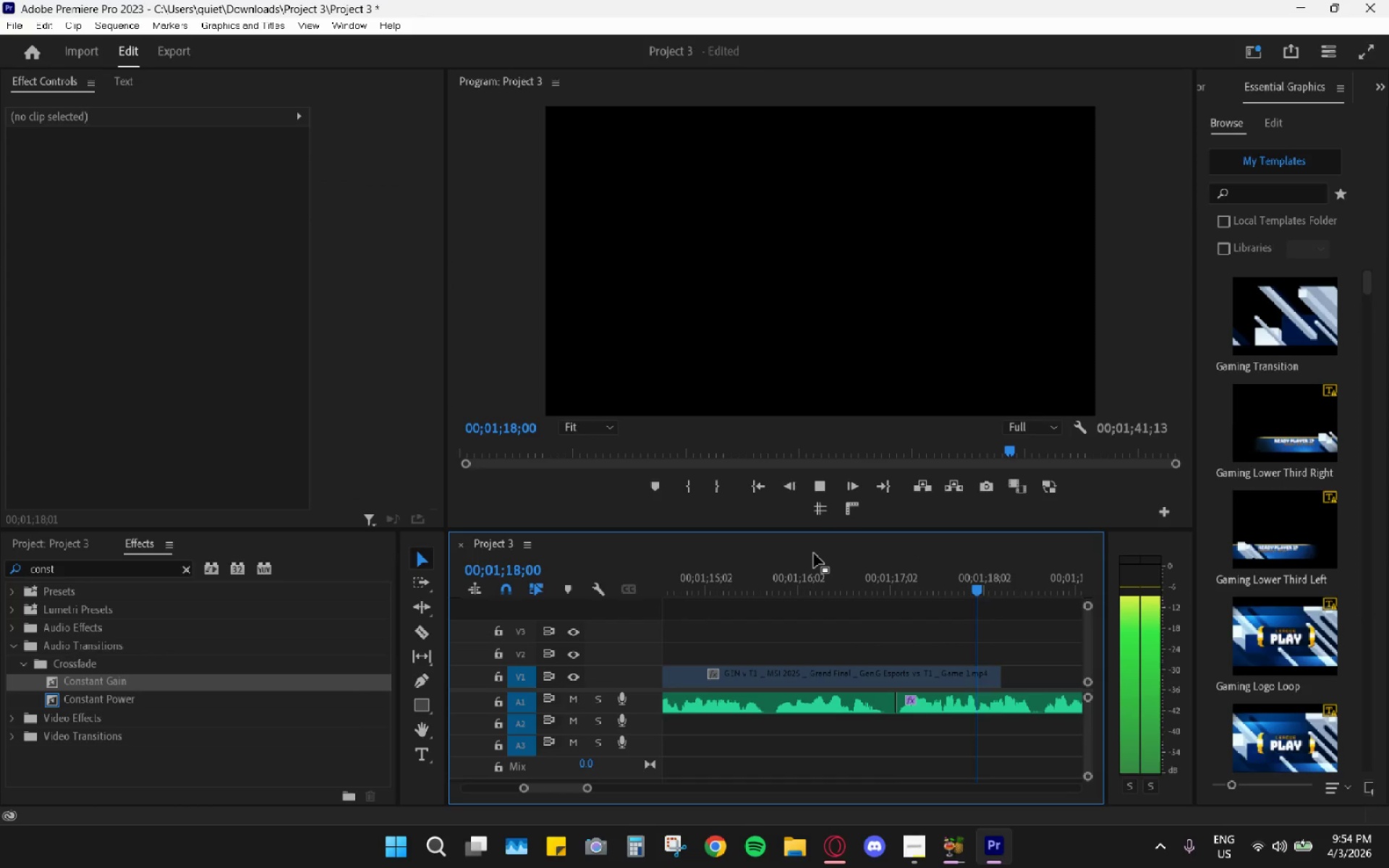 
scroll: coordinate [811, 590], scroll_direction: down, amount: 8.0
 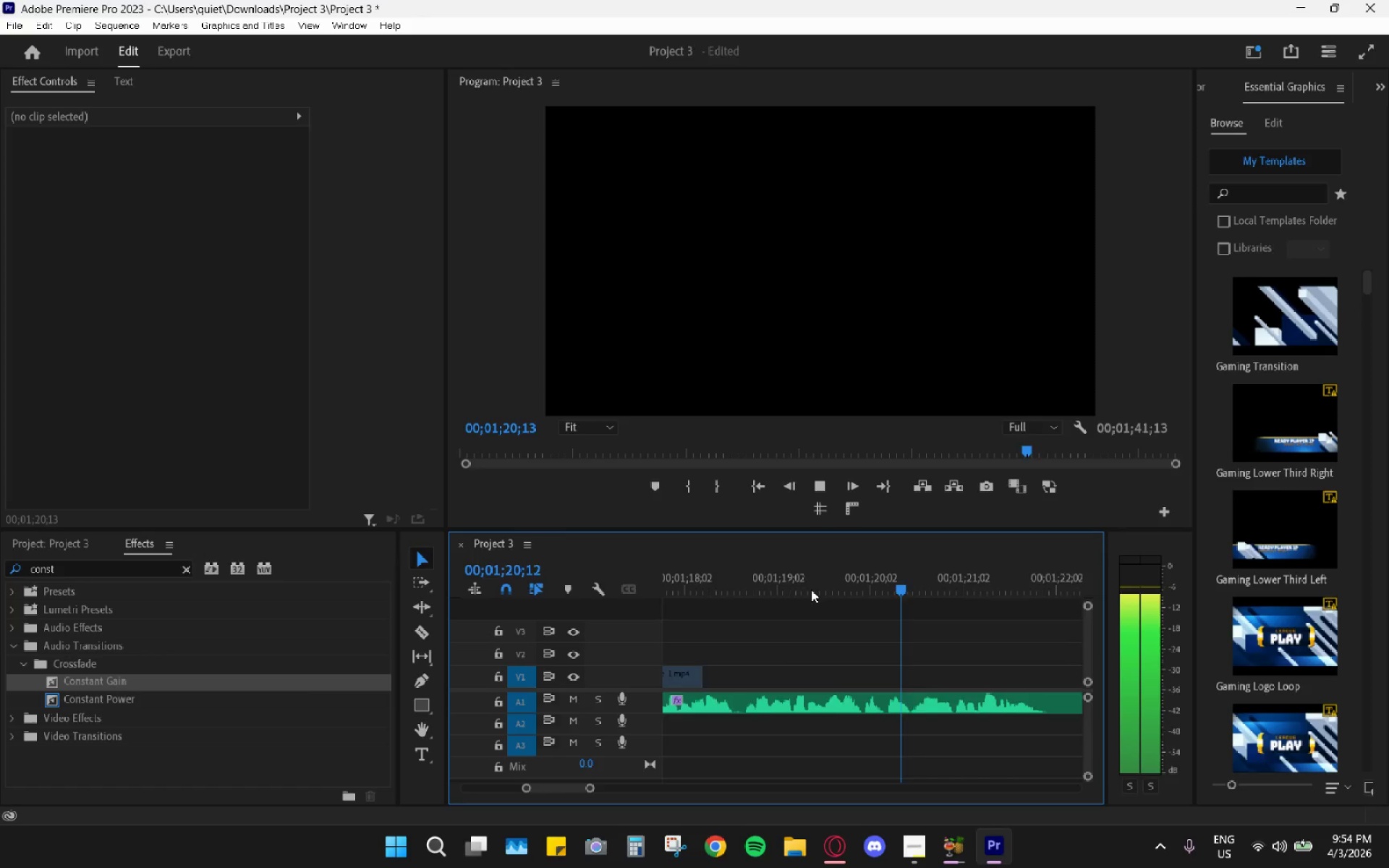 
key(Space)
 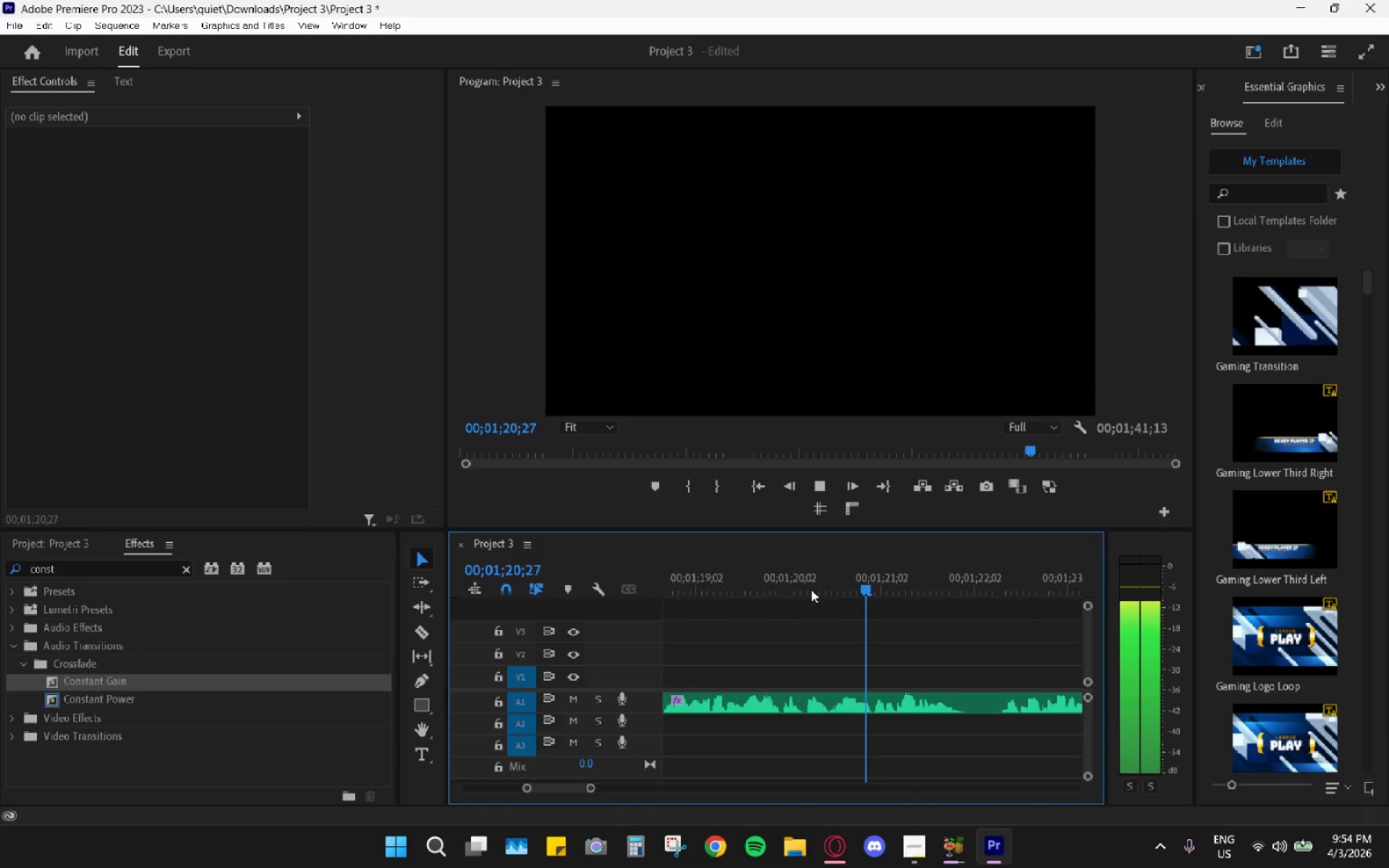 
key(Space)
 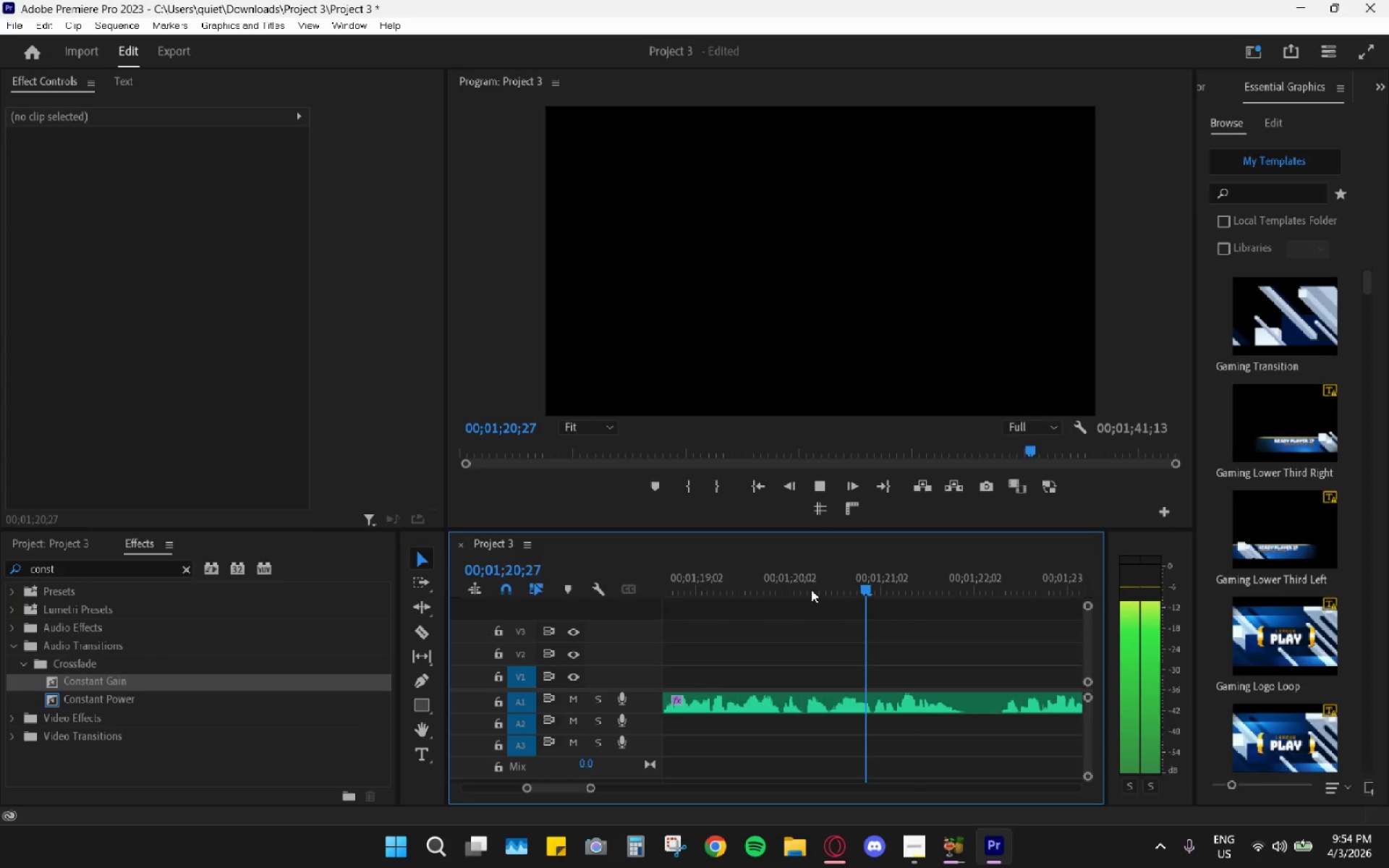 
key(Space)
 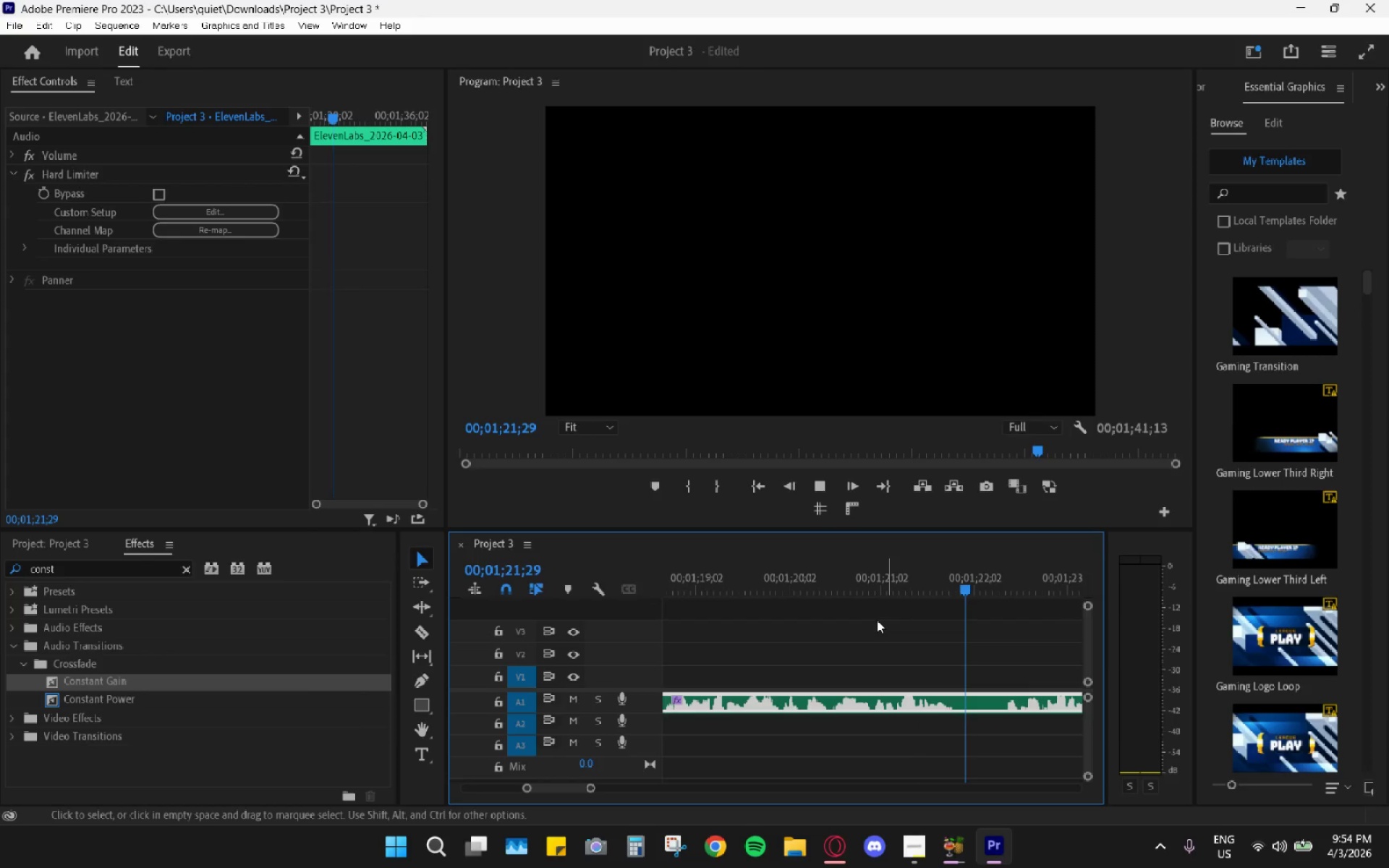 
key(C)
 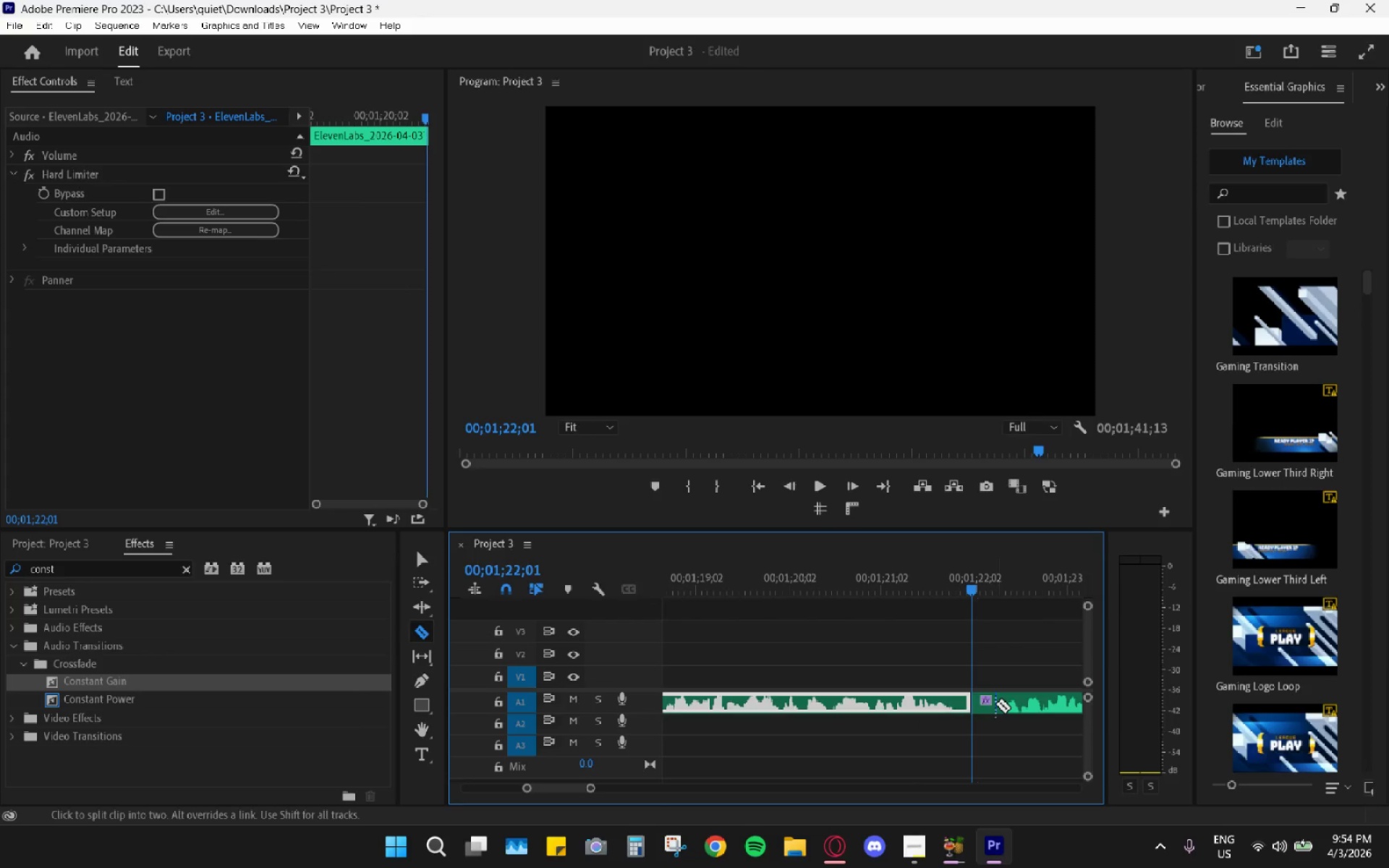 
left_click([1000, 704])
 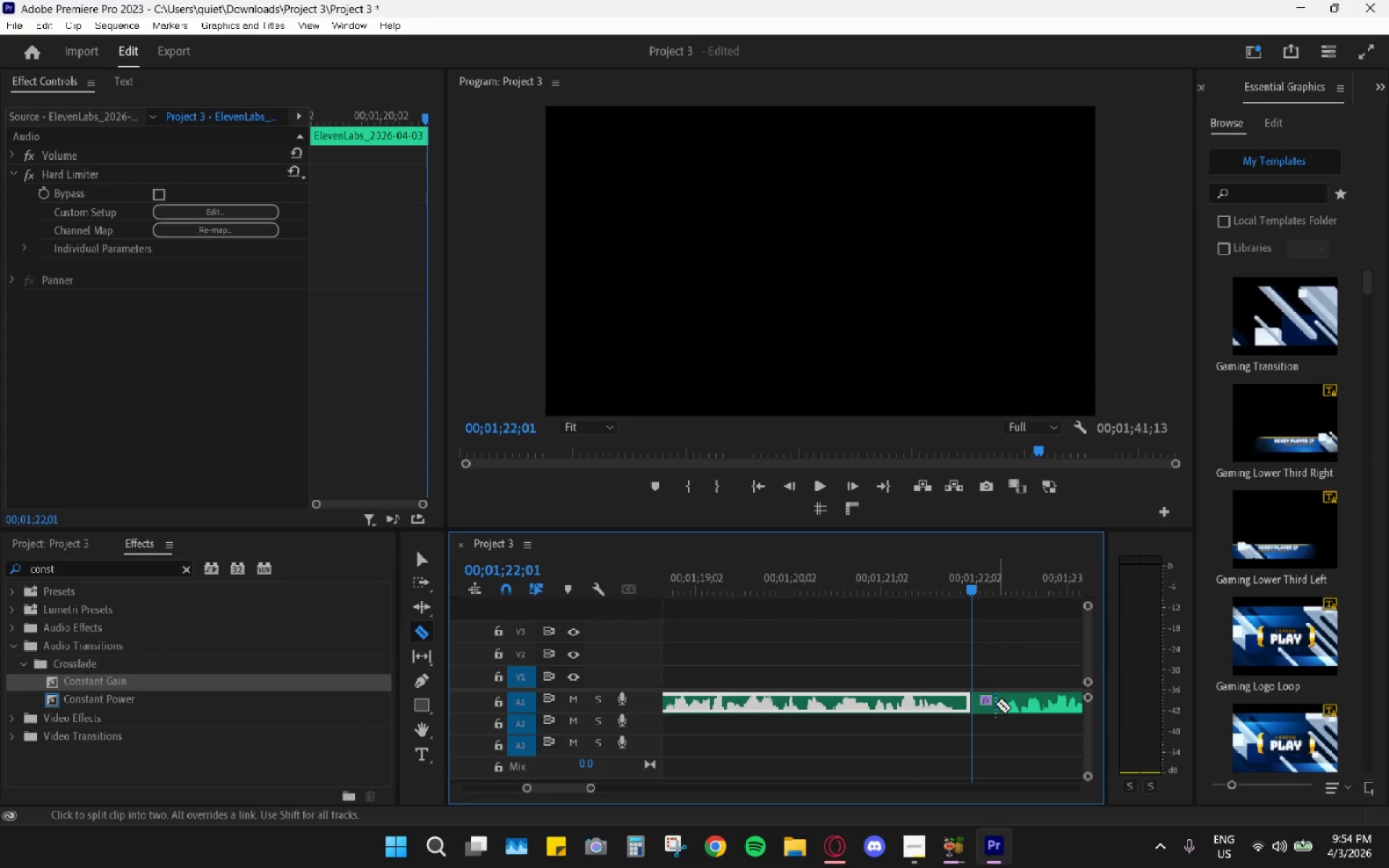 
key(V)
 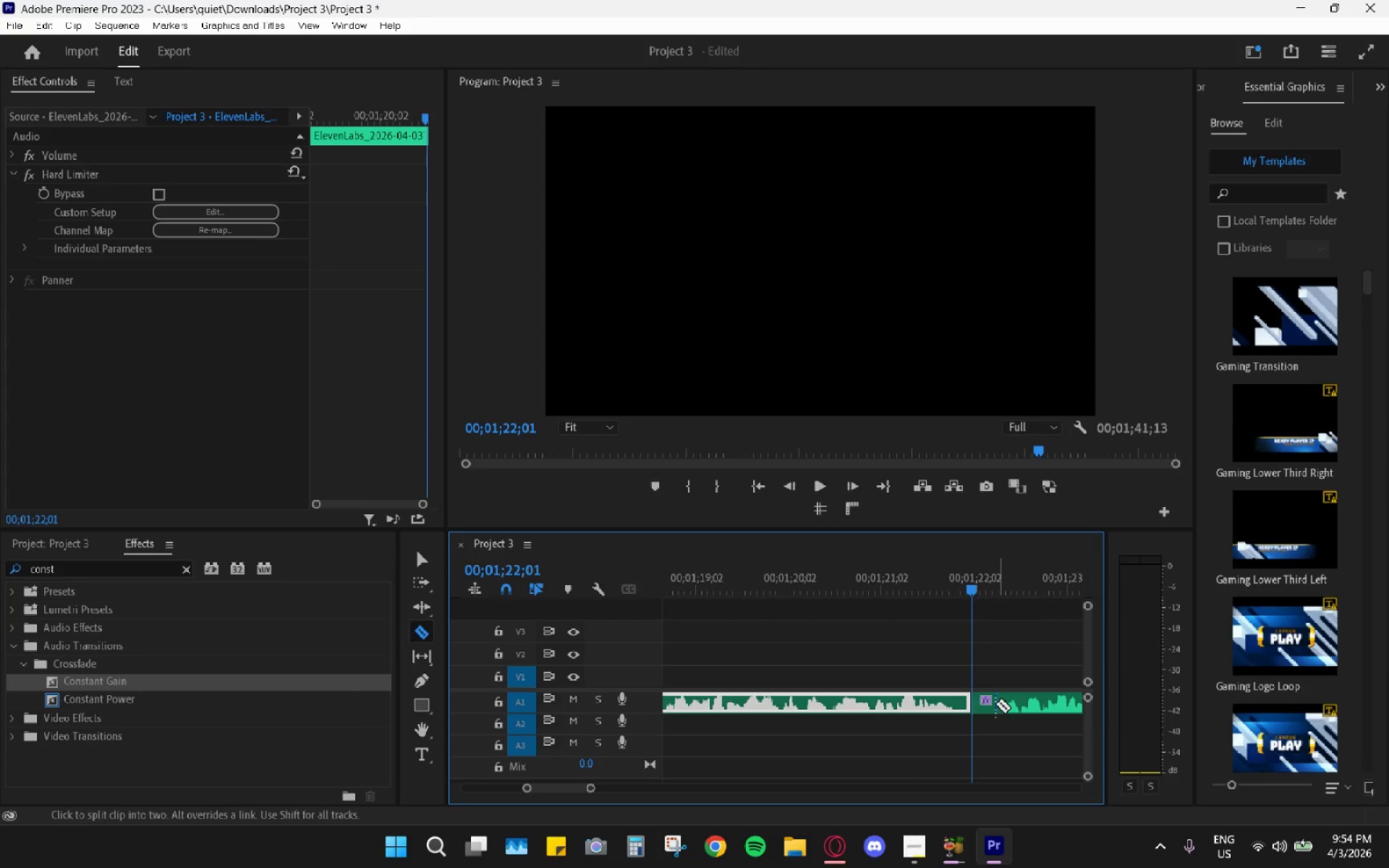 
double_click([987, 706])
 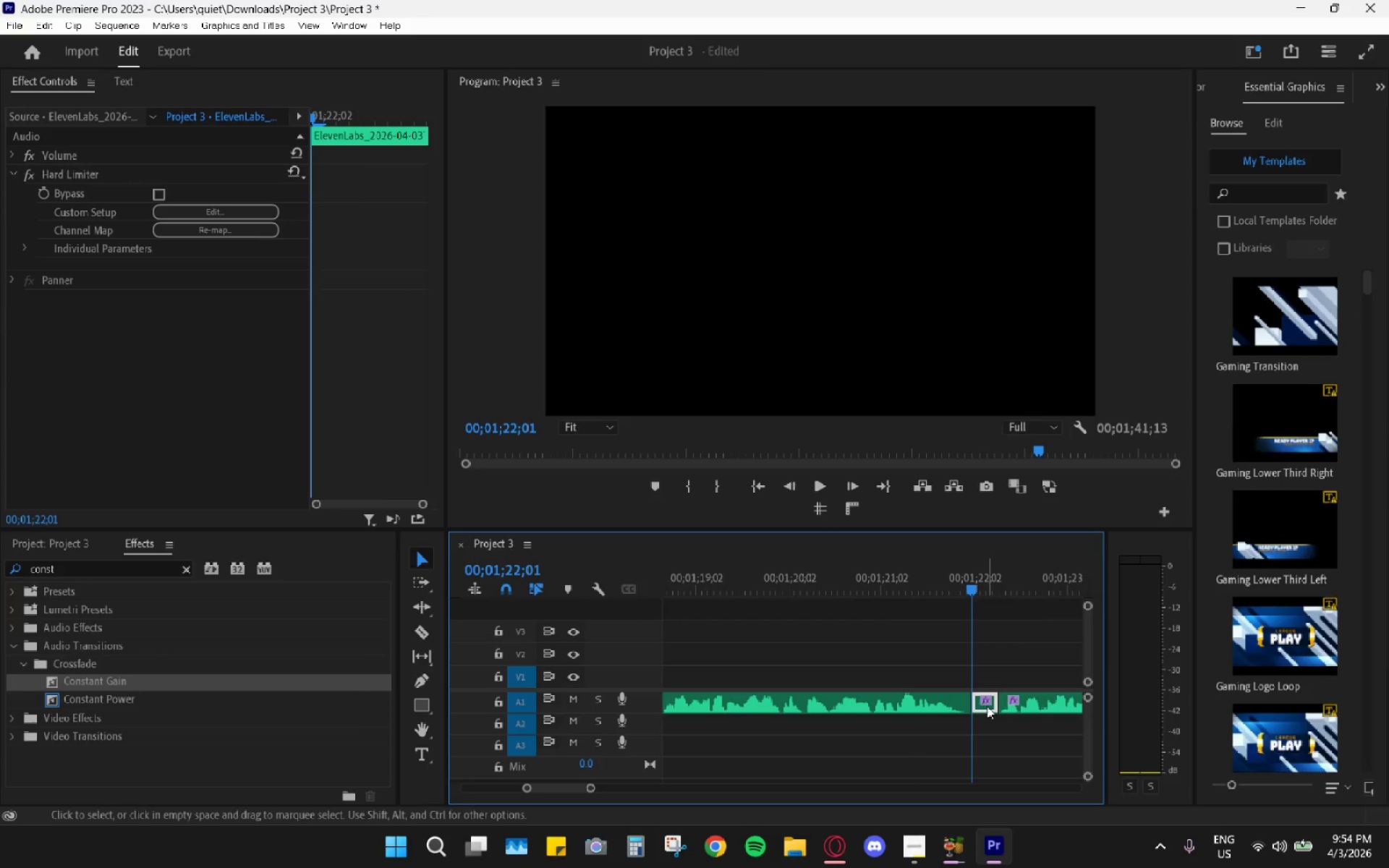 
key(H)
 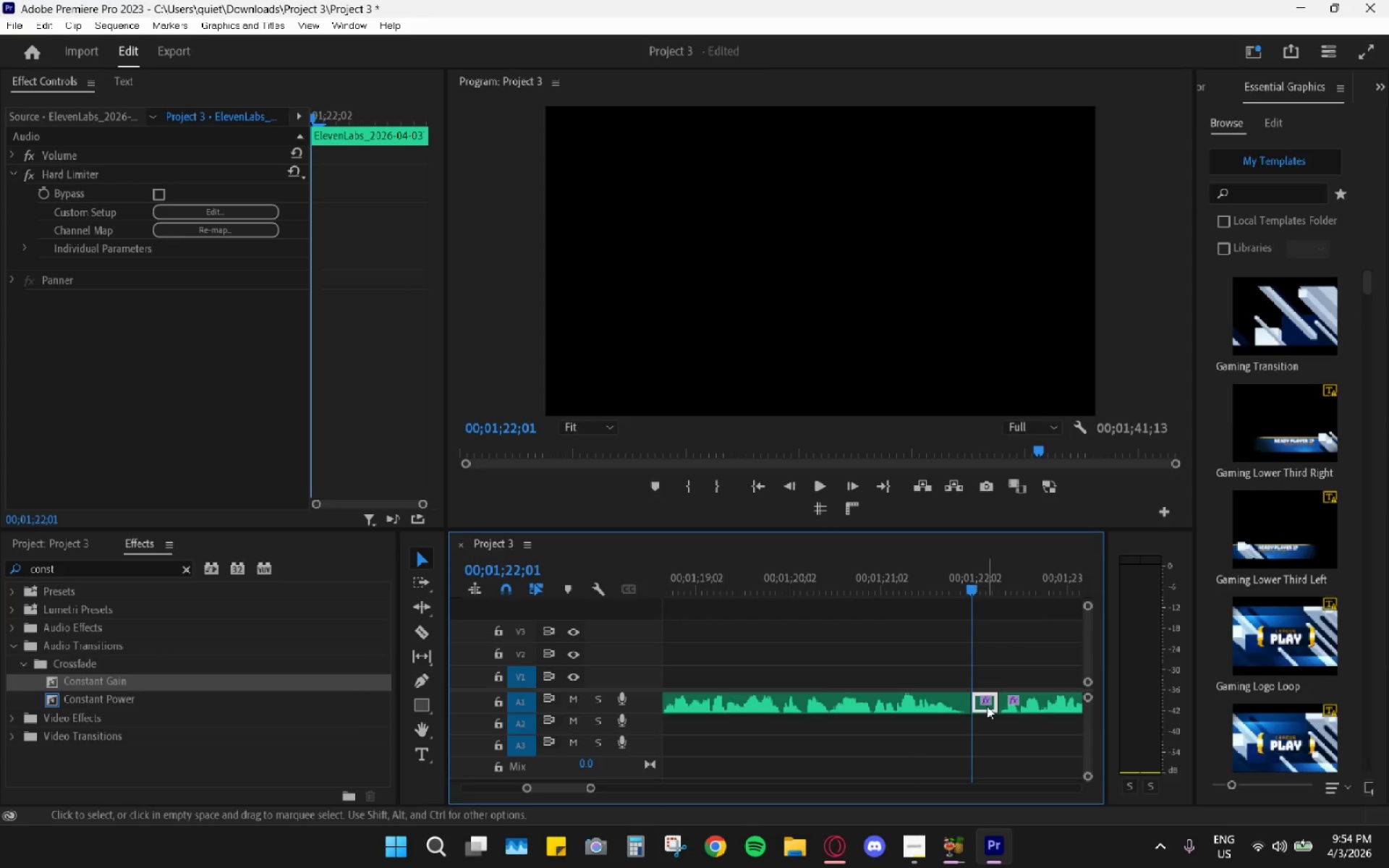 
left_click([983, 706])
 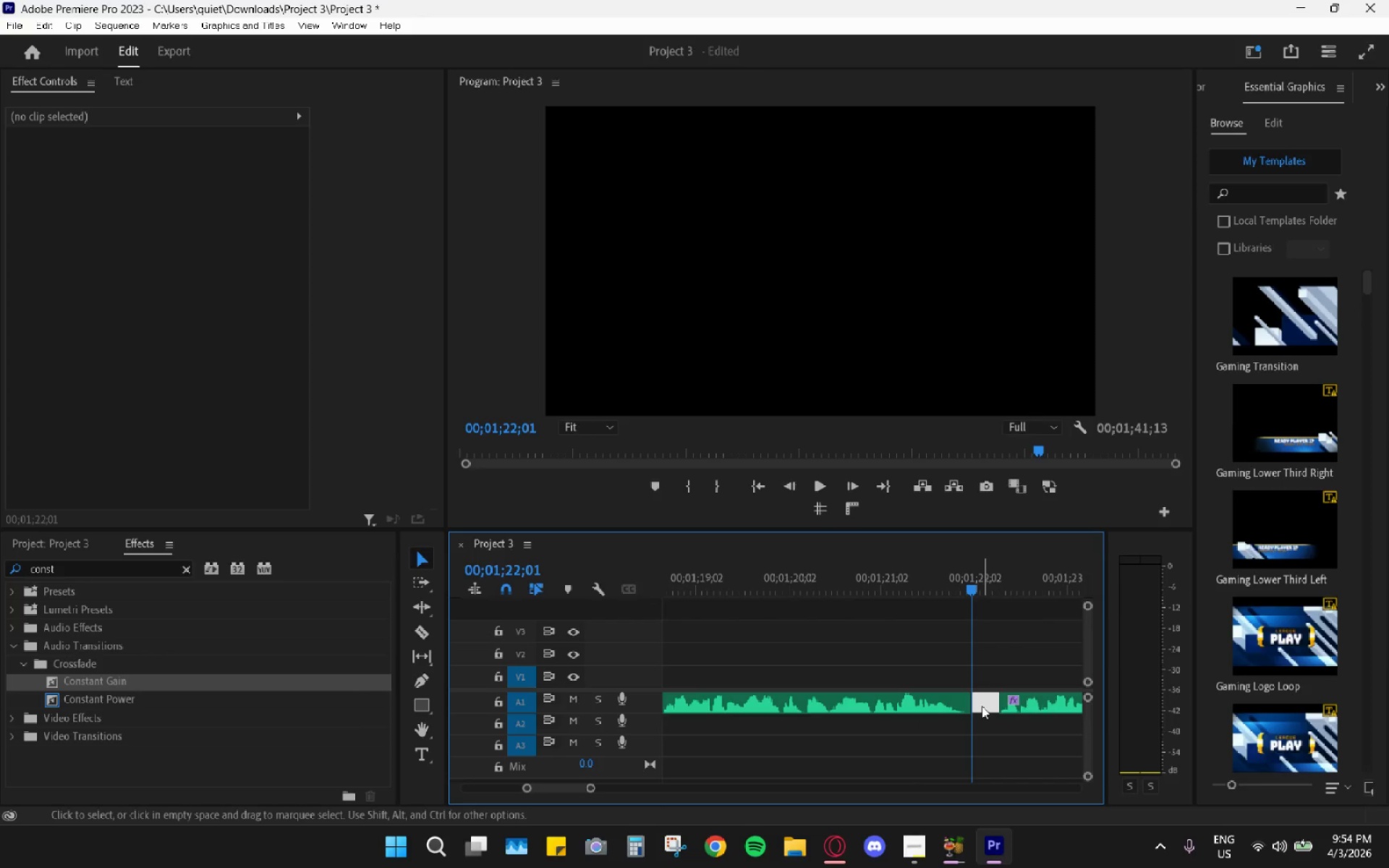 
key(H)
 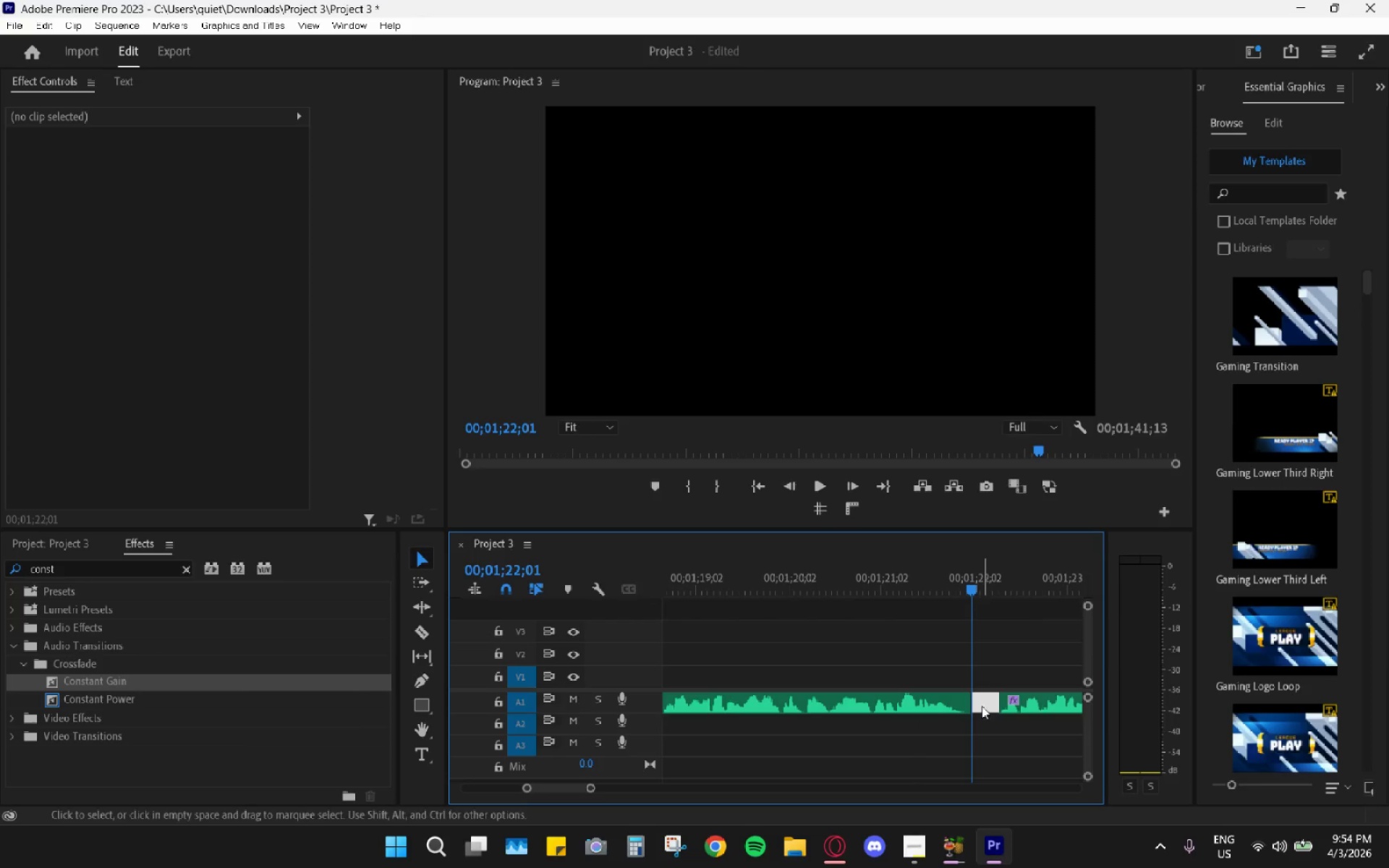 
left_click([881, 579])
 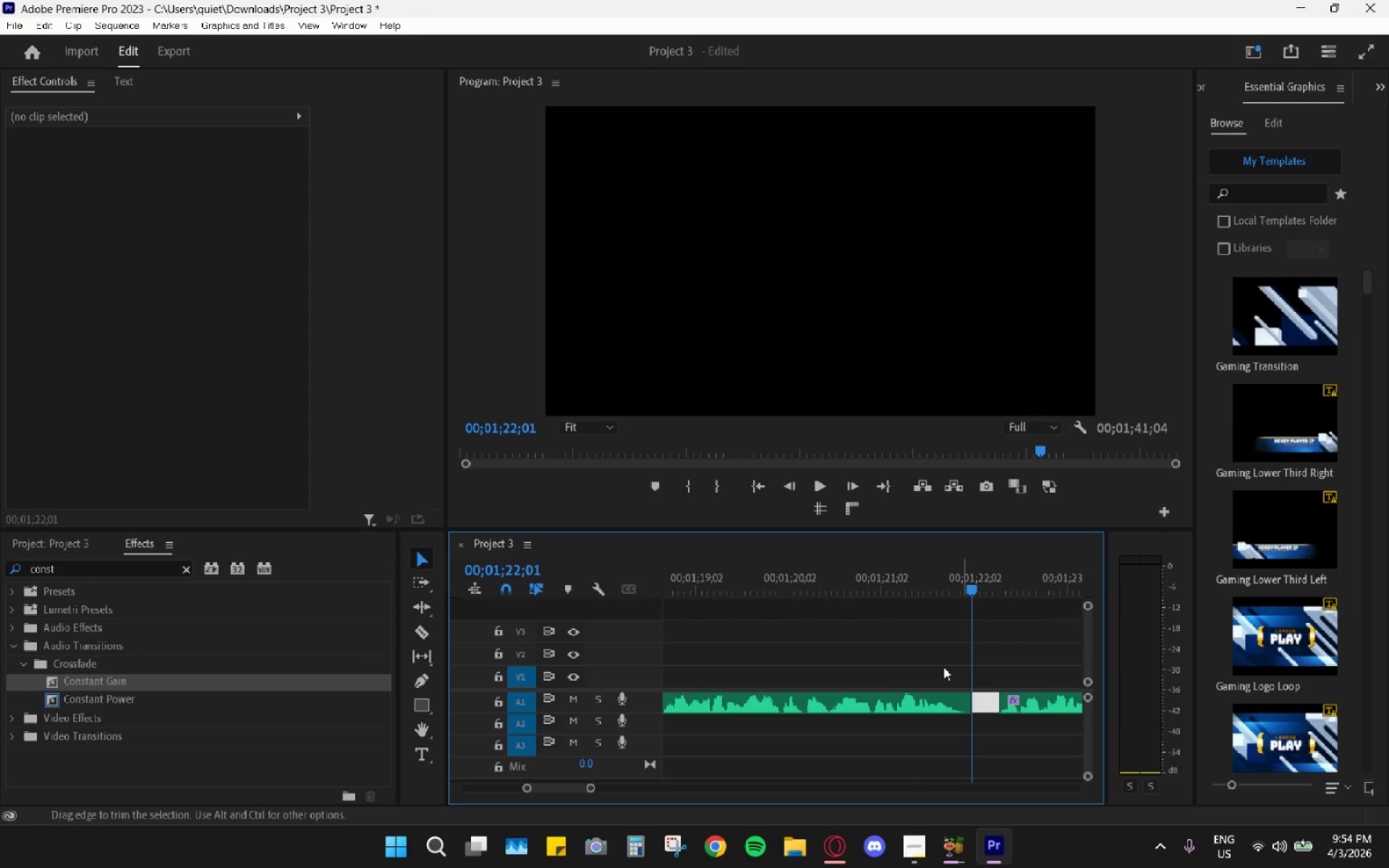 
key(Space)
 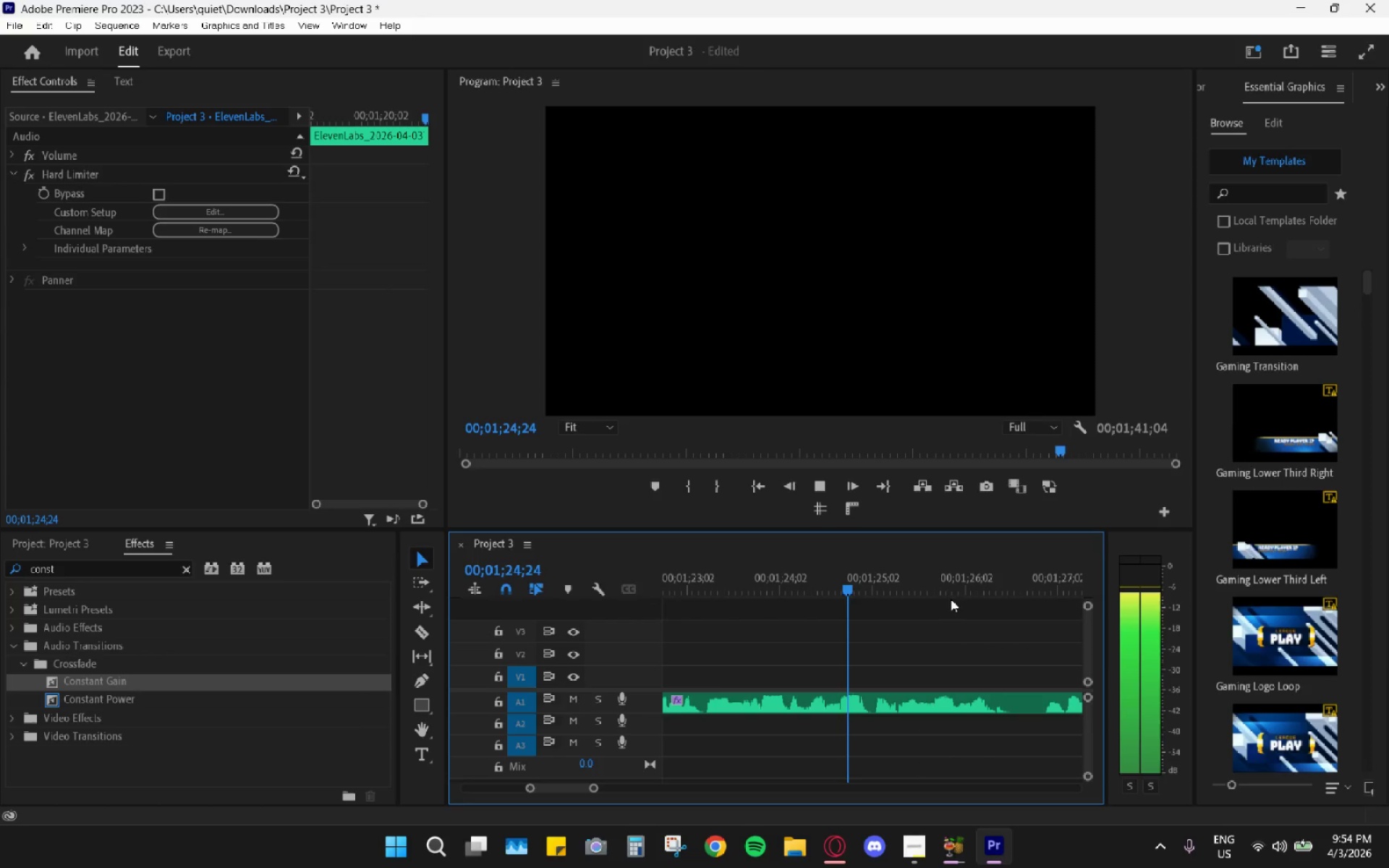 
wait(5.59)
 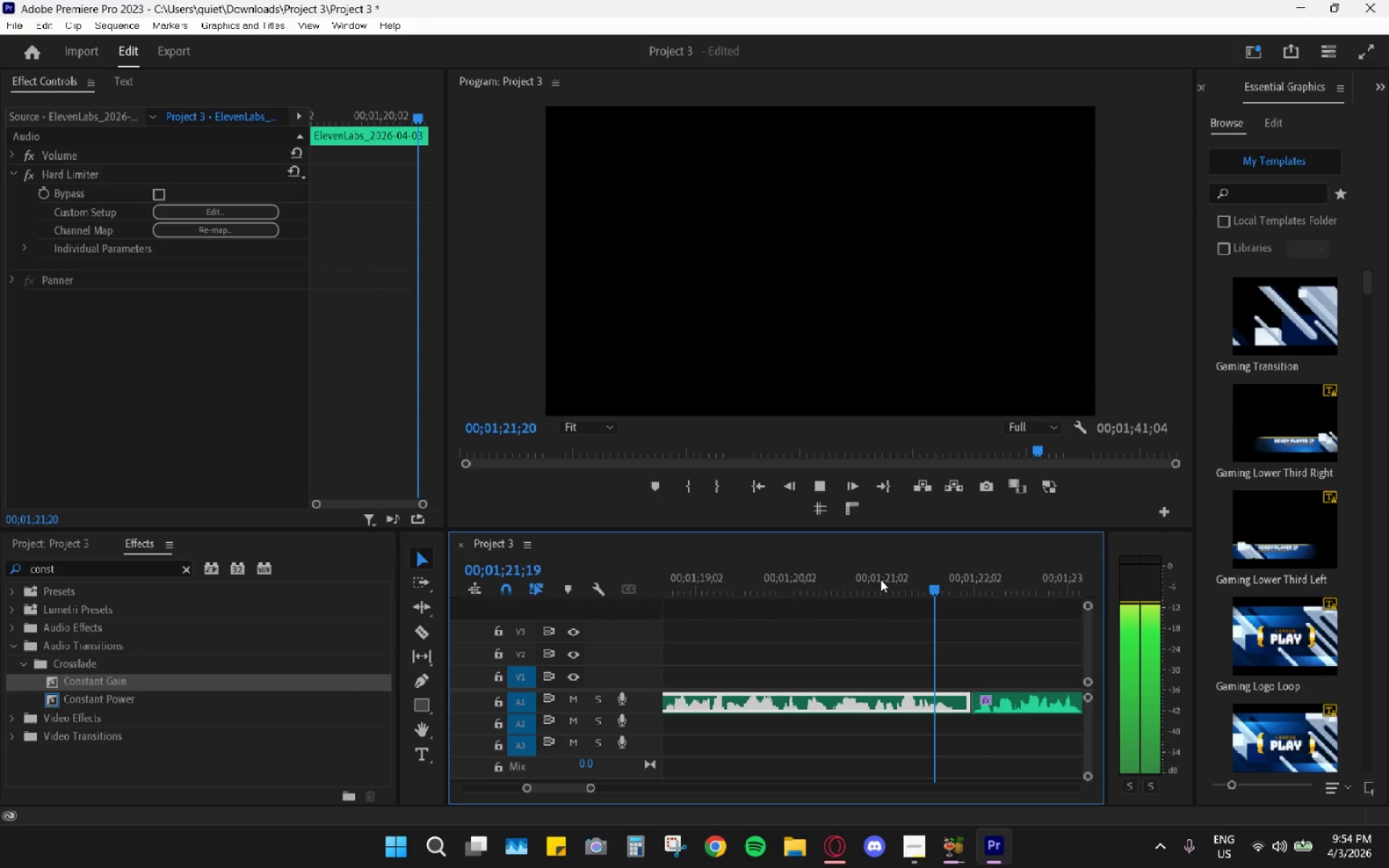 
key(Space)
 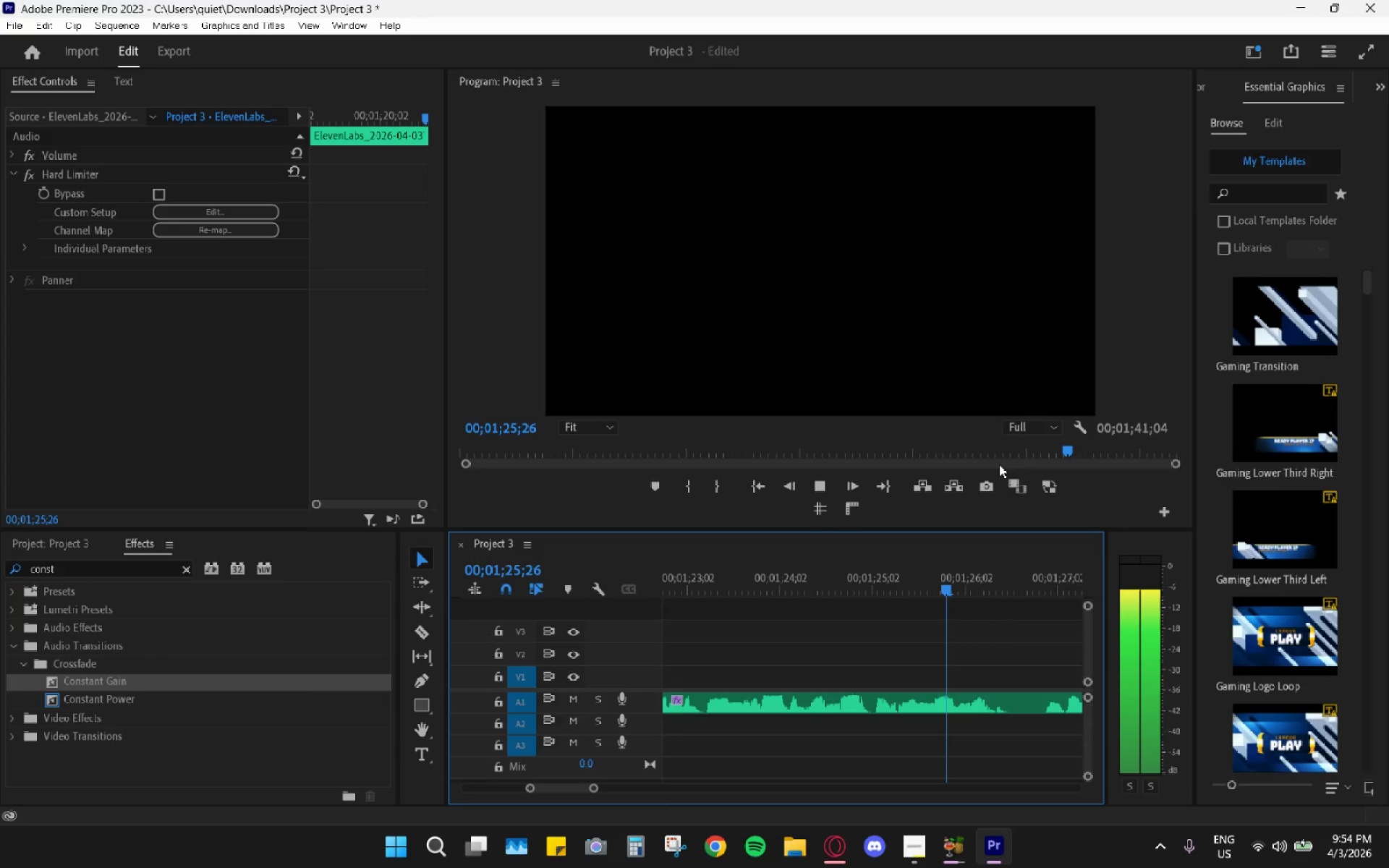 
key(C)
 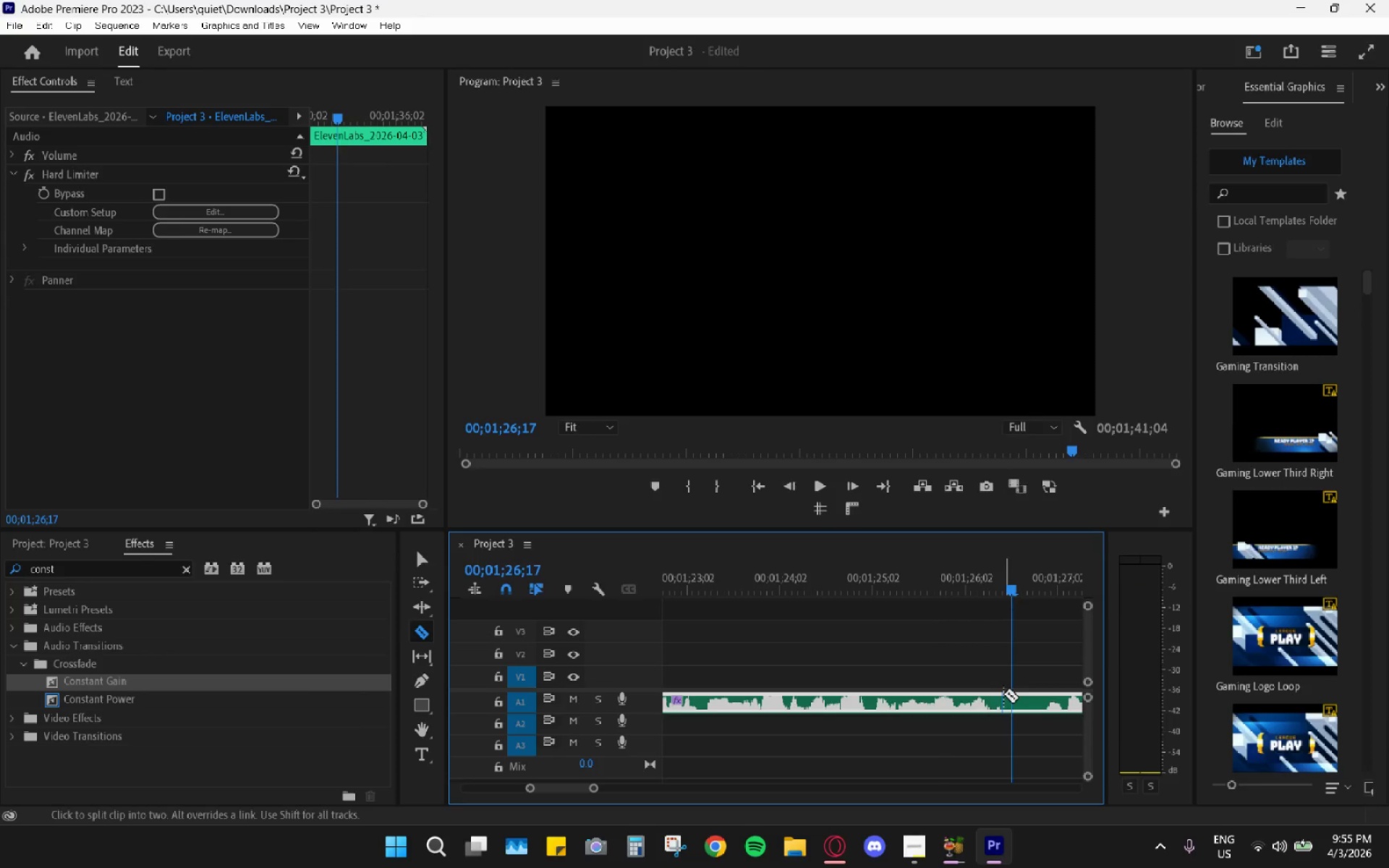 
left_click([1040, 706])
 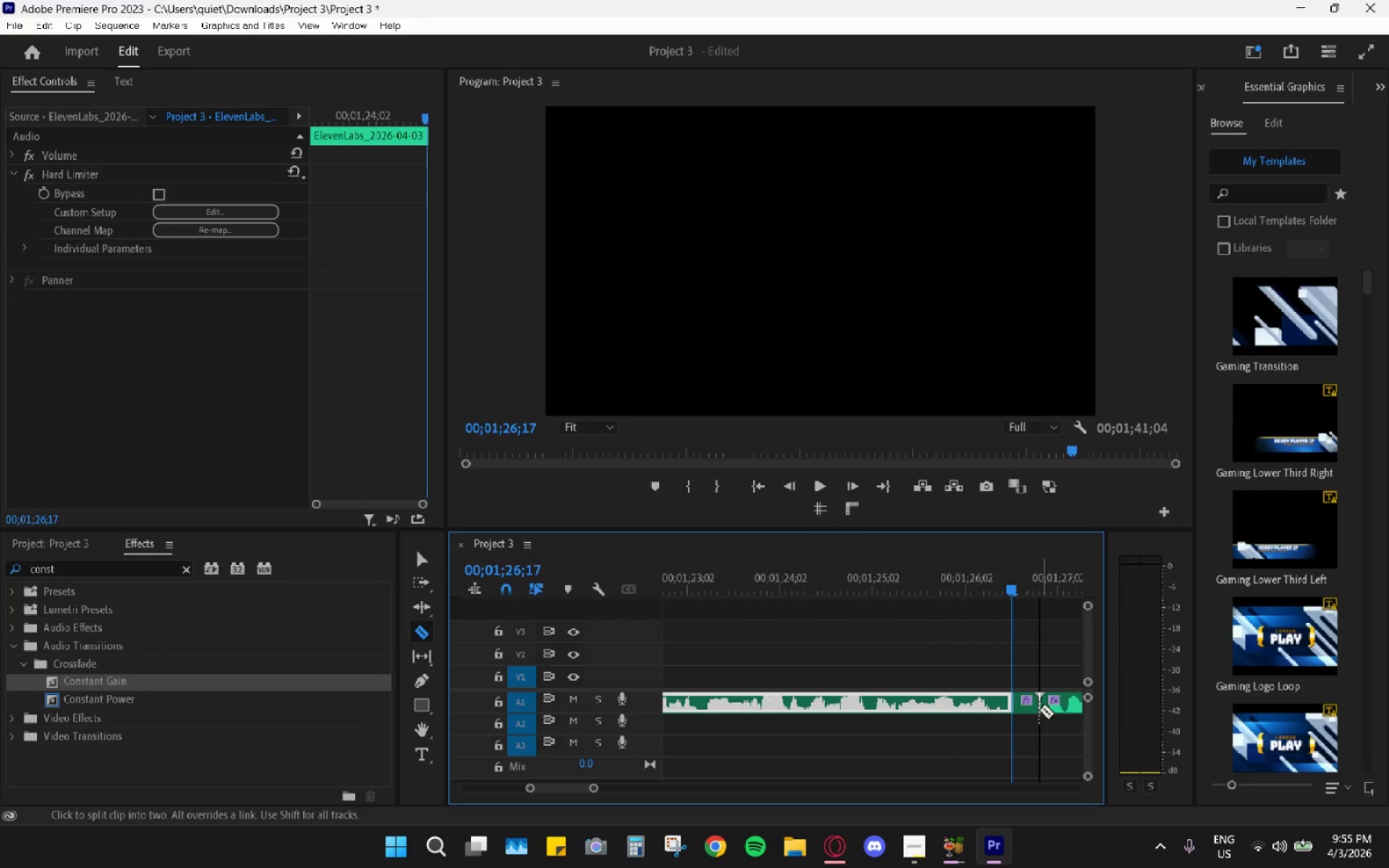 
key(V)
 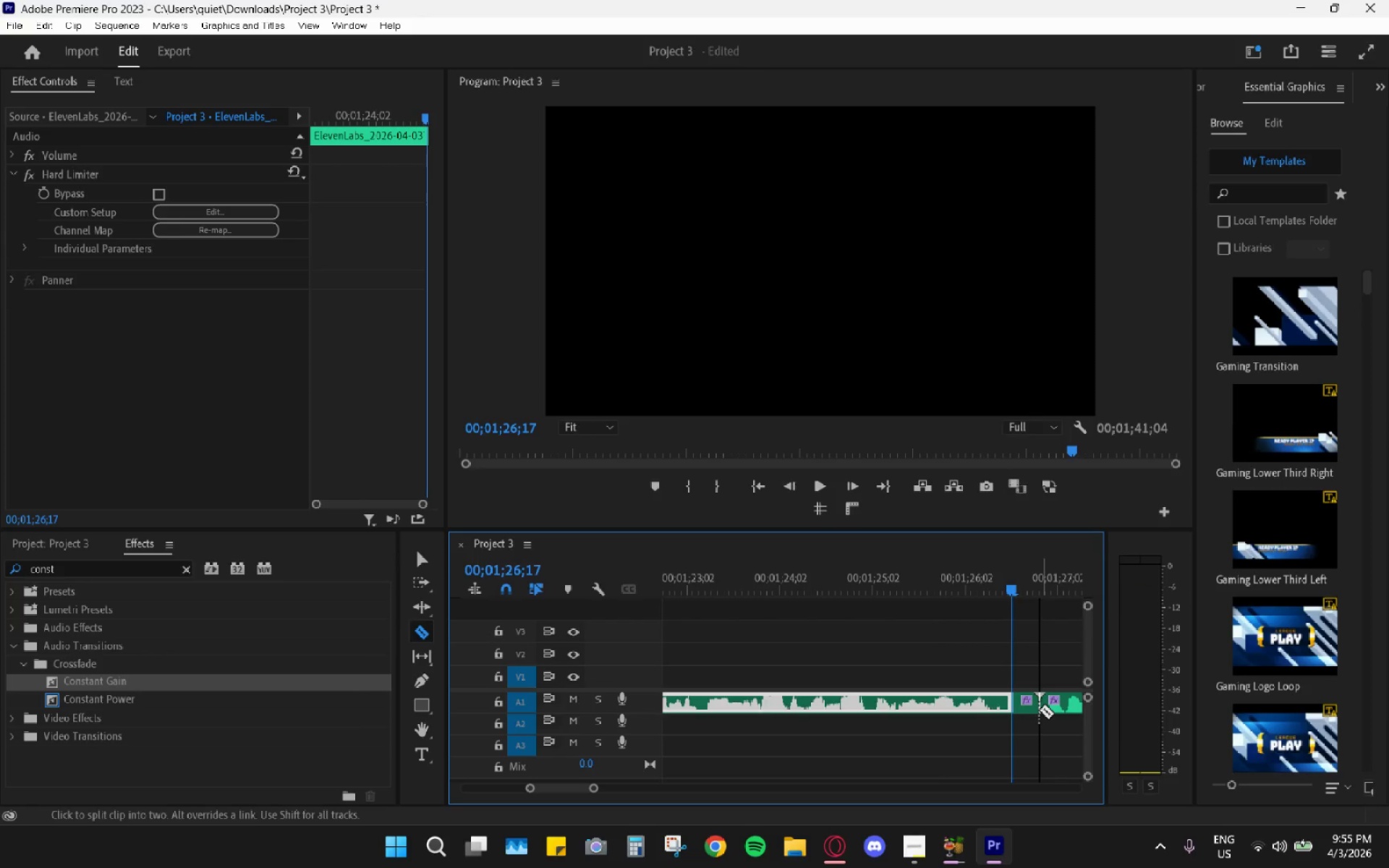 
left_click([1029, 709])
 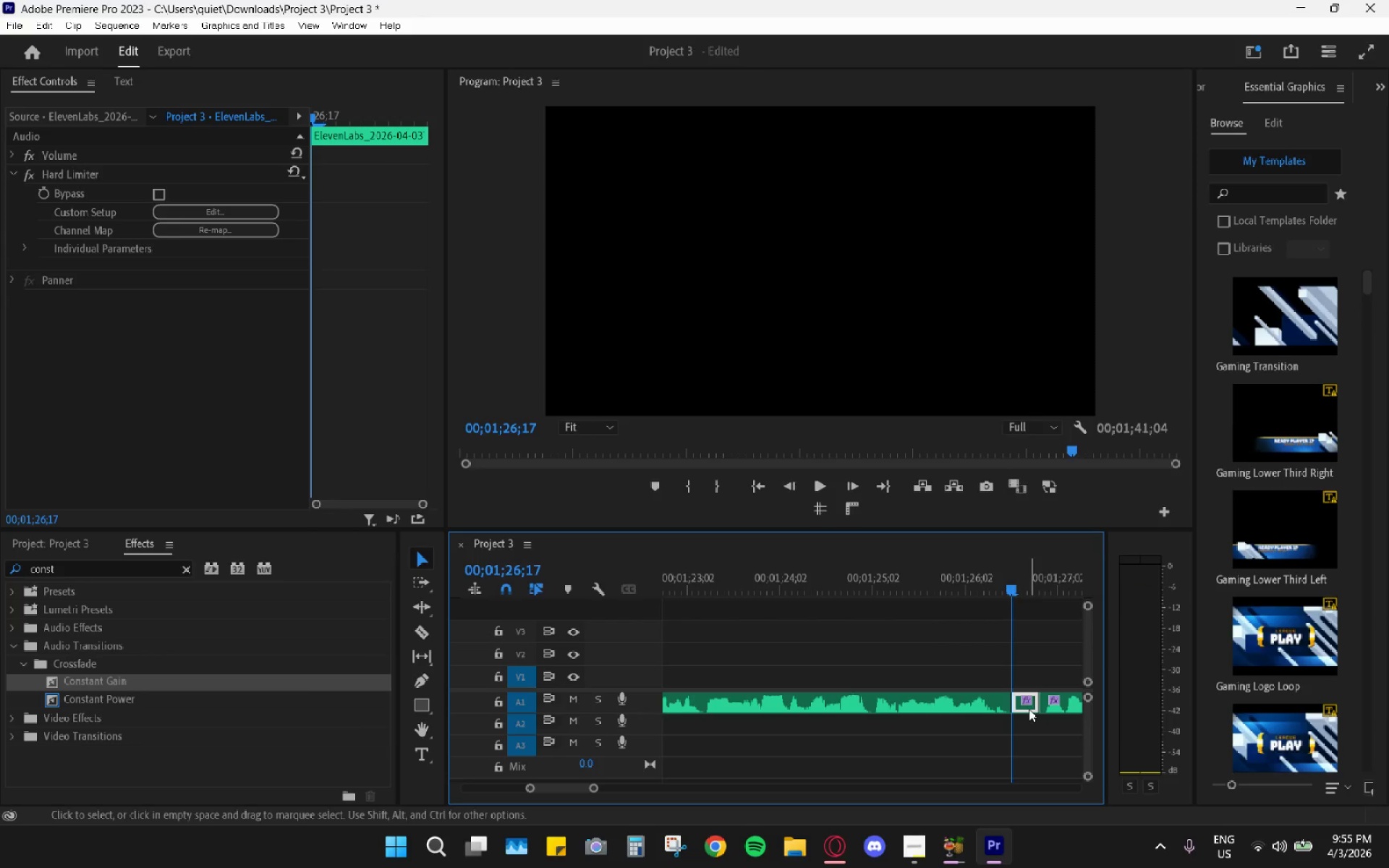 
type(hh)
 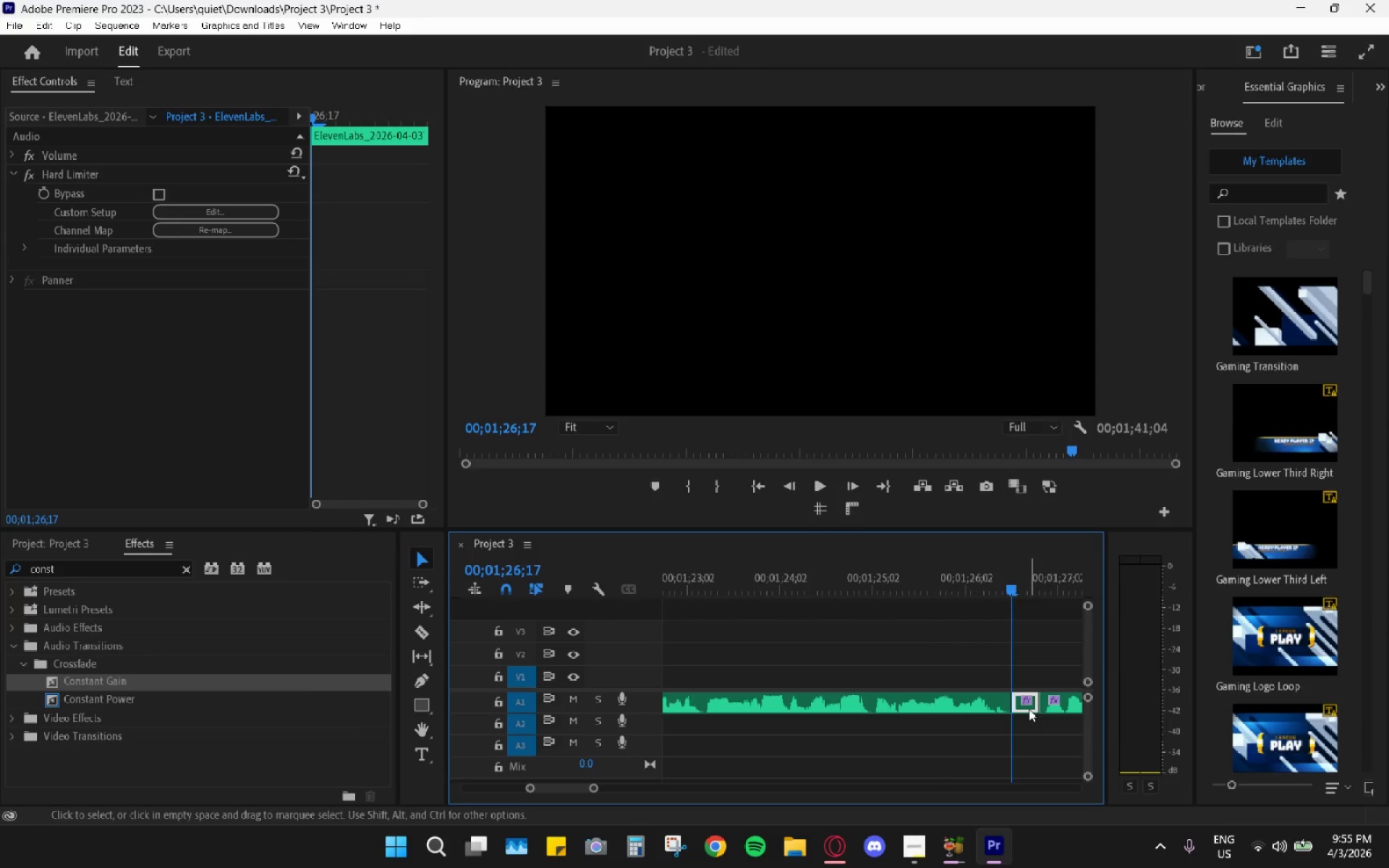 
left_click([933, 550])
 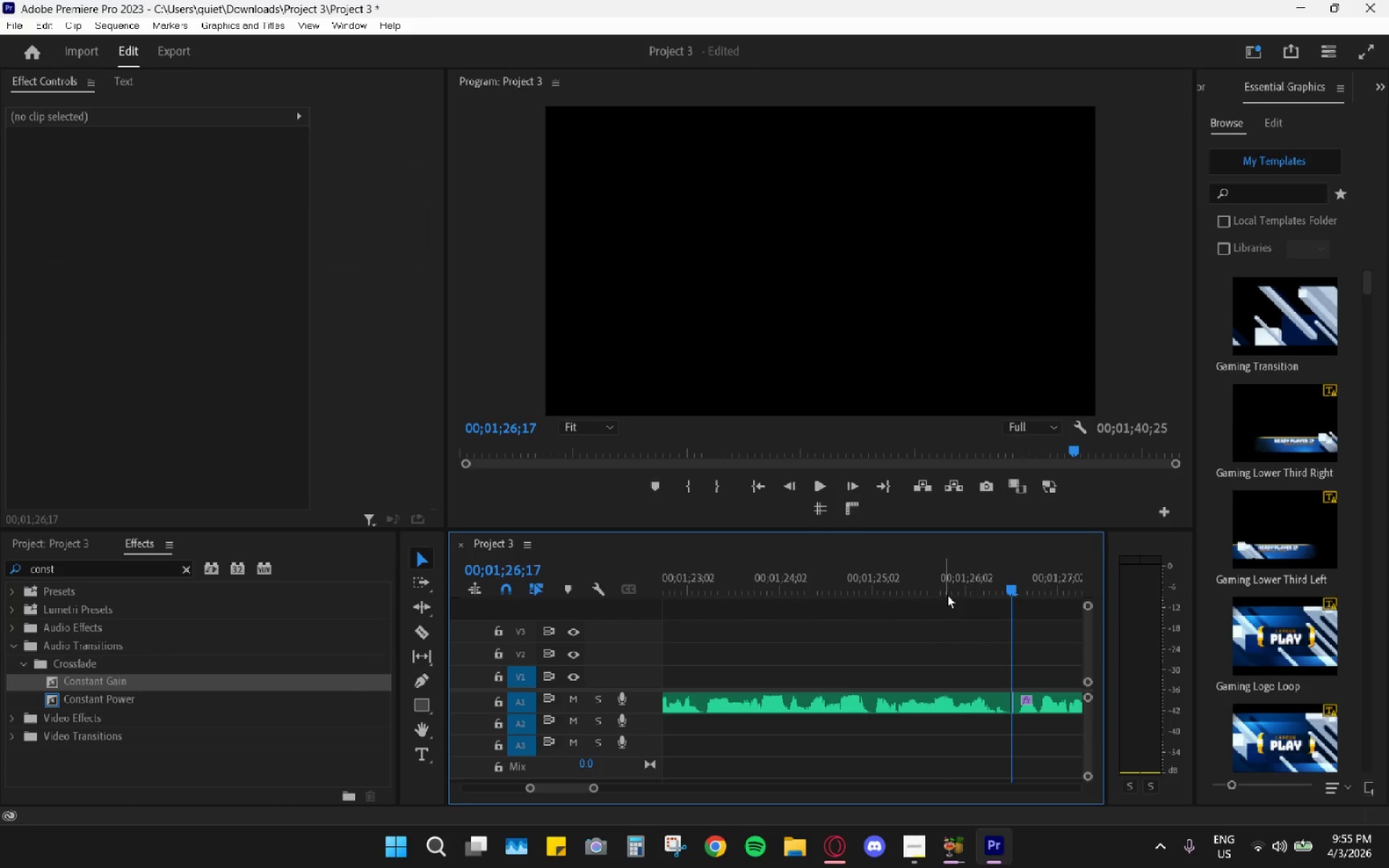 
left_click([938, 575])
 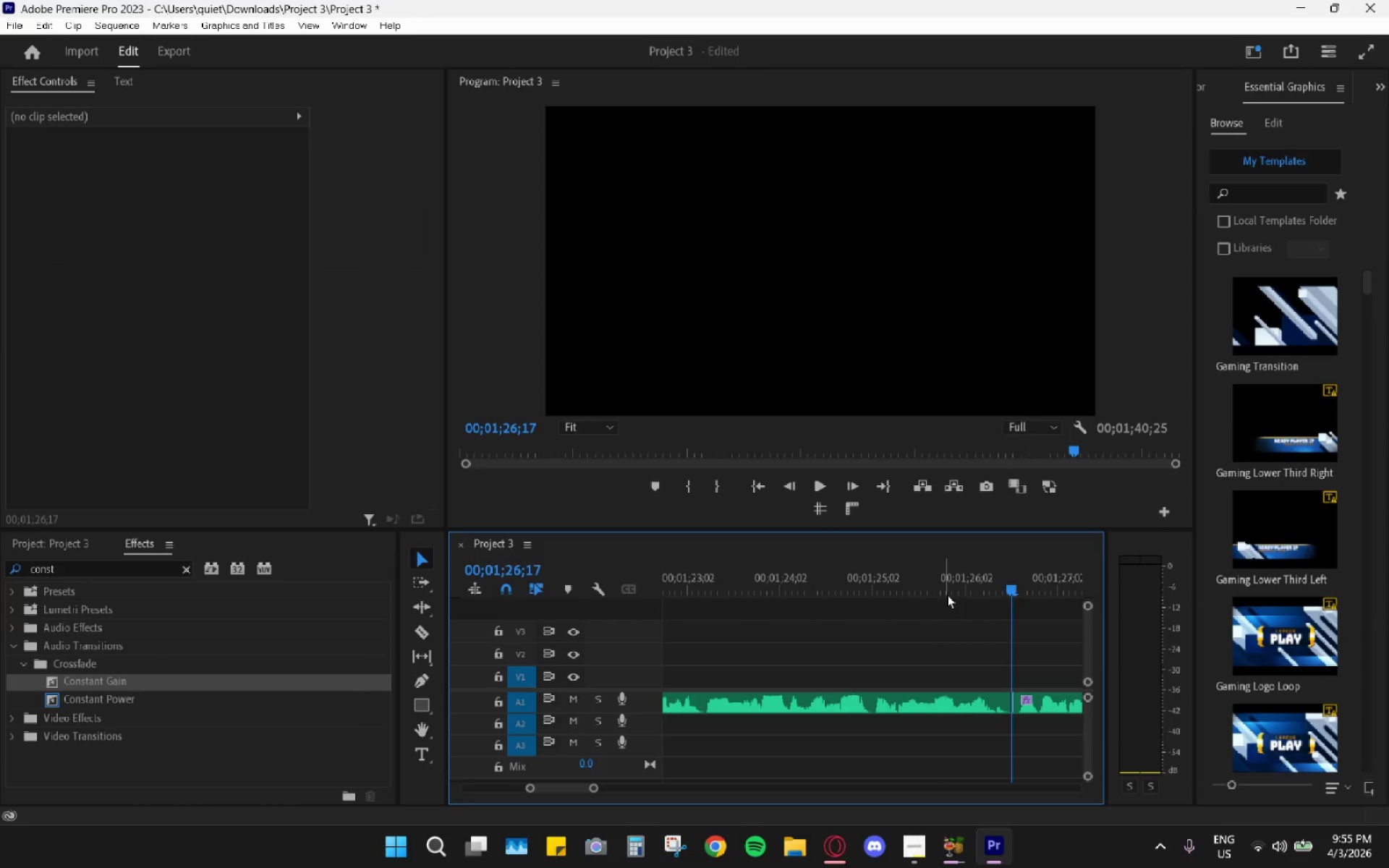 
key(Space)
 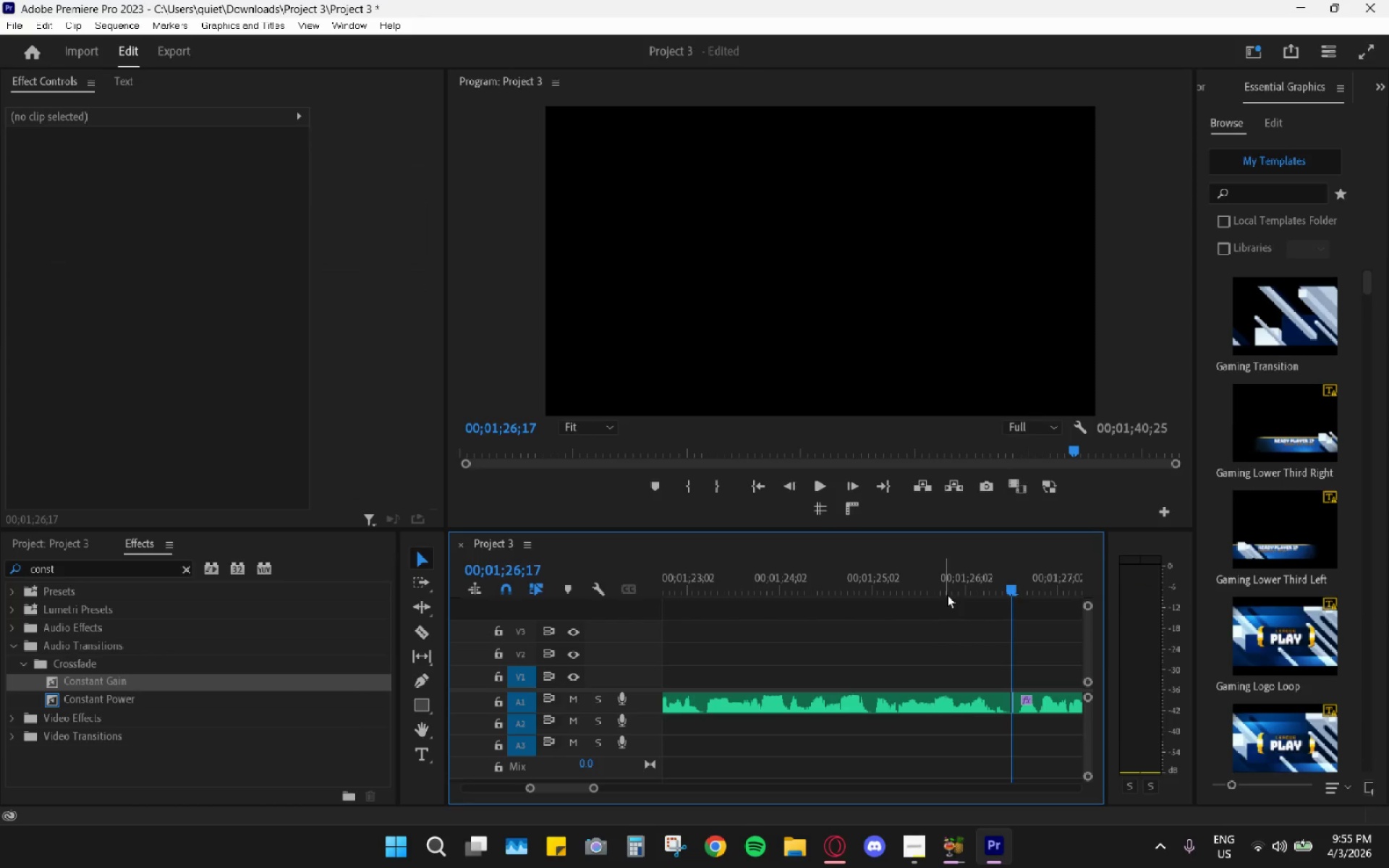 
scroll: coordinate [913, 616], scroll_direction: down, amount: 18.0
 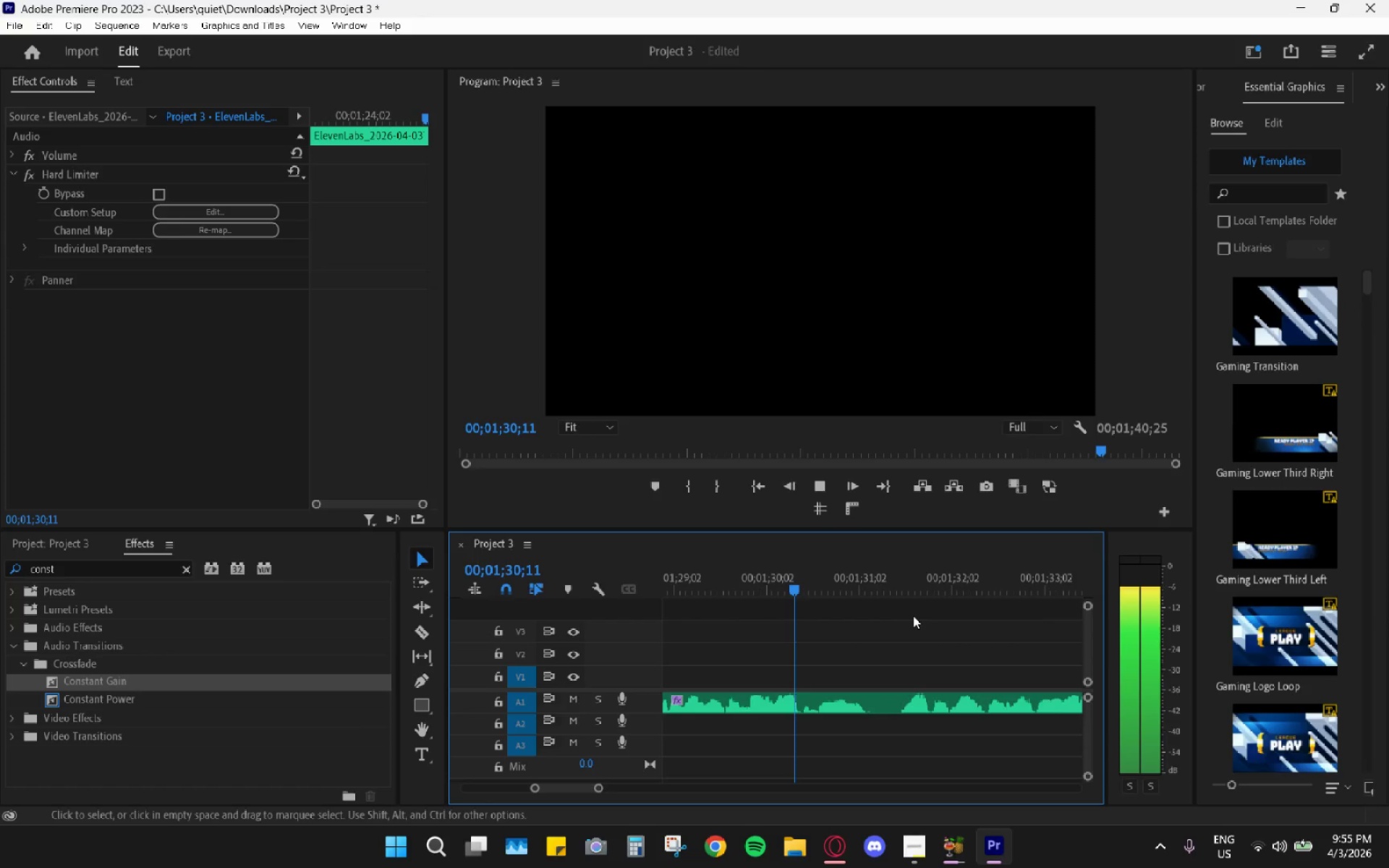 
key(Space)
 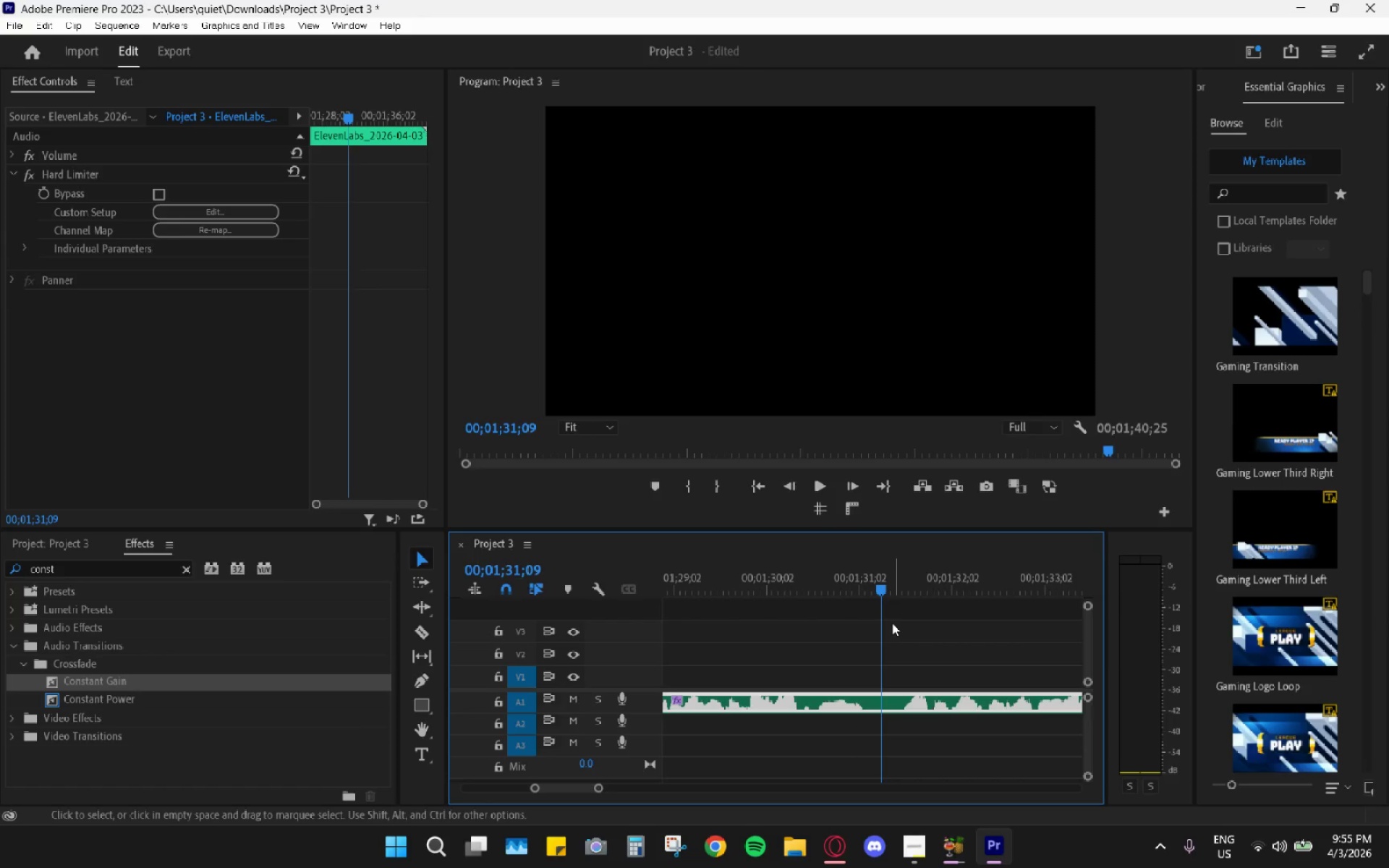 
left_click([821, 570])
 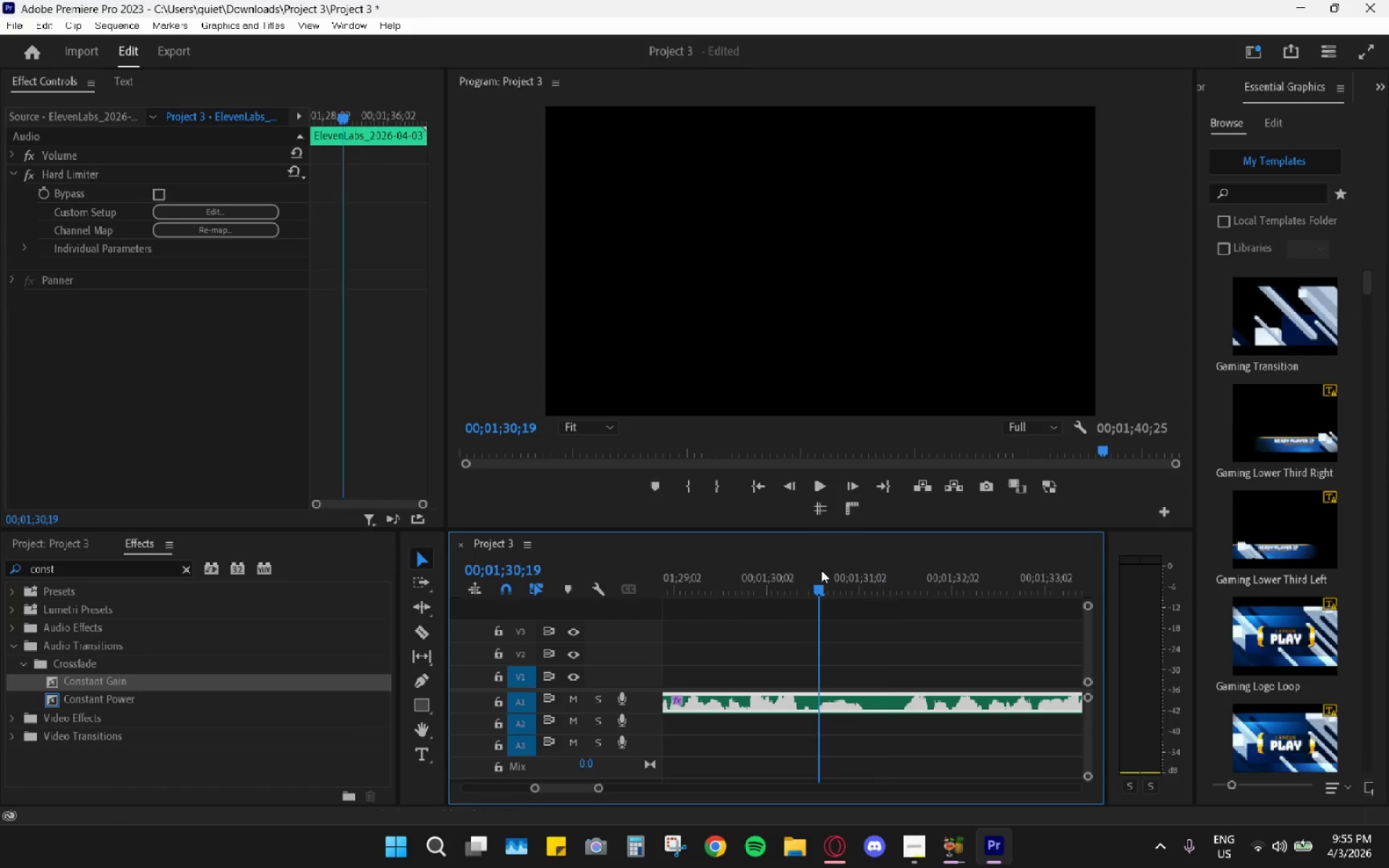 
key(Space)
 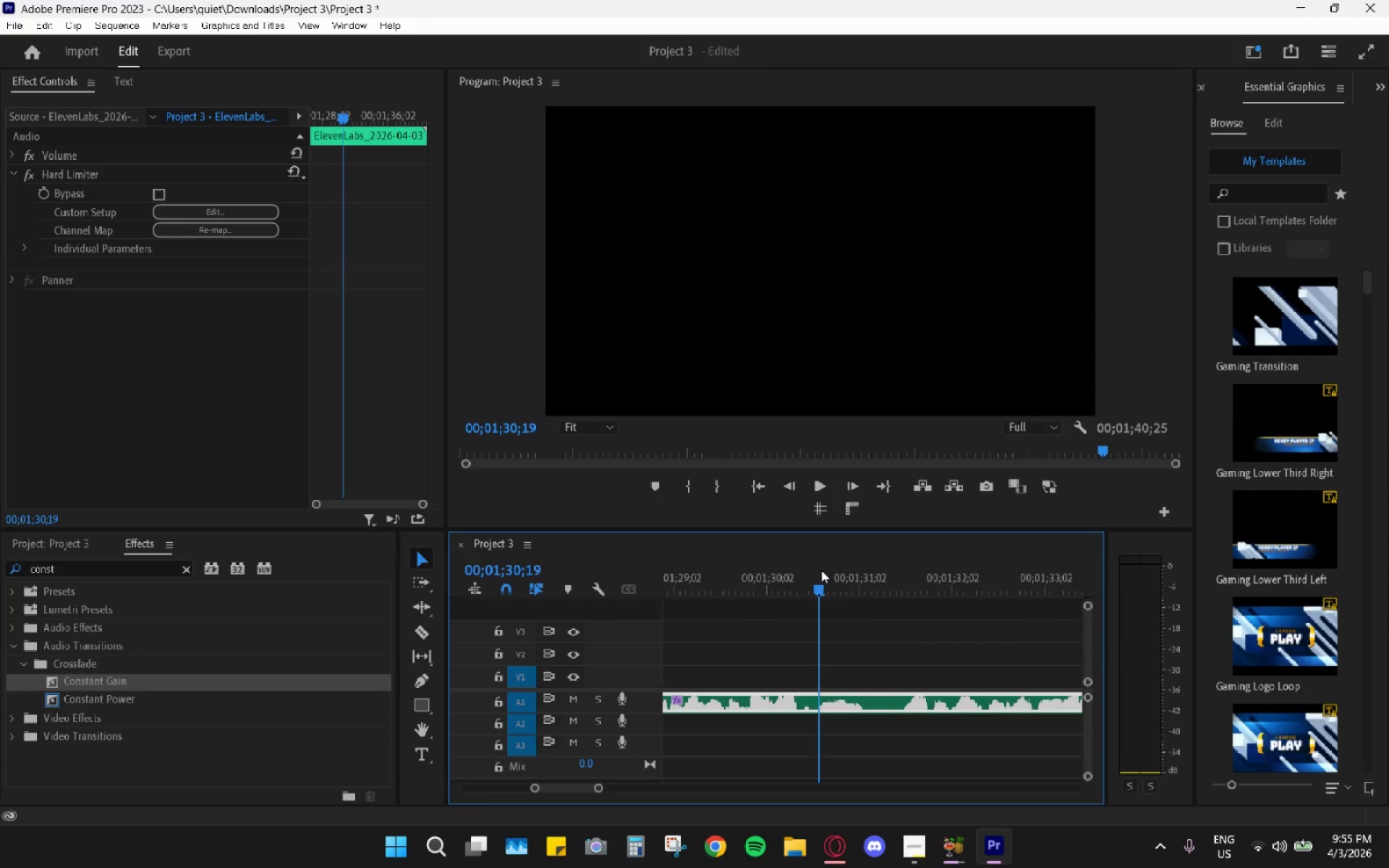 
key(Space)
 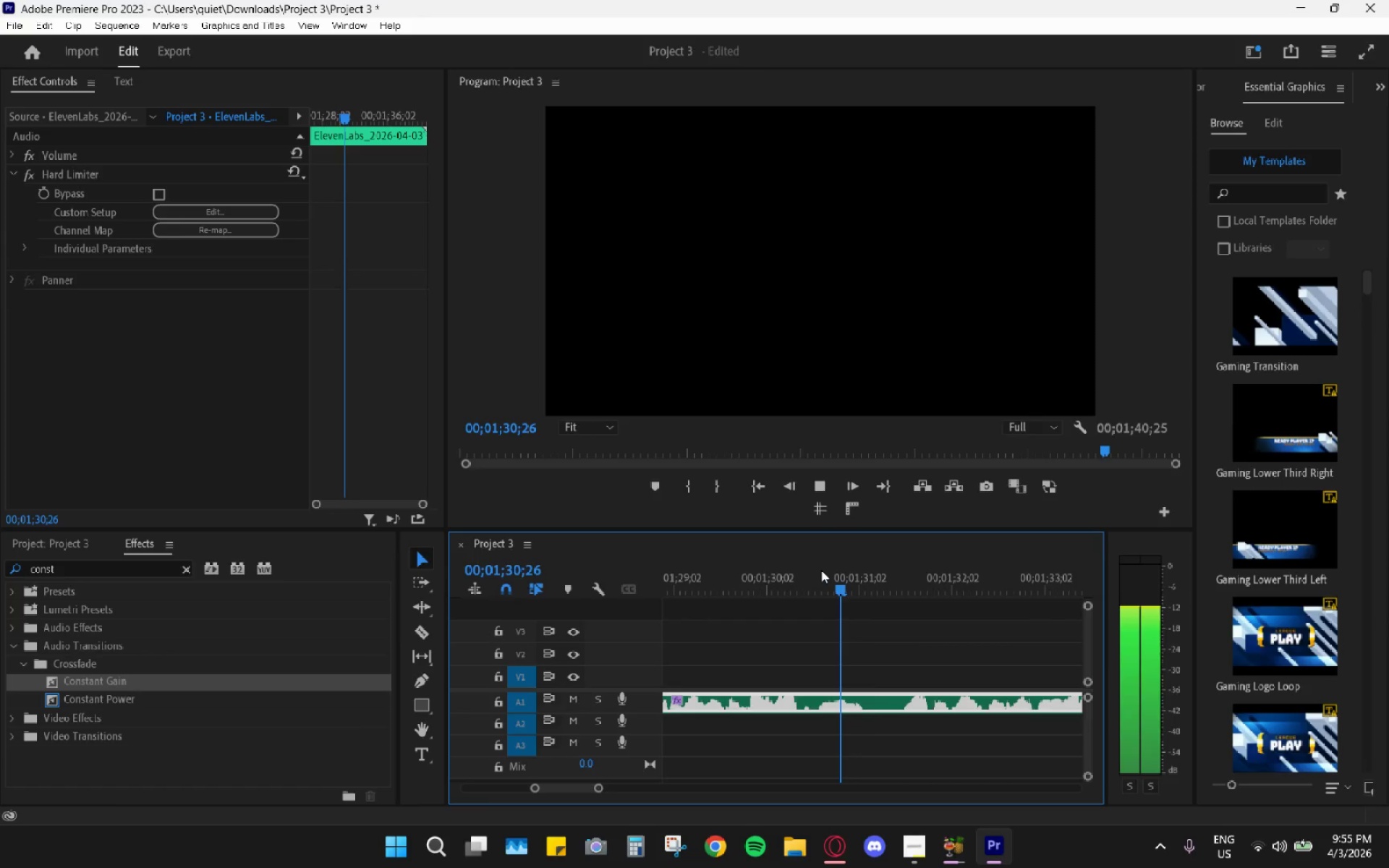 
key(C)
 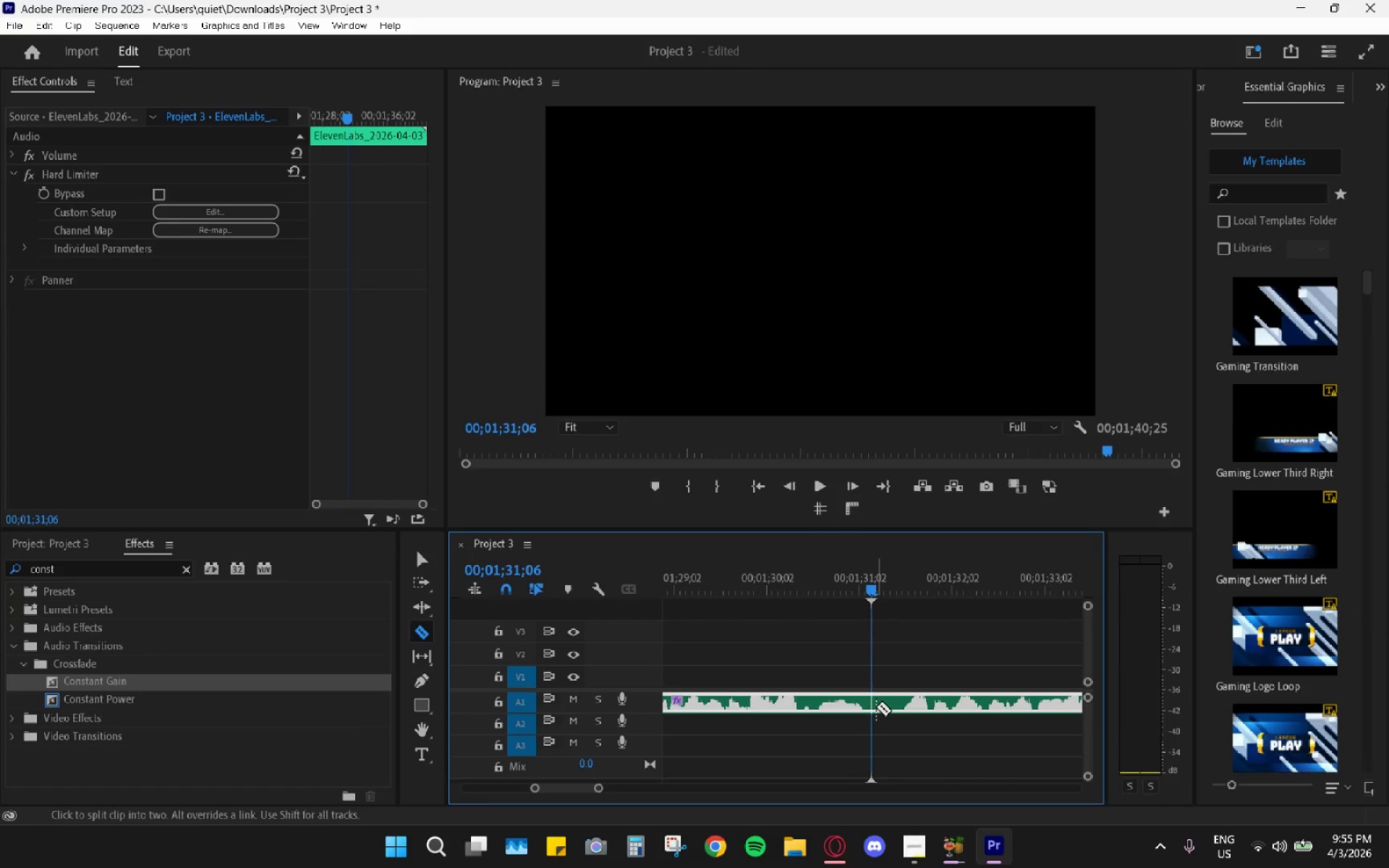 
key(Space)
 